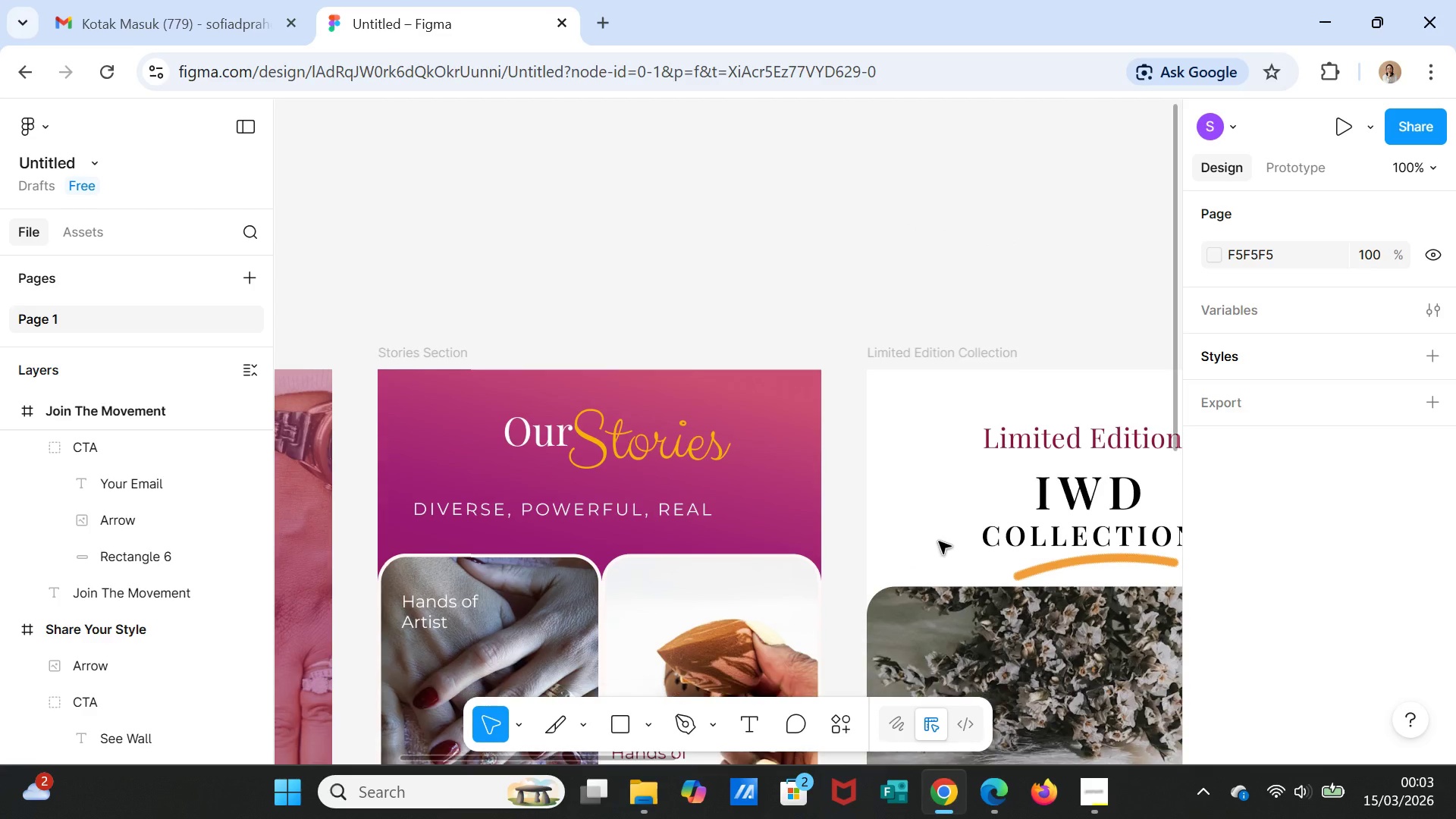 
scroll: coordinate [942, 538], scroll_direction: down, amount: 17.0
 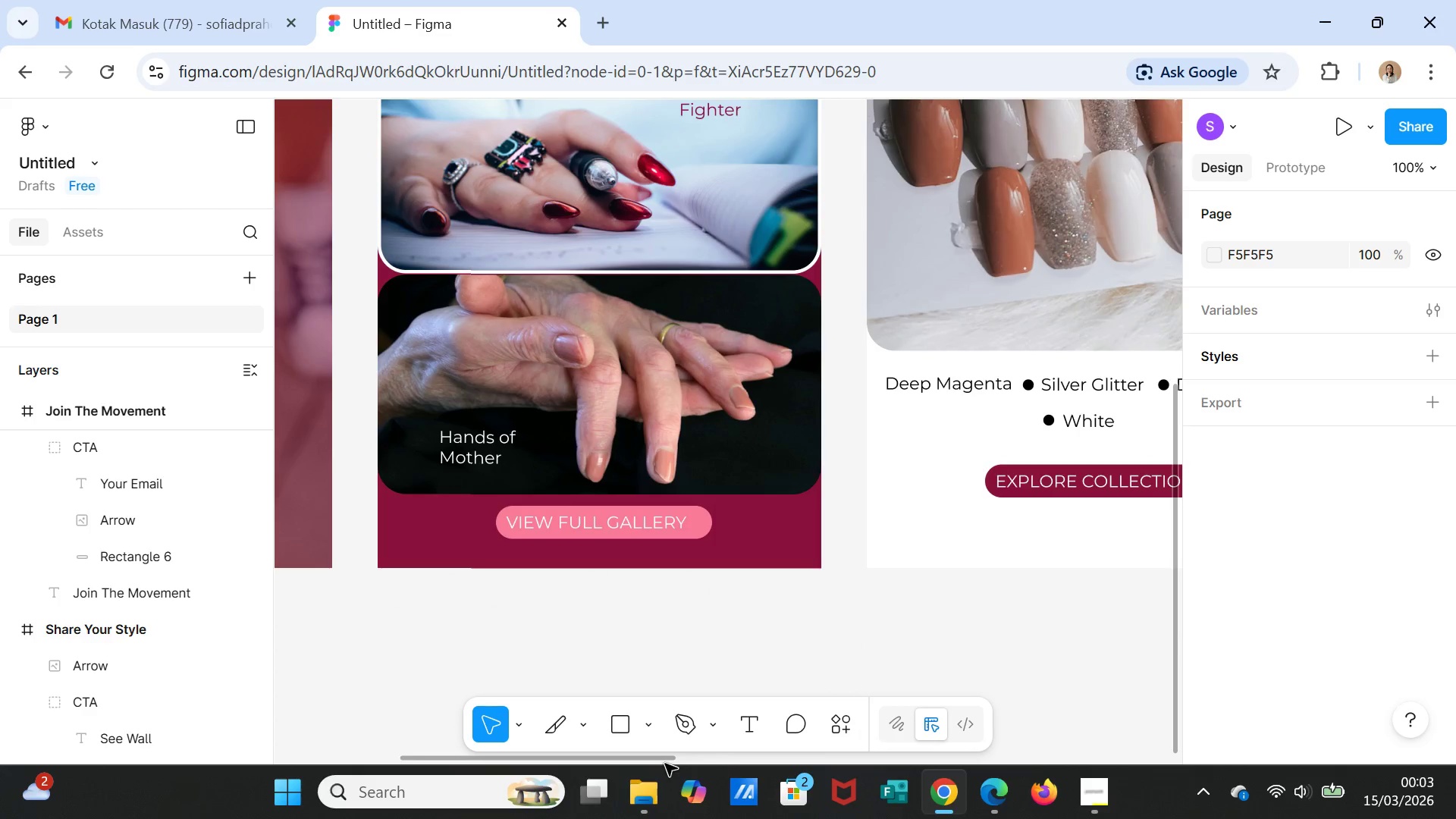 
left_click_drag(start_coordinate=[665, 761], to_coordinate=[1013, 742])
 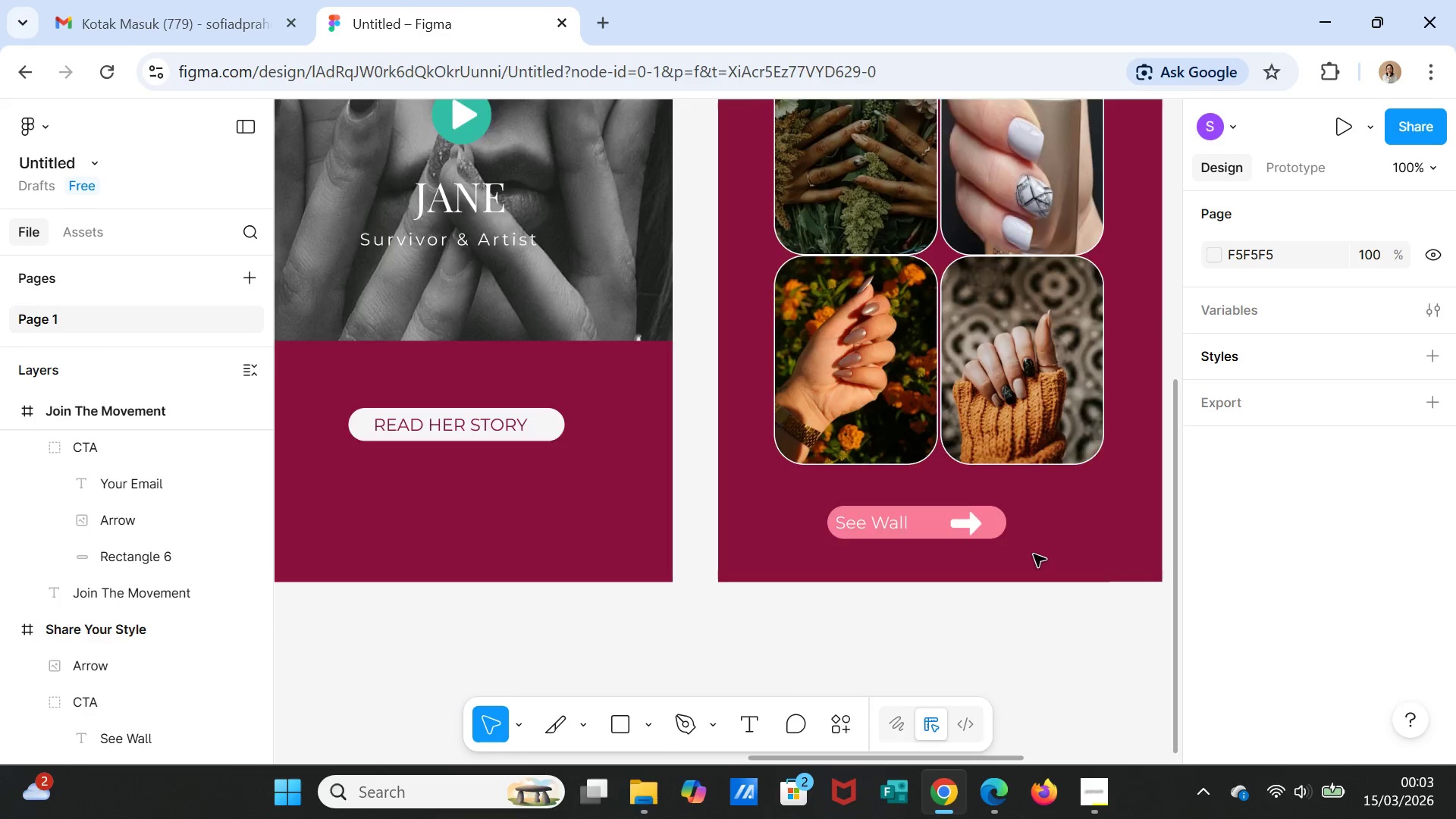 
scroll: coordinate [1034, 554], scroll_direction: up, amount: 16.0
 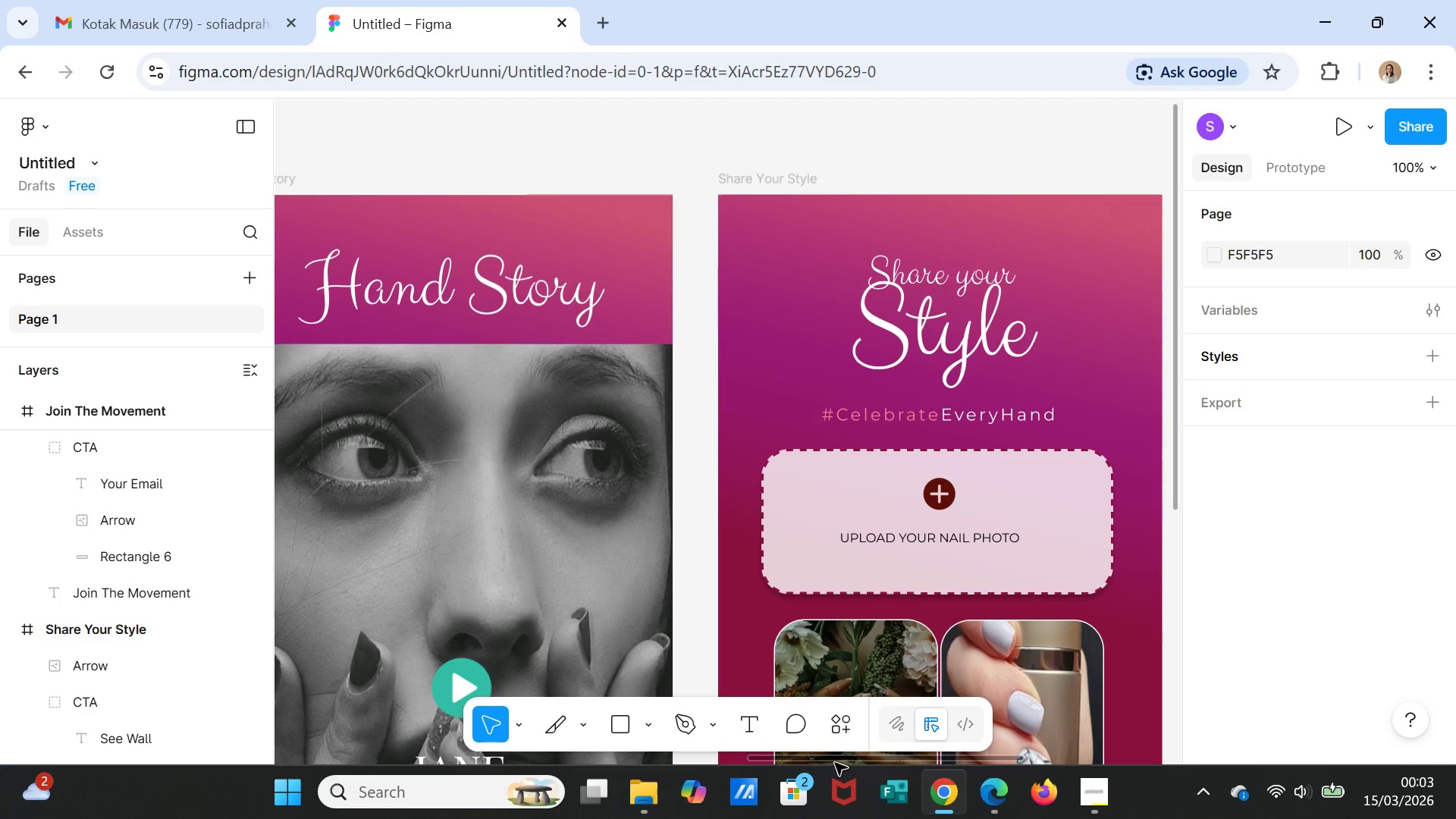 
left_click_drag(start_coordinate=[835, 759], to_coordinate=[1025, 760])
 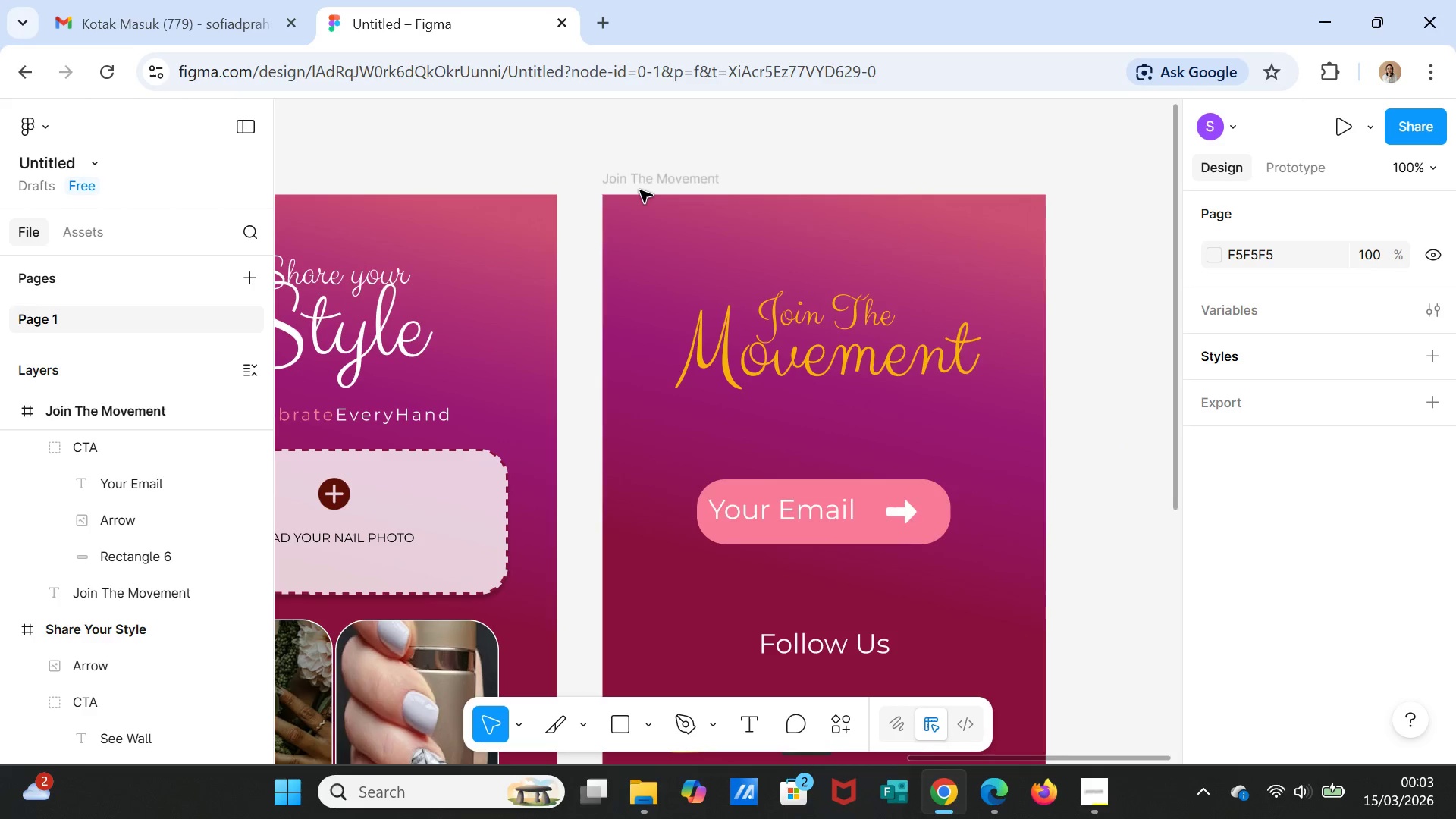 
left_click([640, 180])
 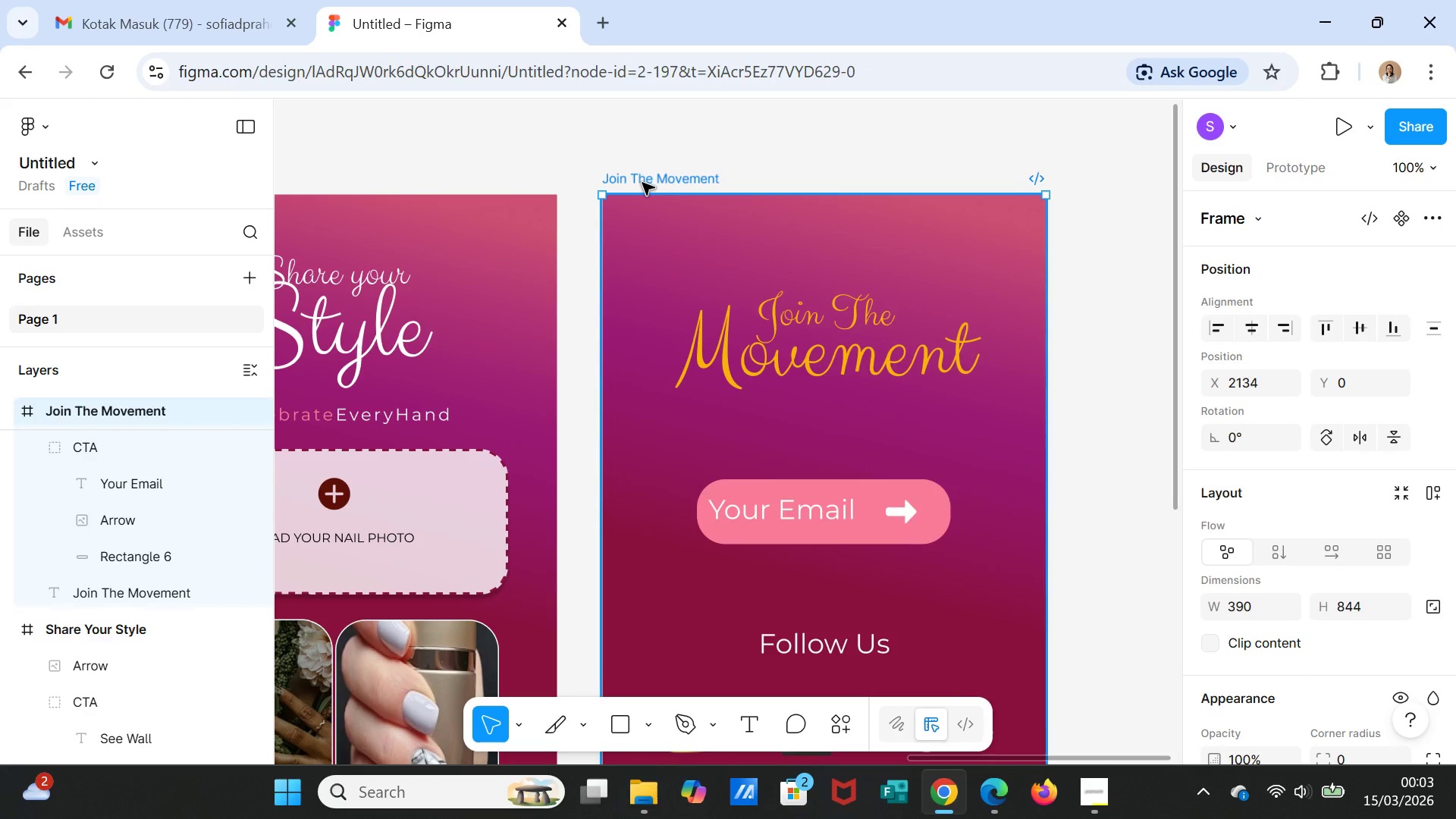 
key(Control+D)
 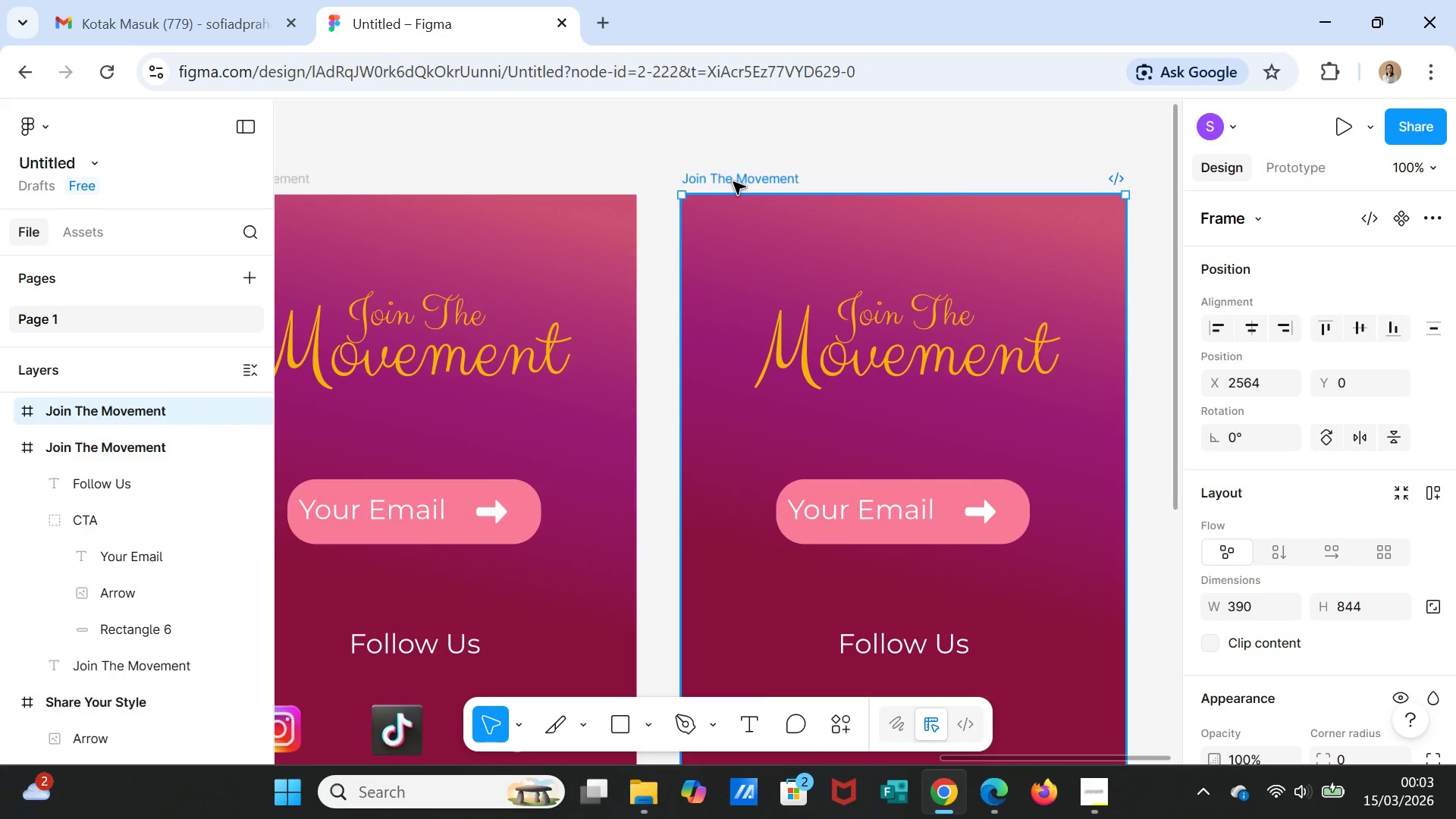 
double_click([733, 182])
 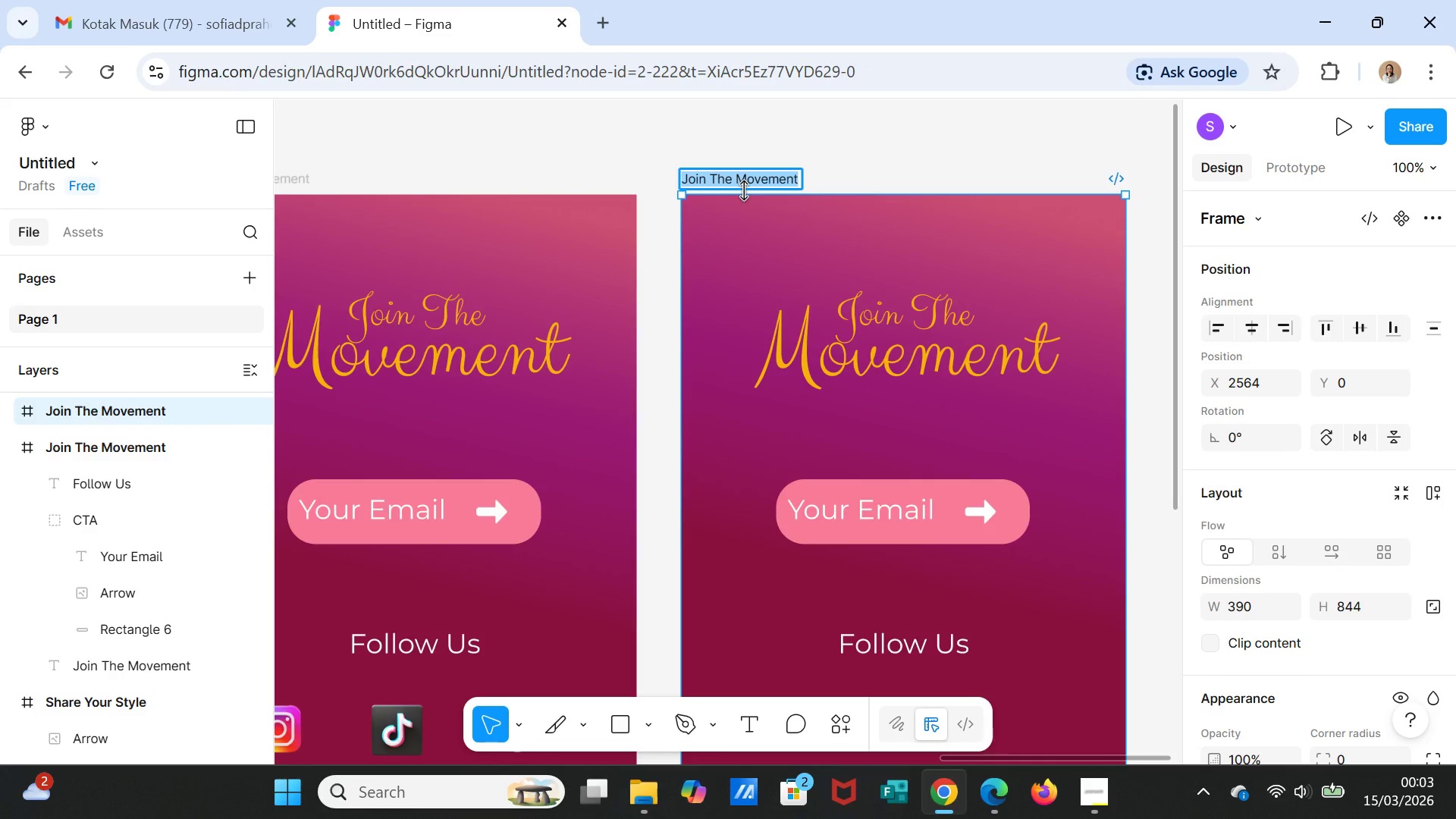 
wait(5.64)
 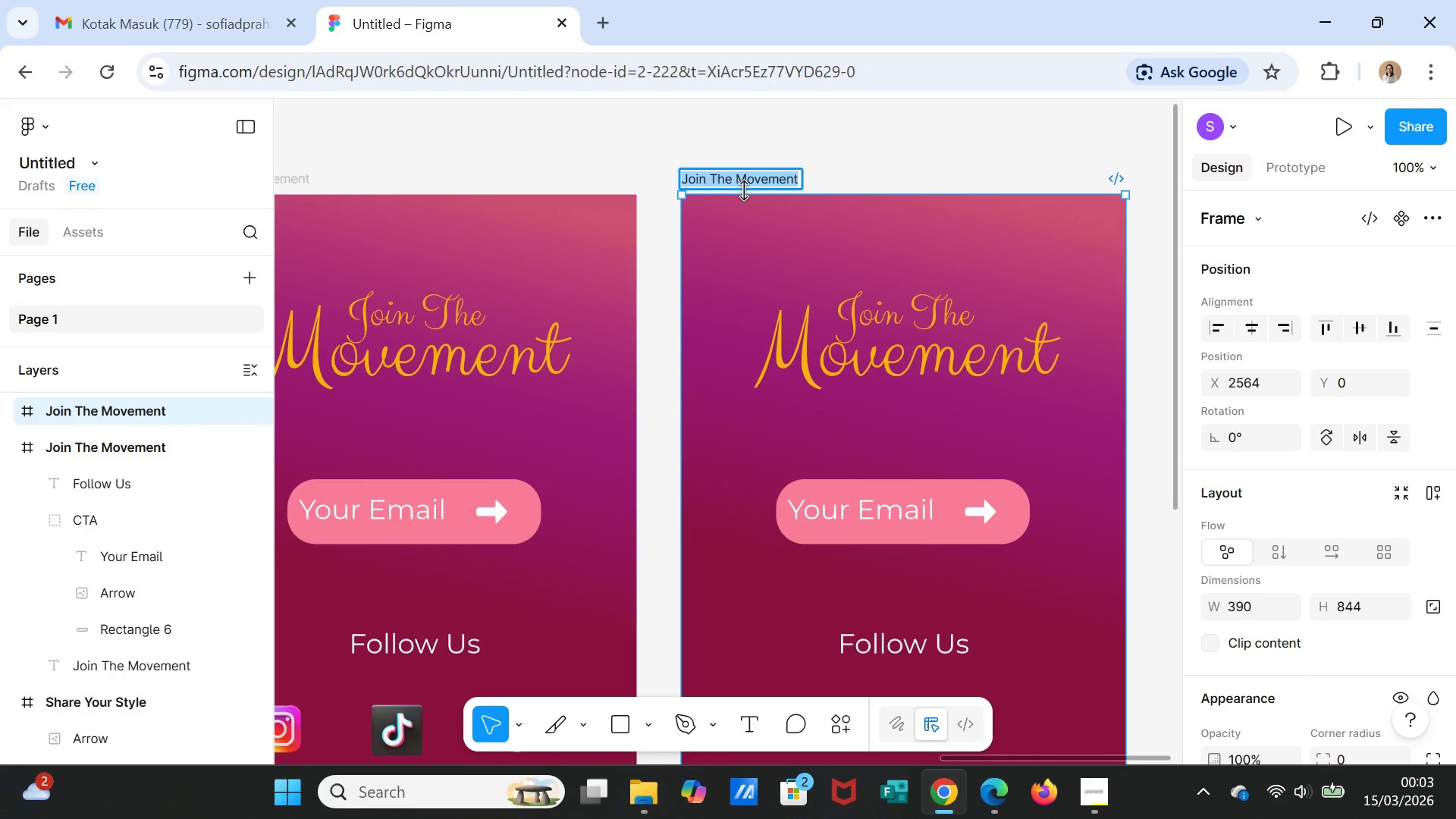 
key(Control+CapsLock)
 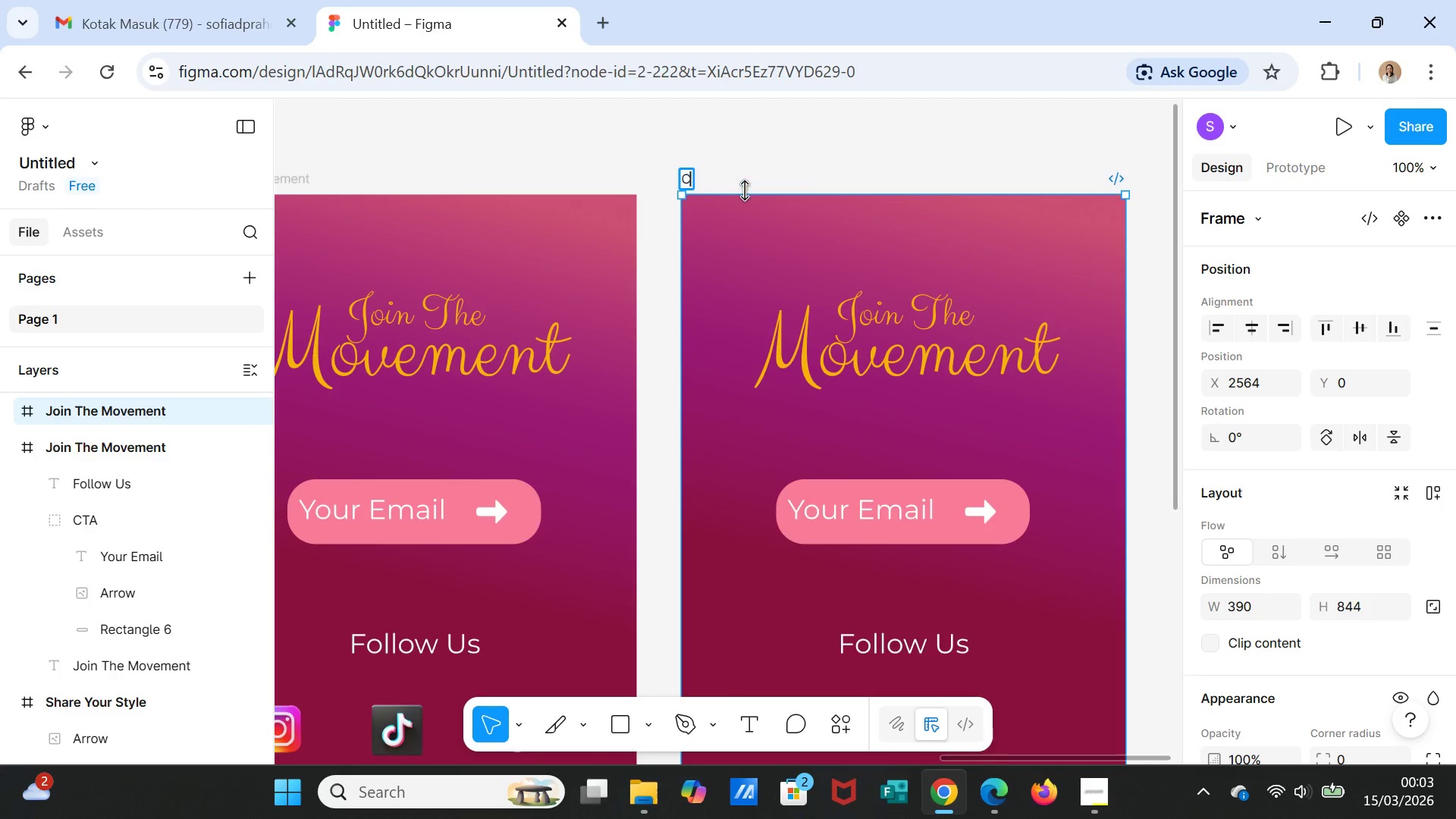 
key(Control+C)
 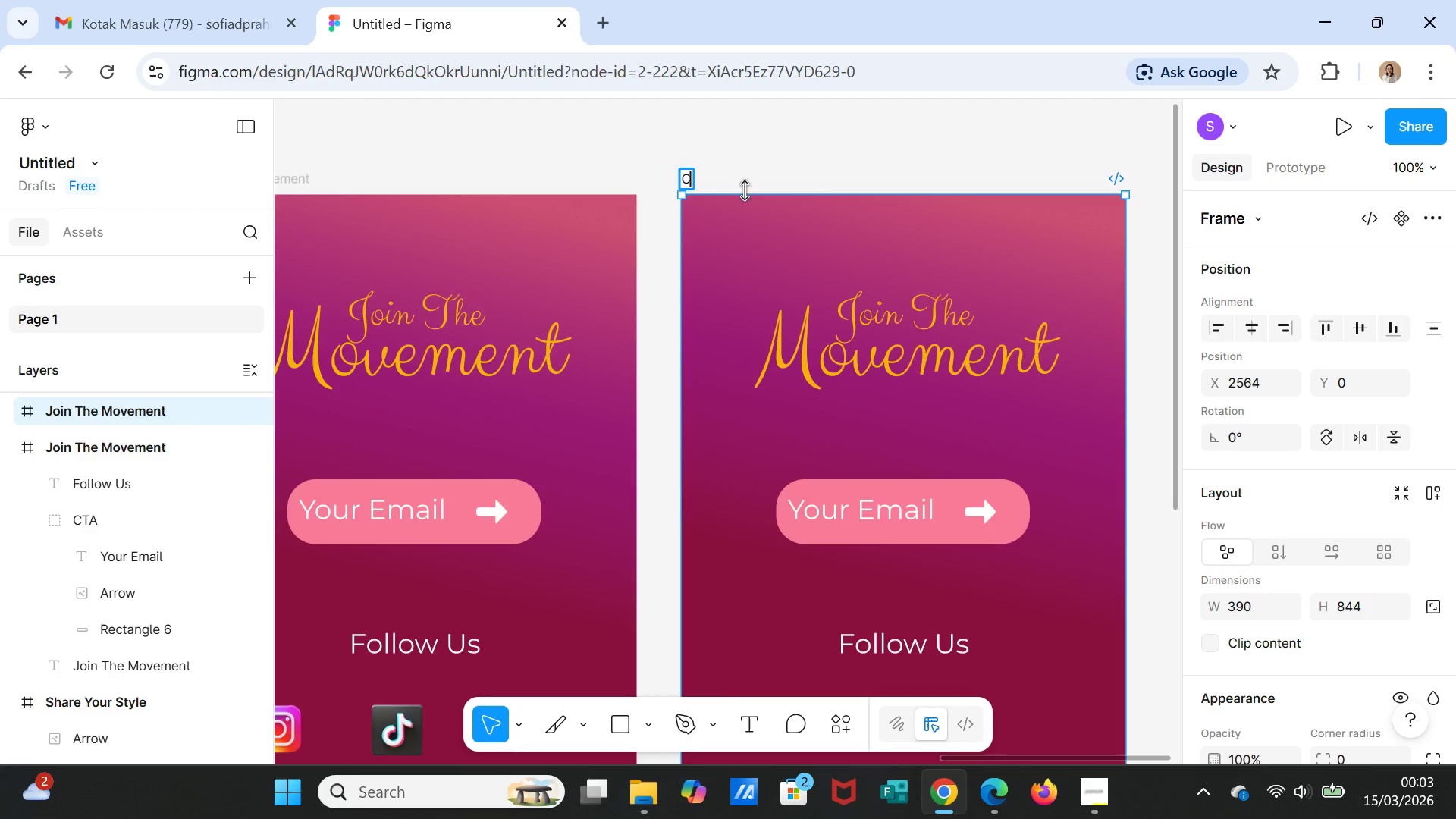 
key(Control+CapsLock)
 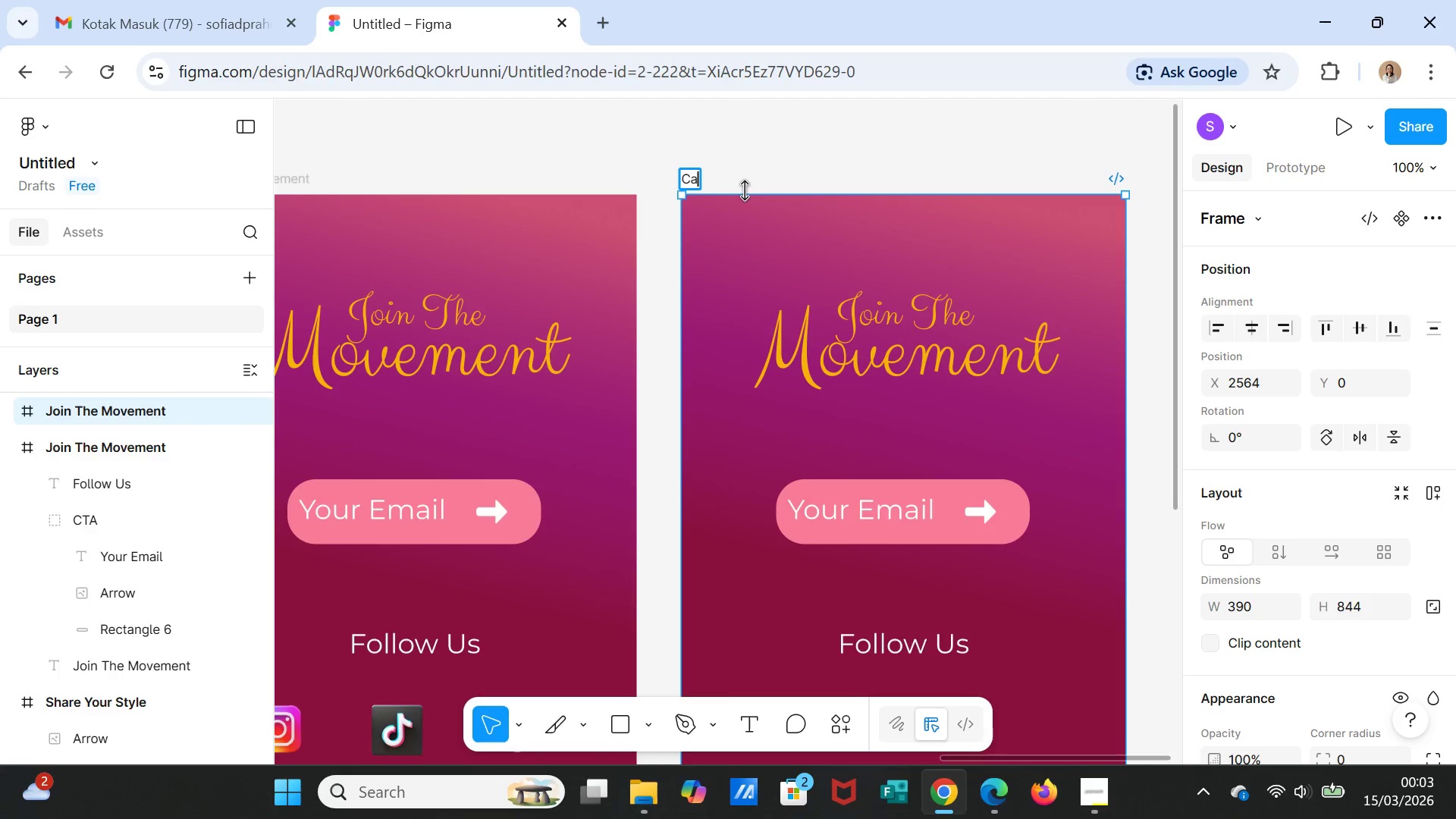 
key(Control+A)
 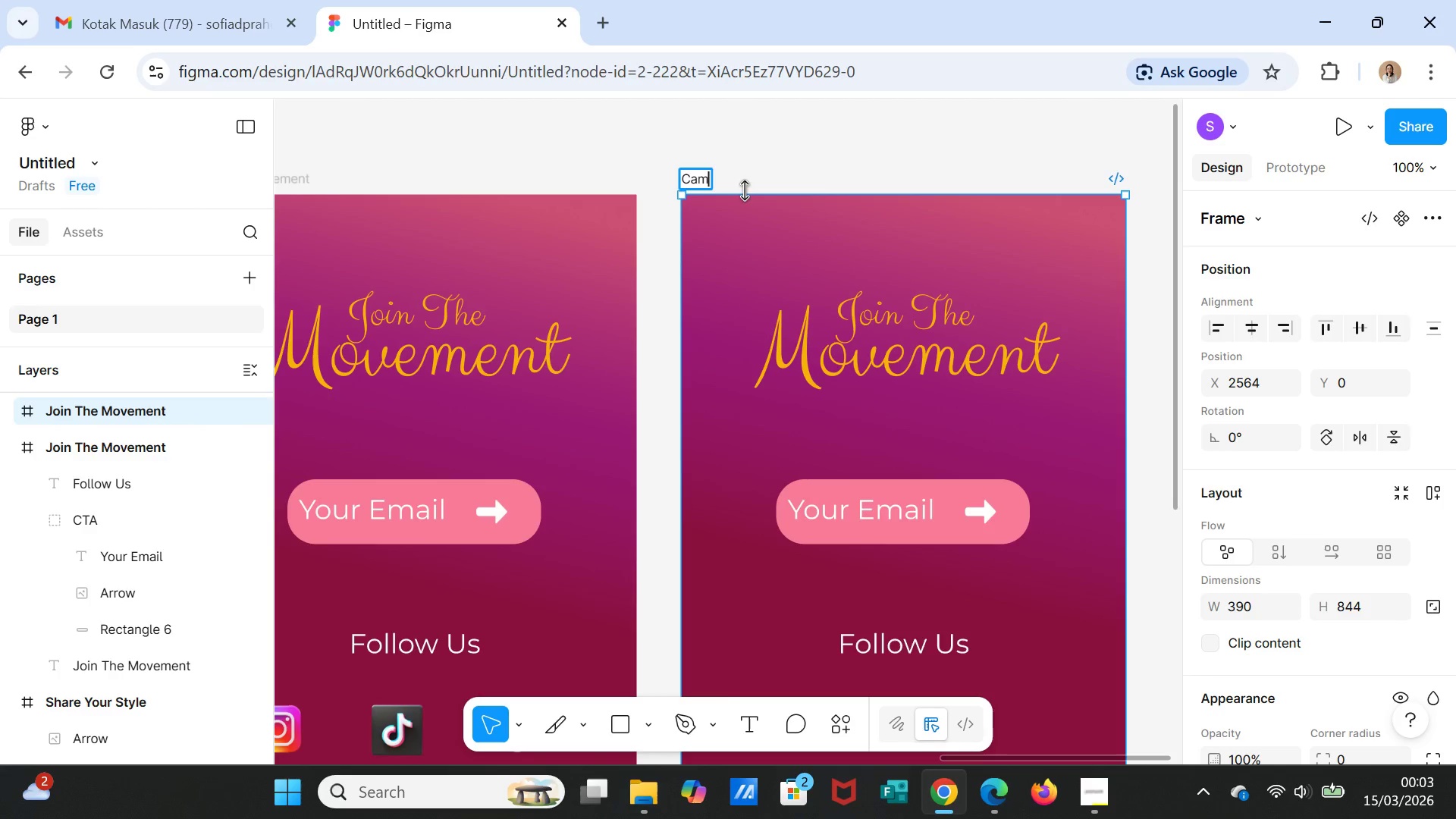 
key(Control+M)
 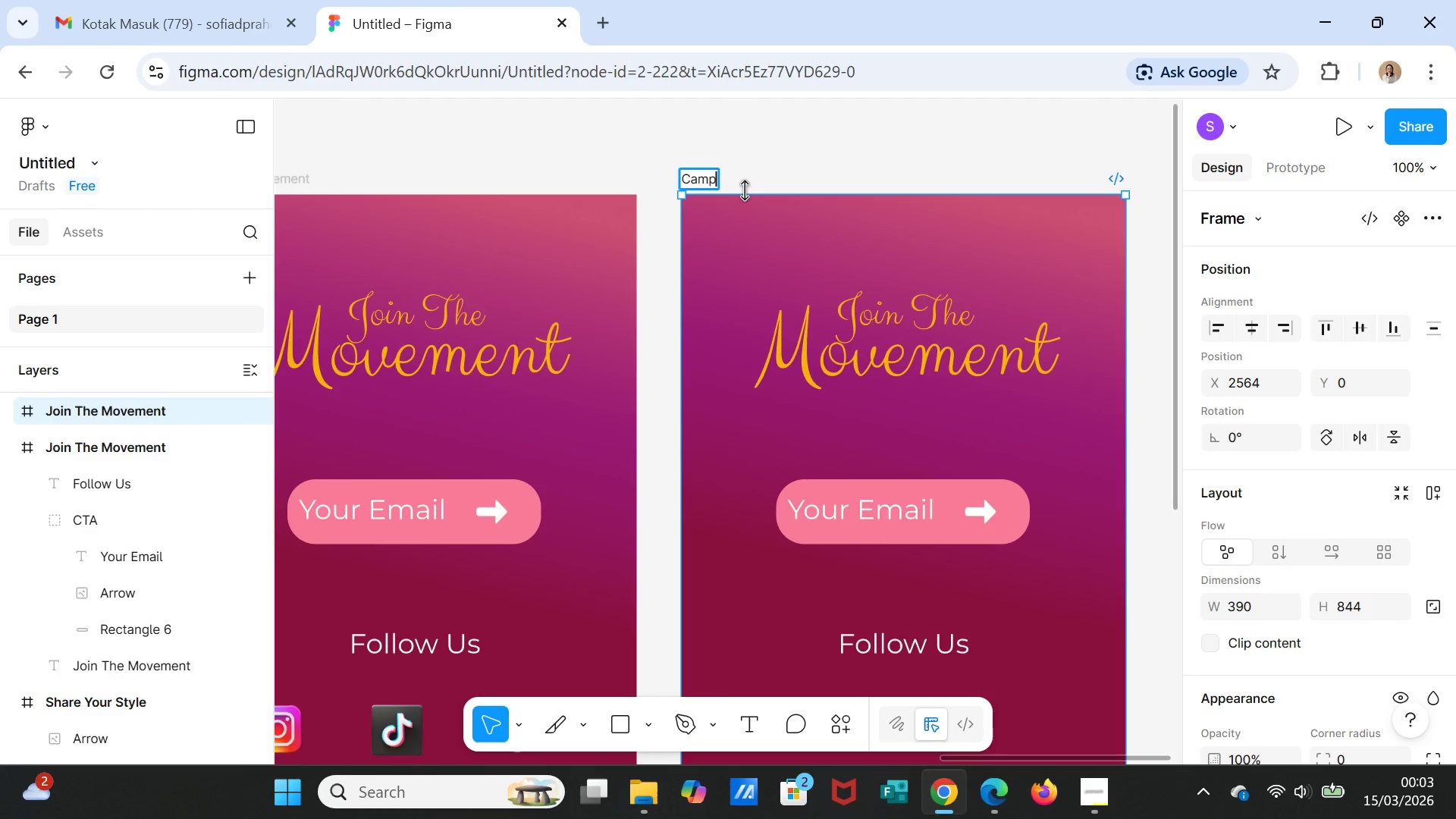 
key(Control+P)
 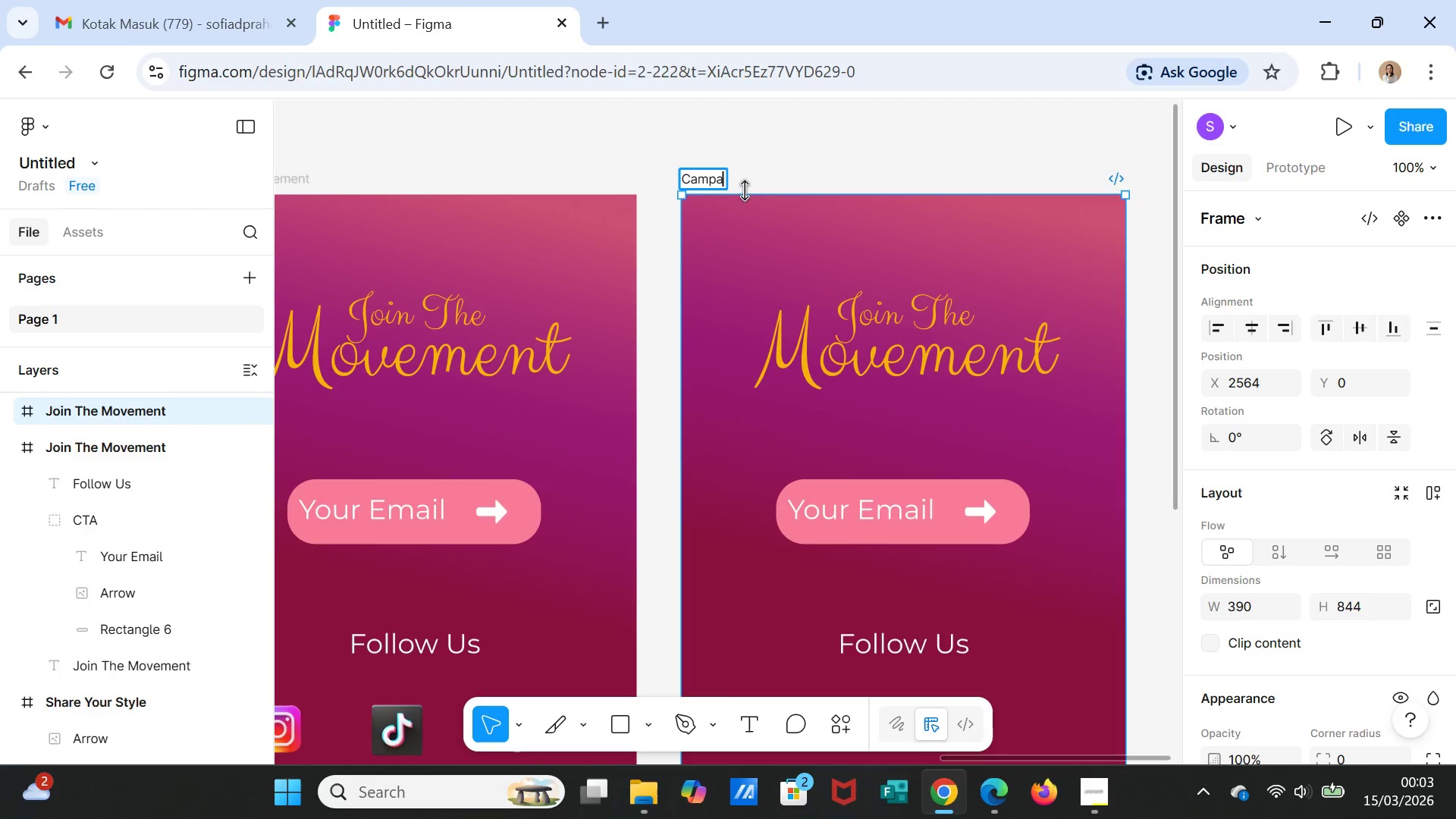 
key(Control+A)
 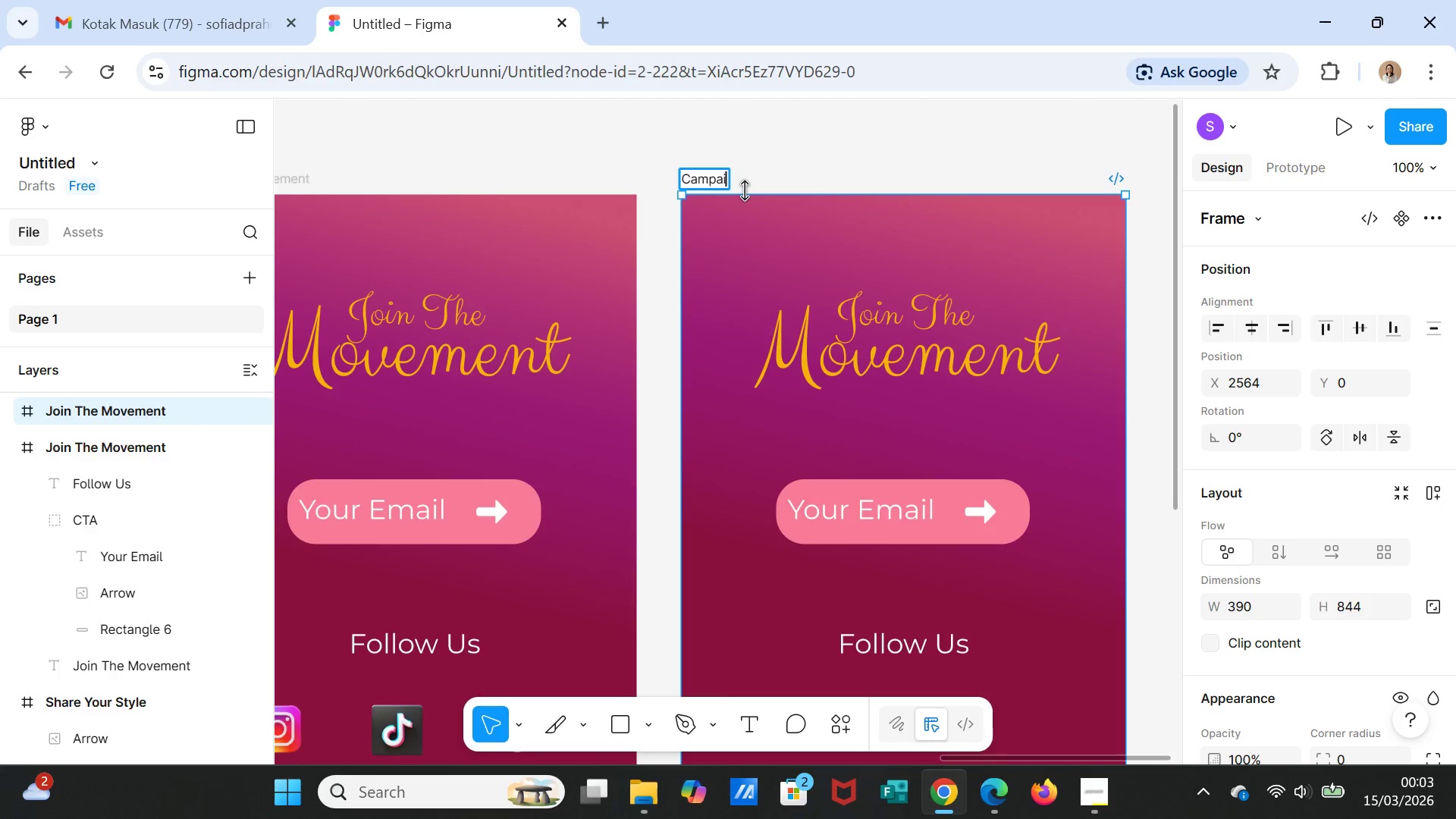 
key(Control+I)
 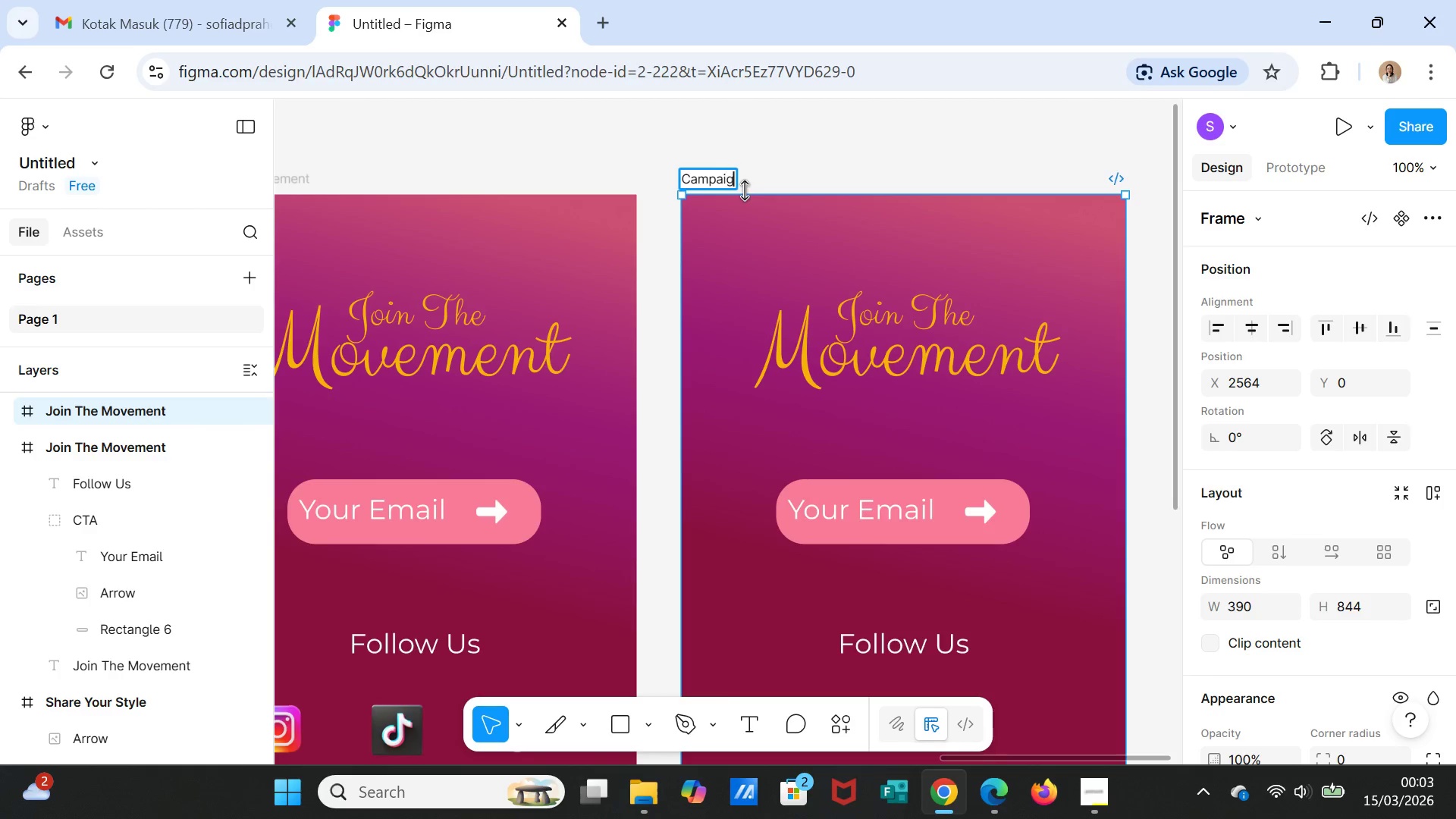 
key(Control+G)
 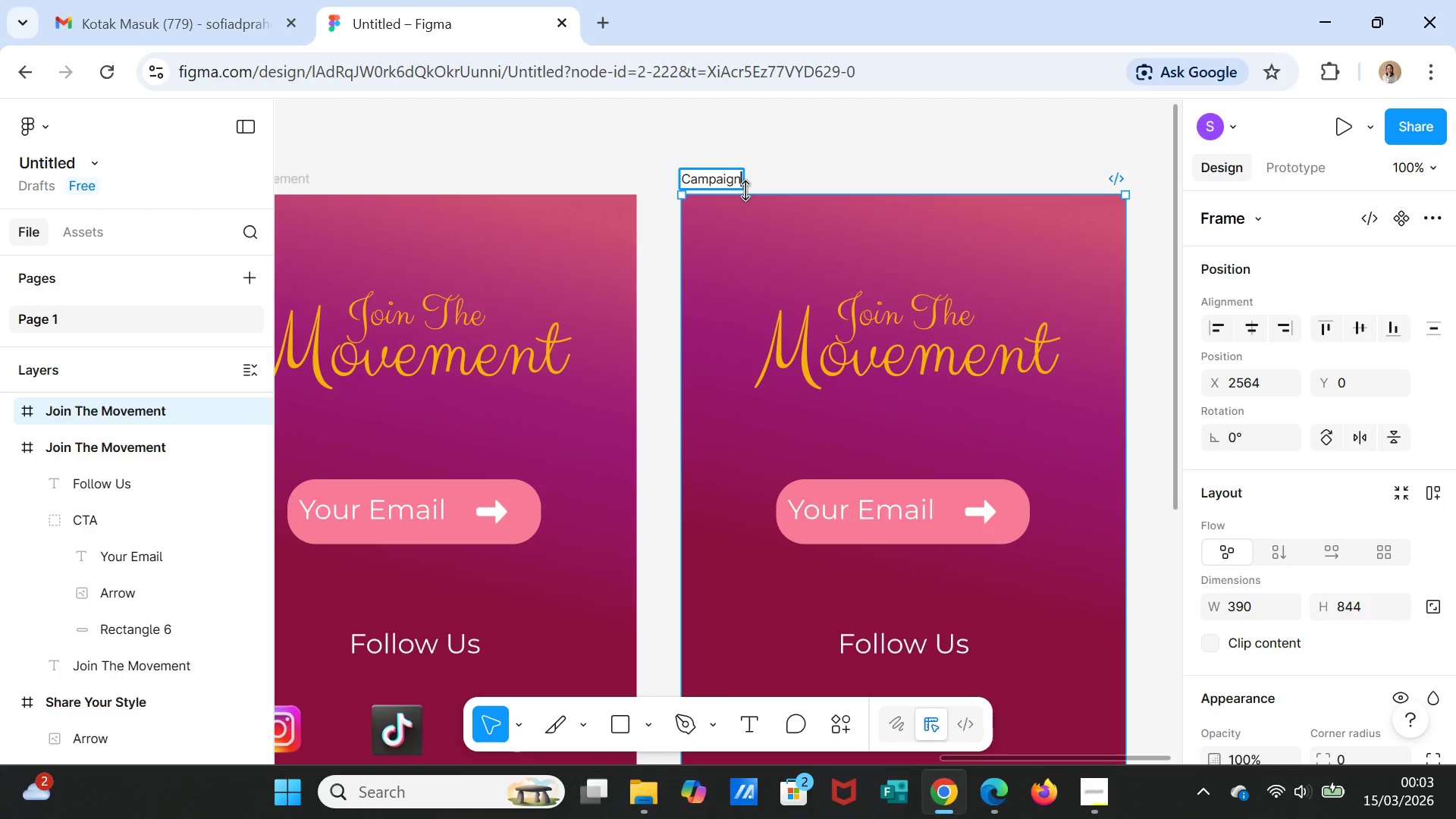 
key(Control+N)
 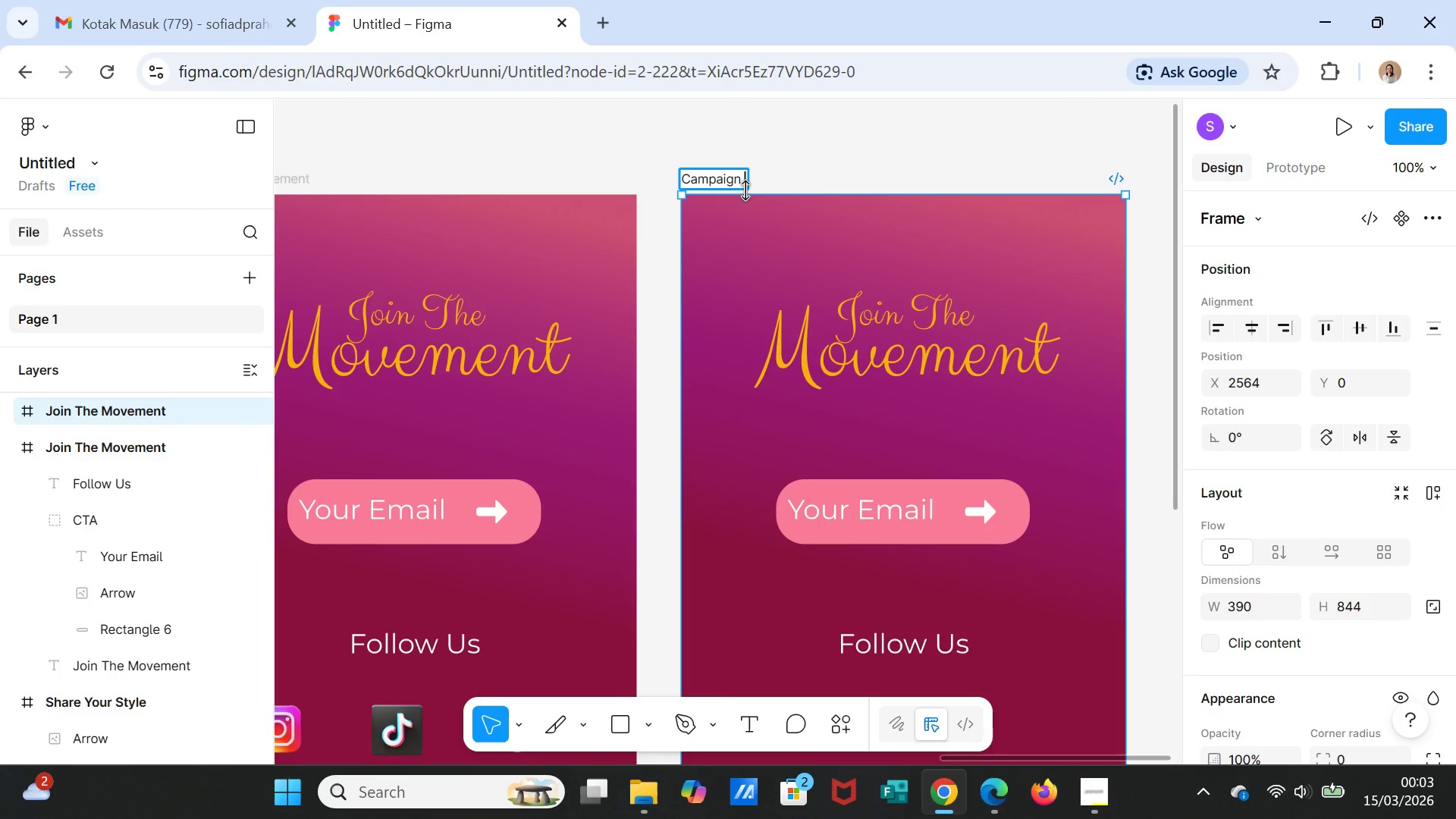 
key(Control+Space)
 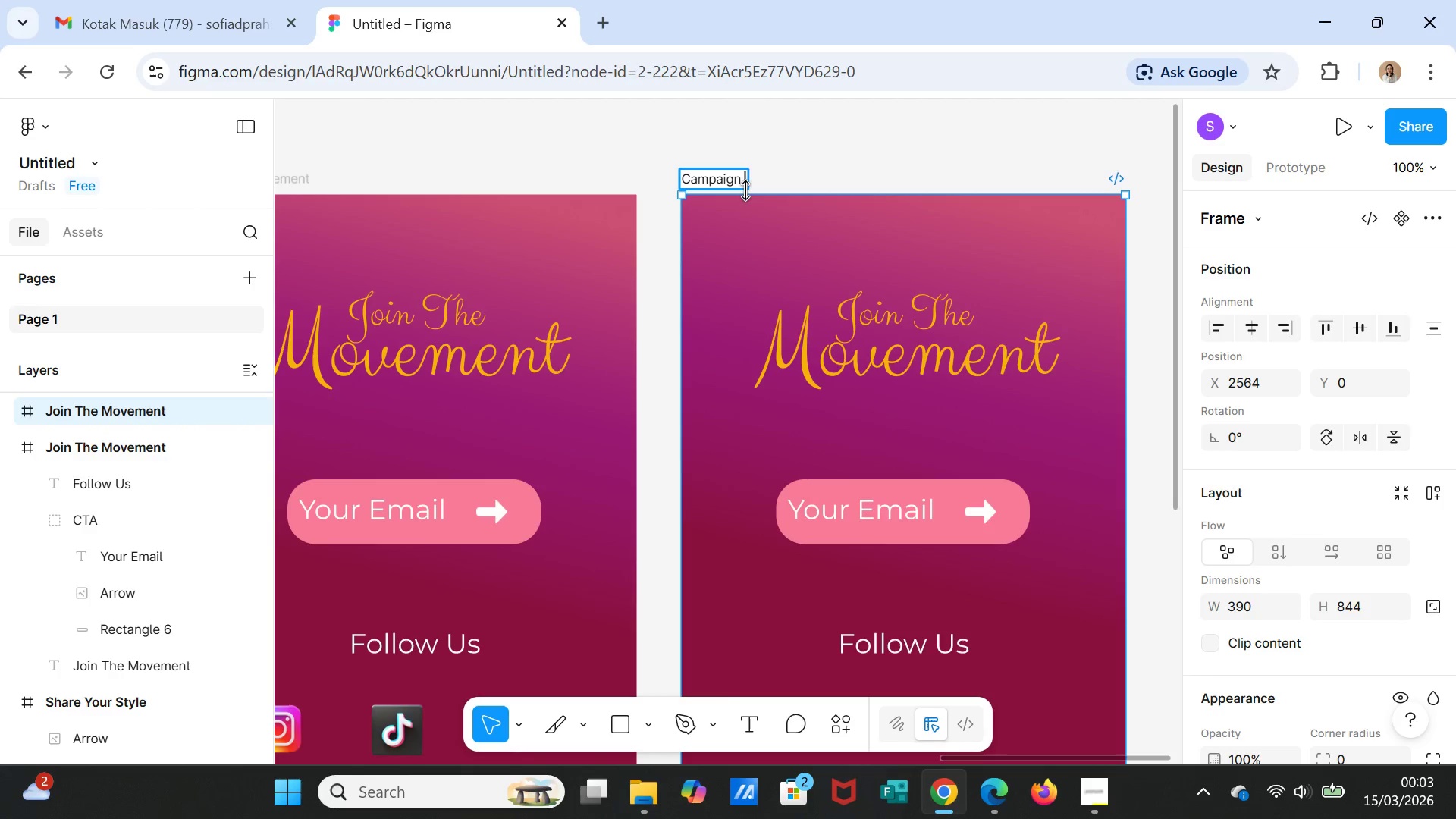 
key(Control+CapsLock)
 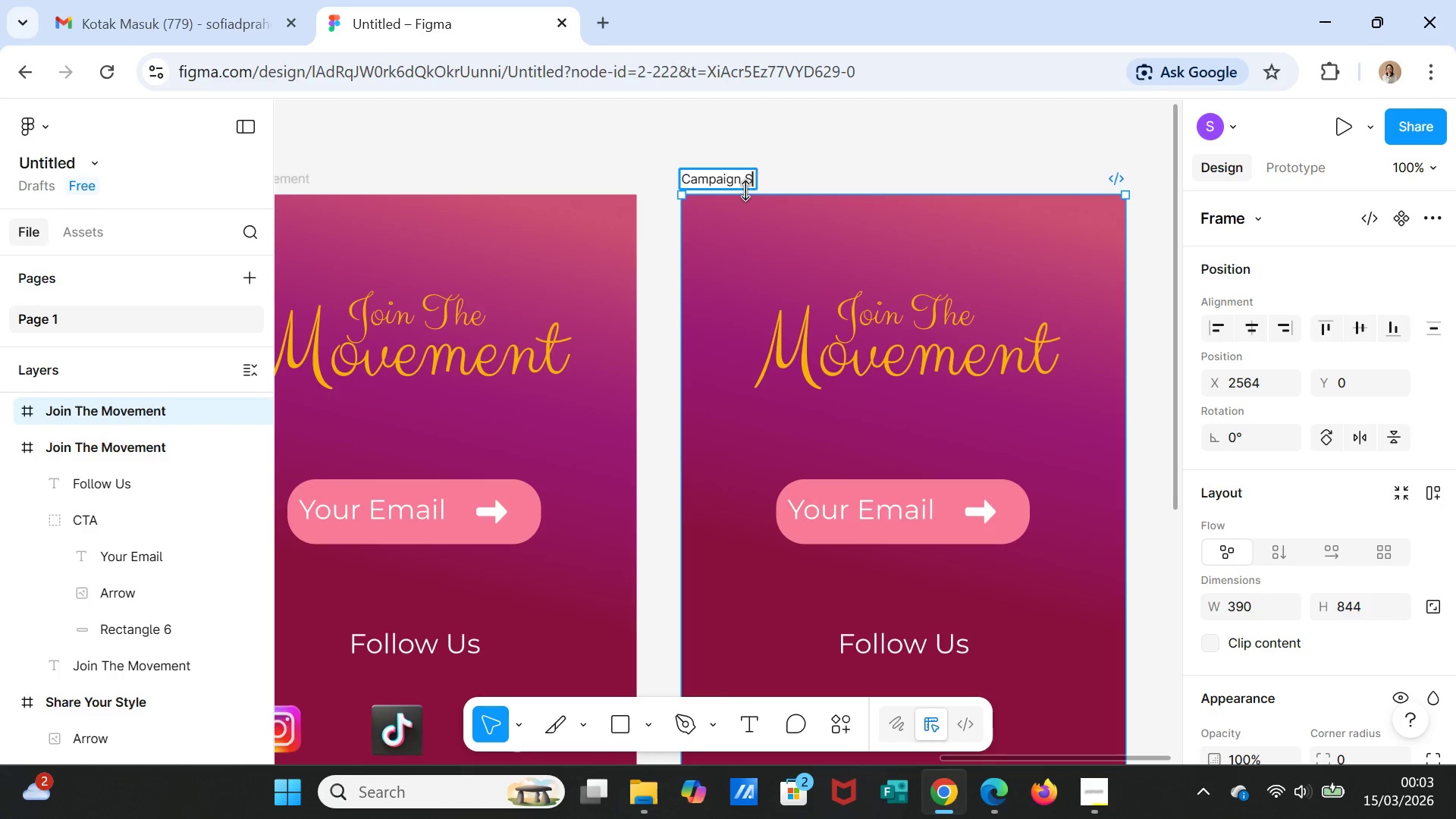 
key(Control+S)
 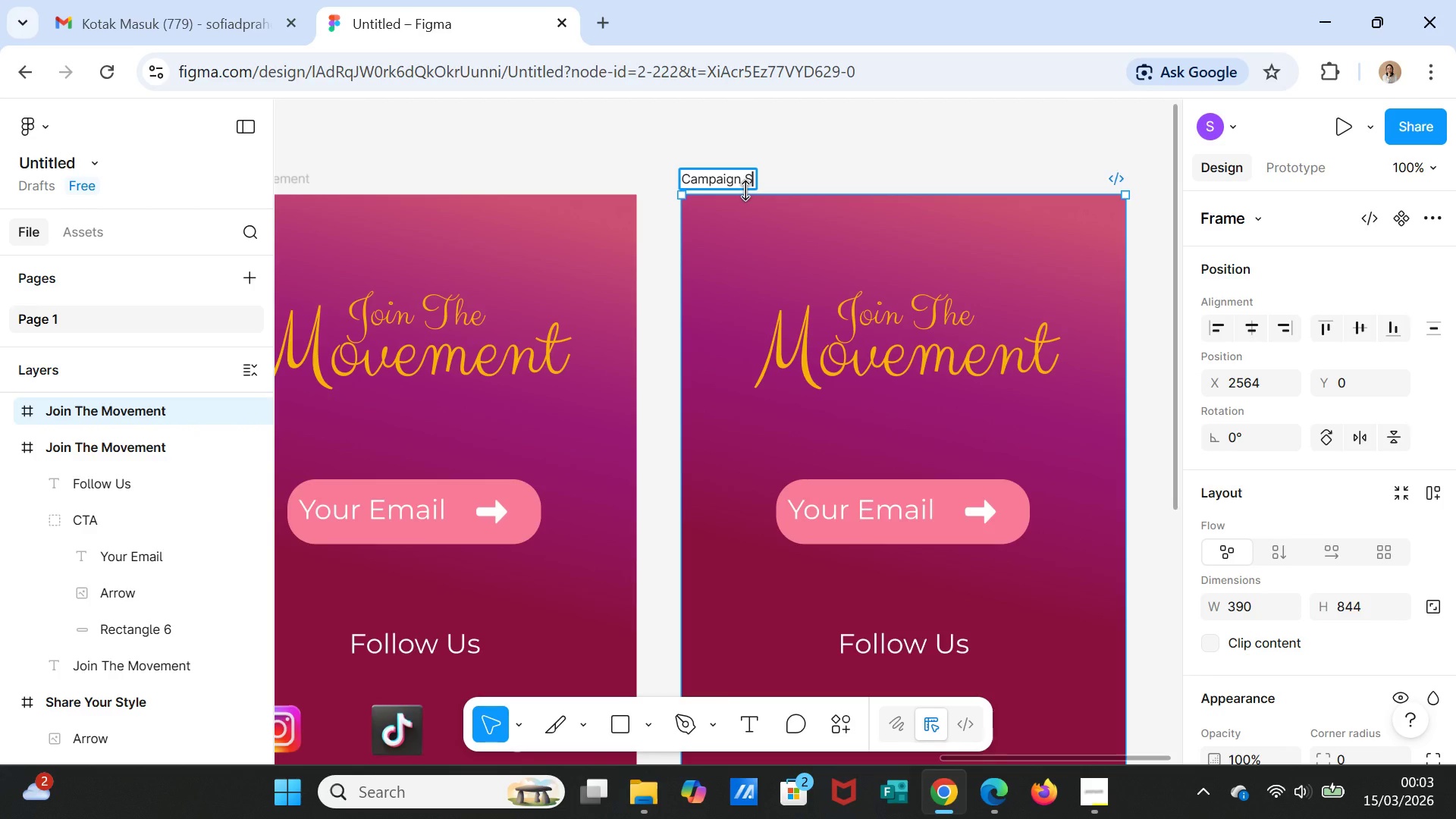 
key(Control+CapsLock)
 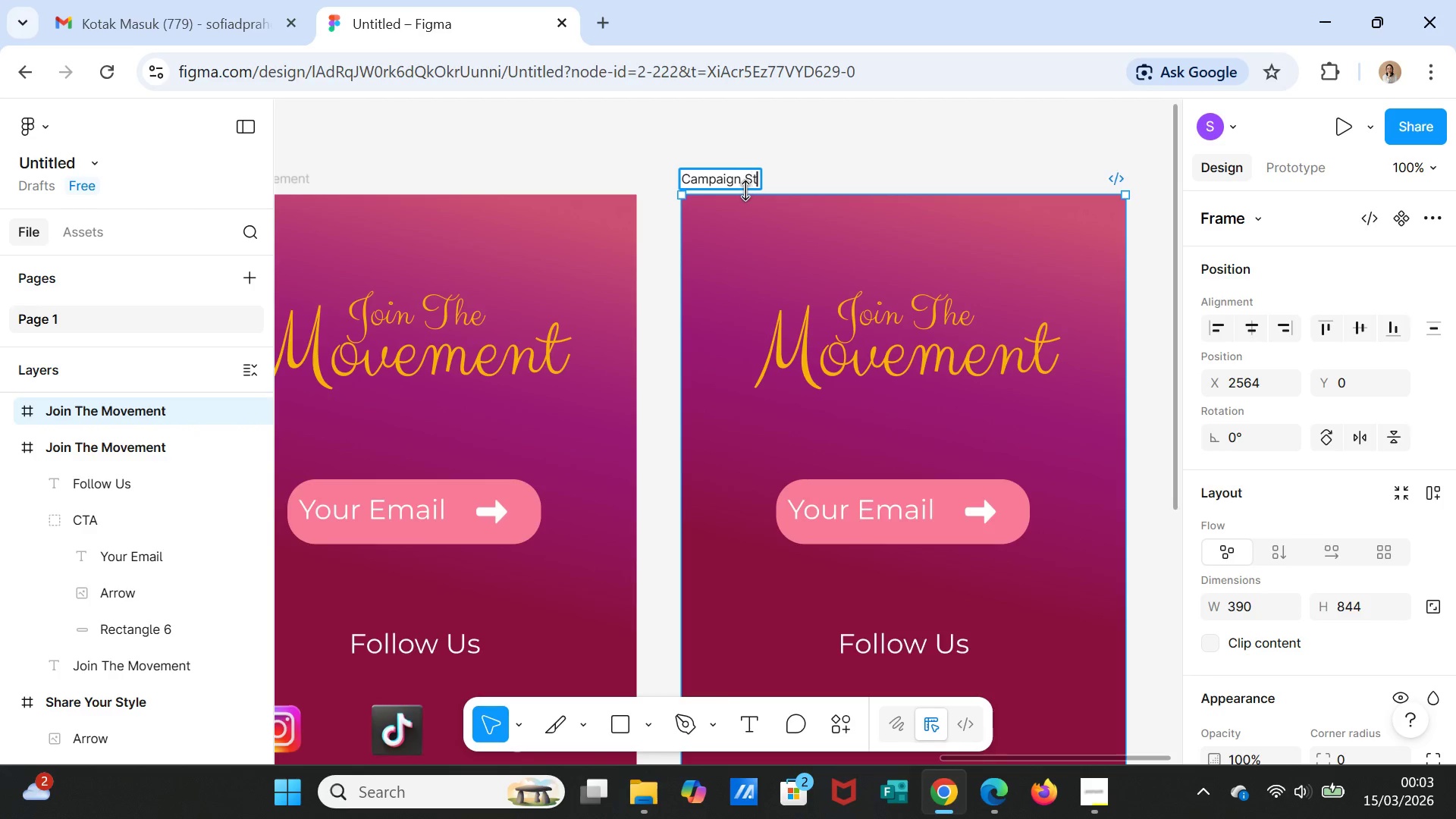 
key(Control+T)
 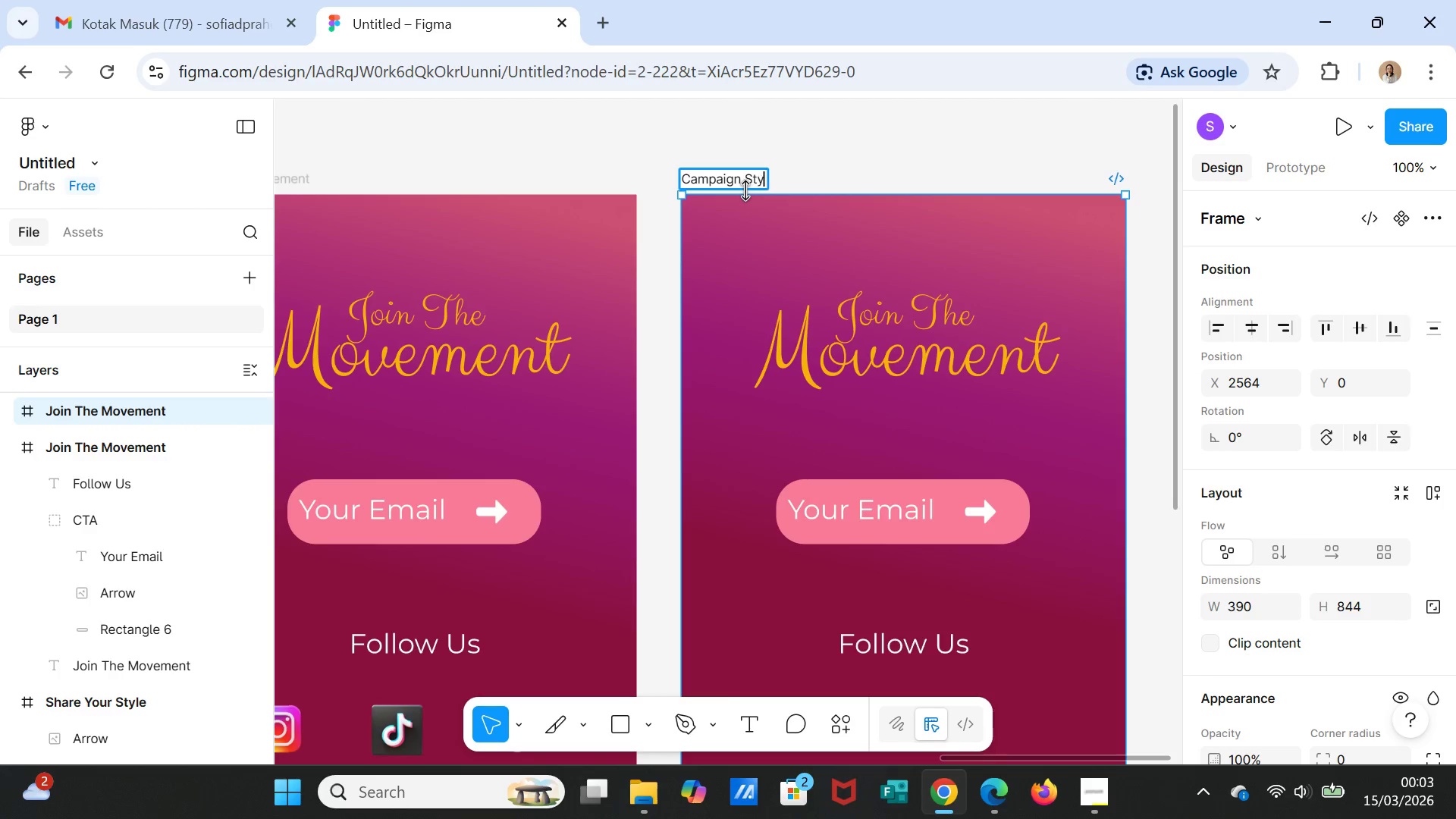 
key(Control+Y)
 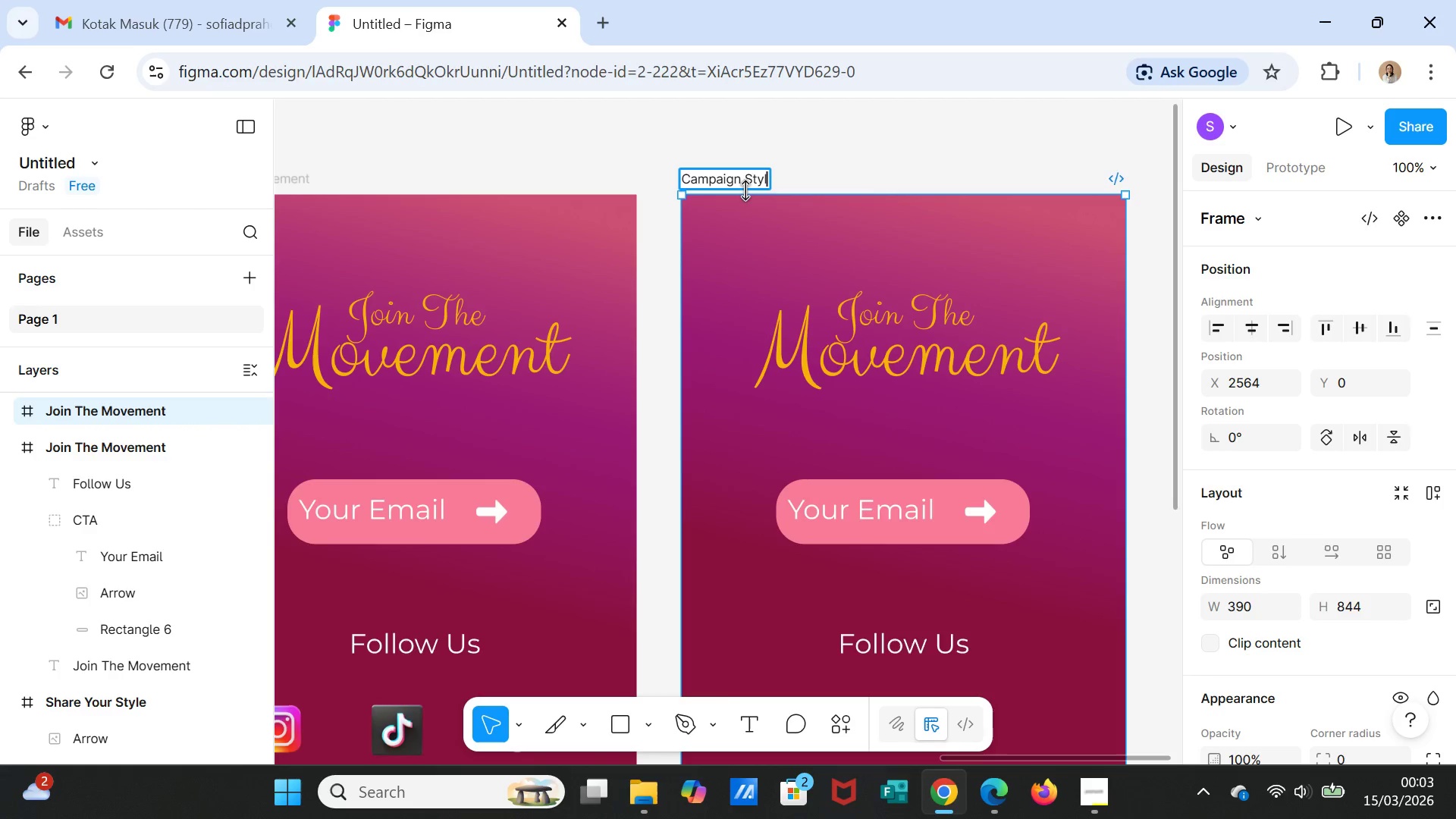 
key(Control+L)
 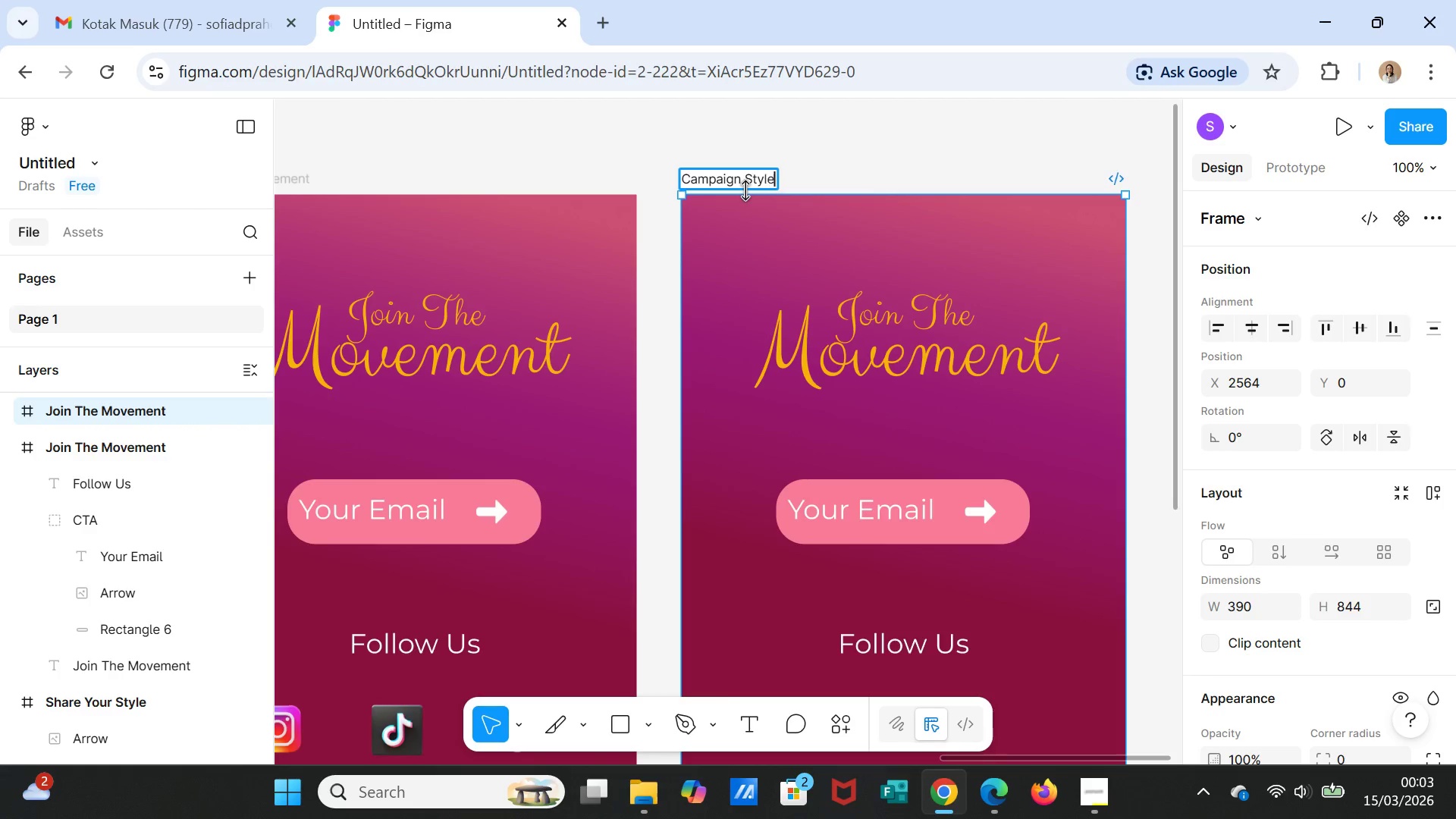 
key(Control+E)
 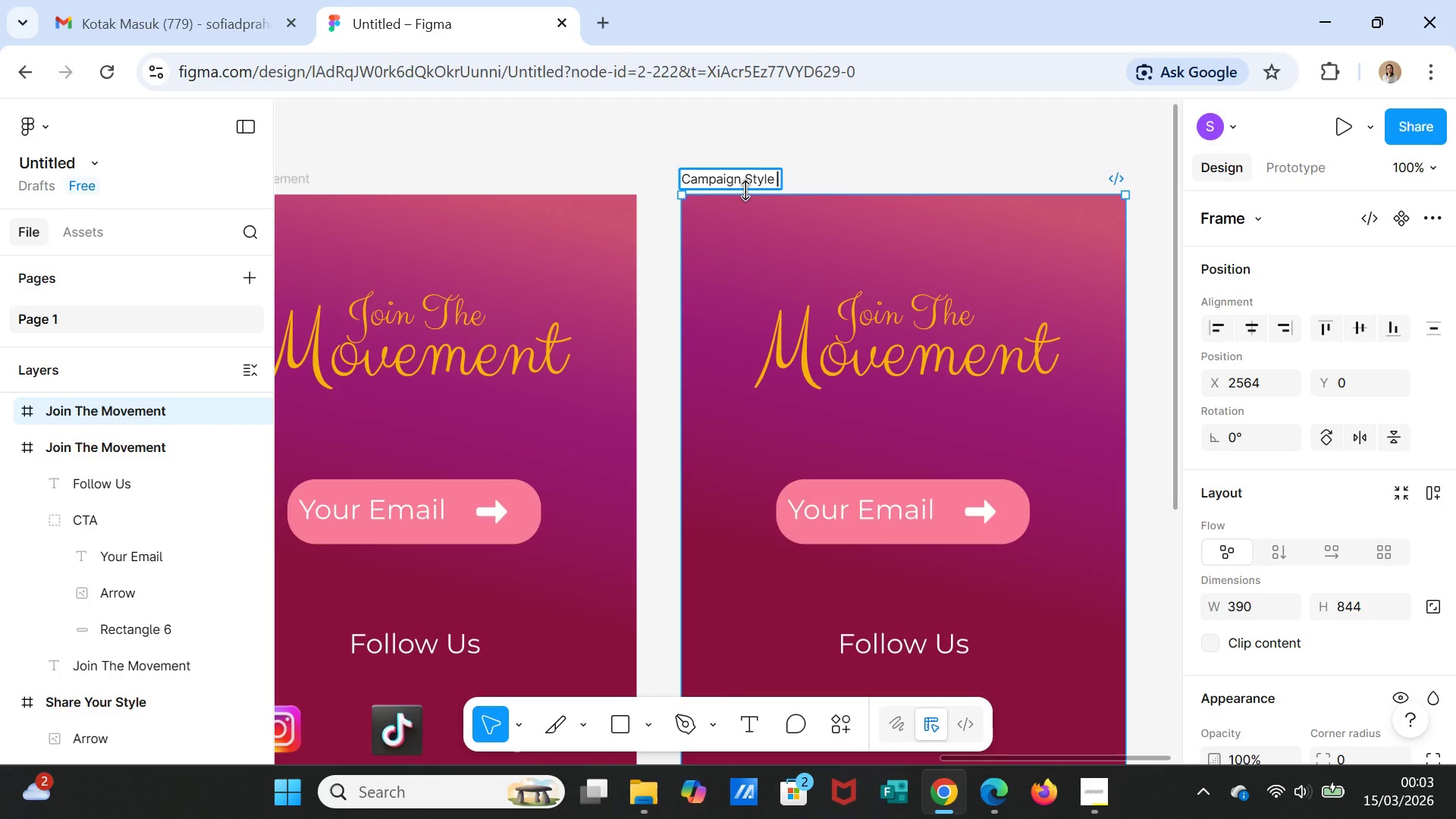 
key(Control+Space)
 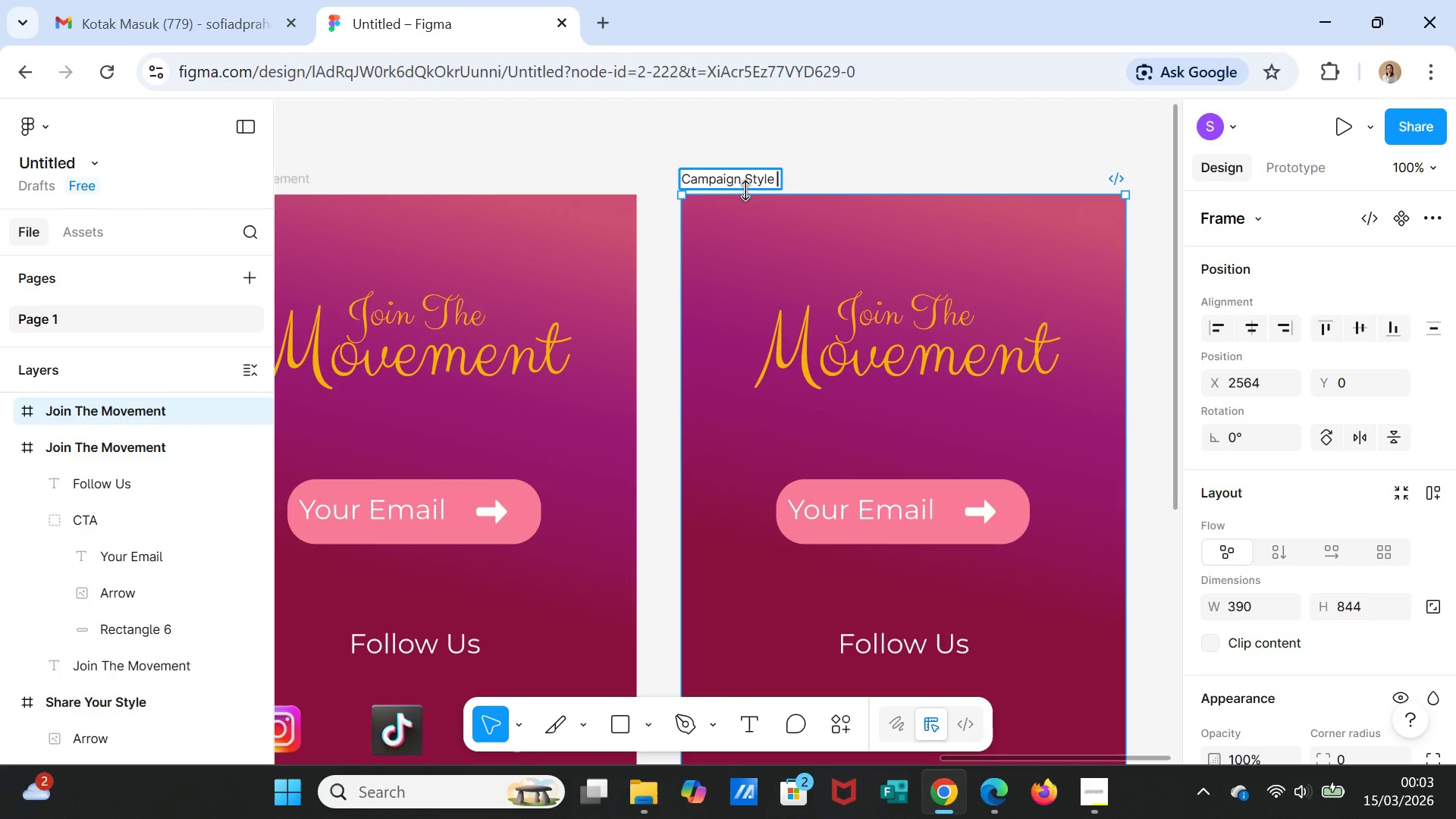 
key(Control+CapsLock)
 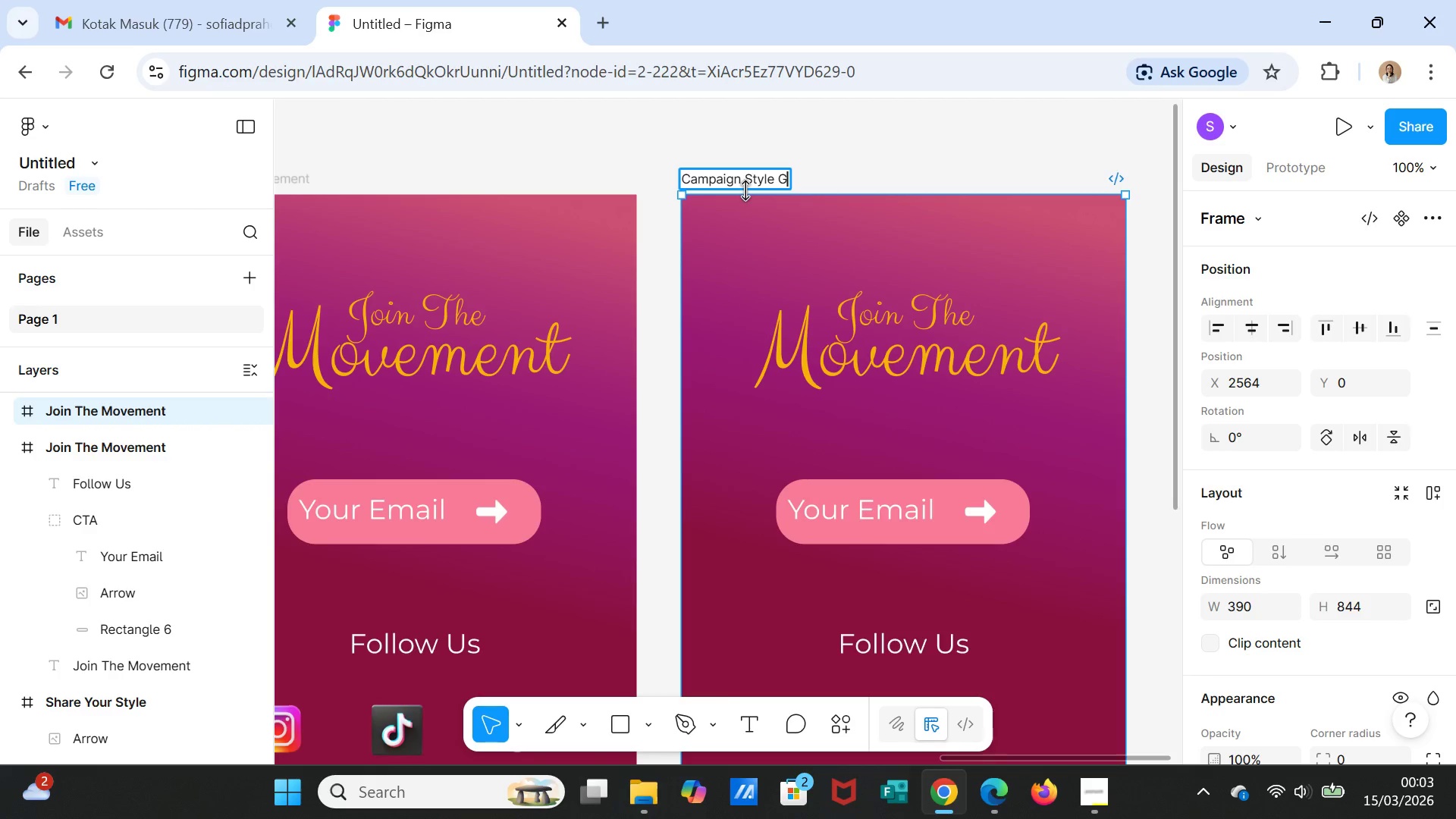 
key(Control+G)
 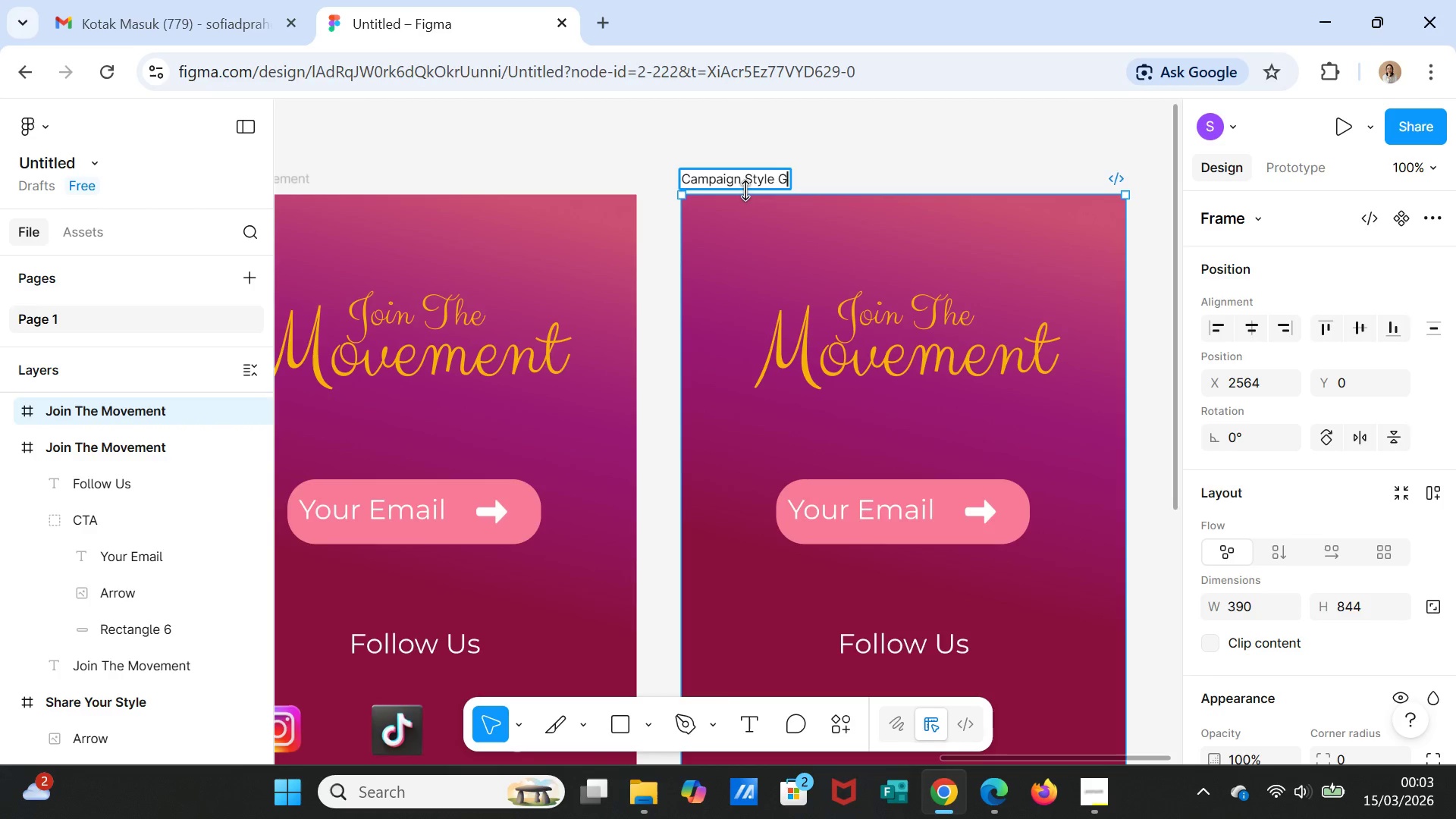 
key(Control+CapsLock)
 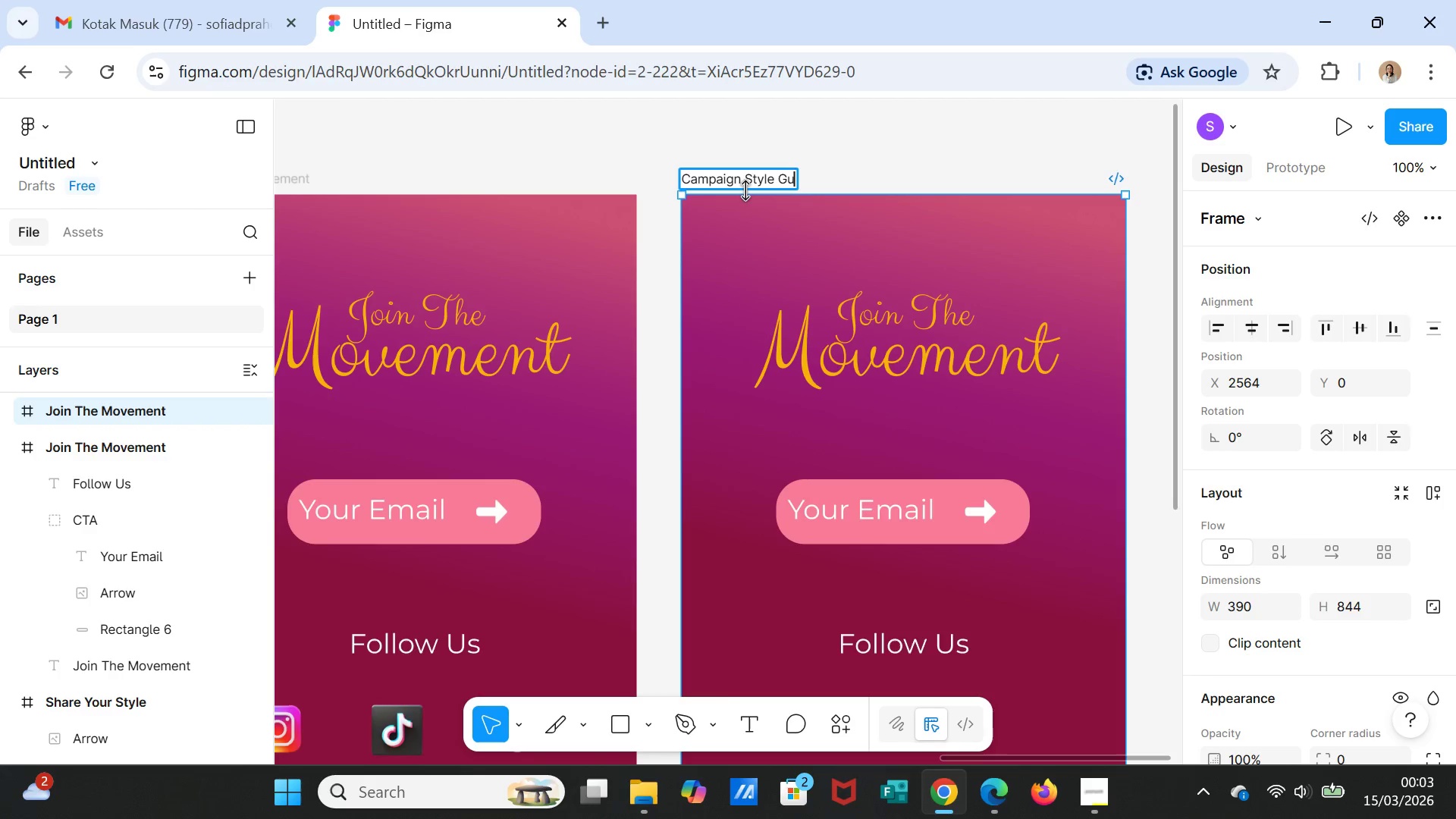 
key(Control+U)
 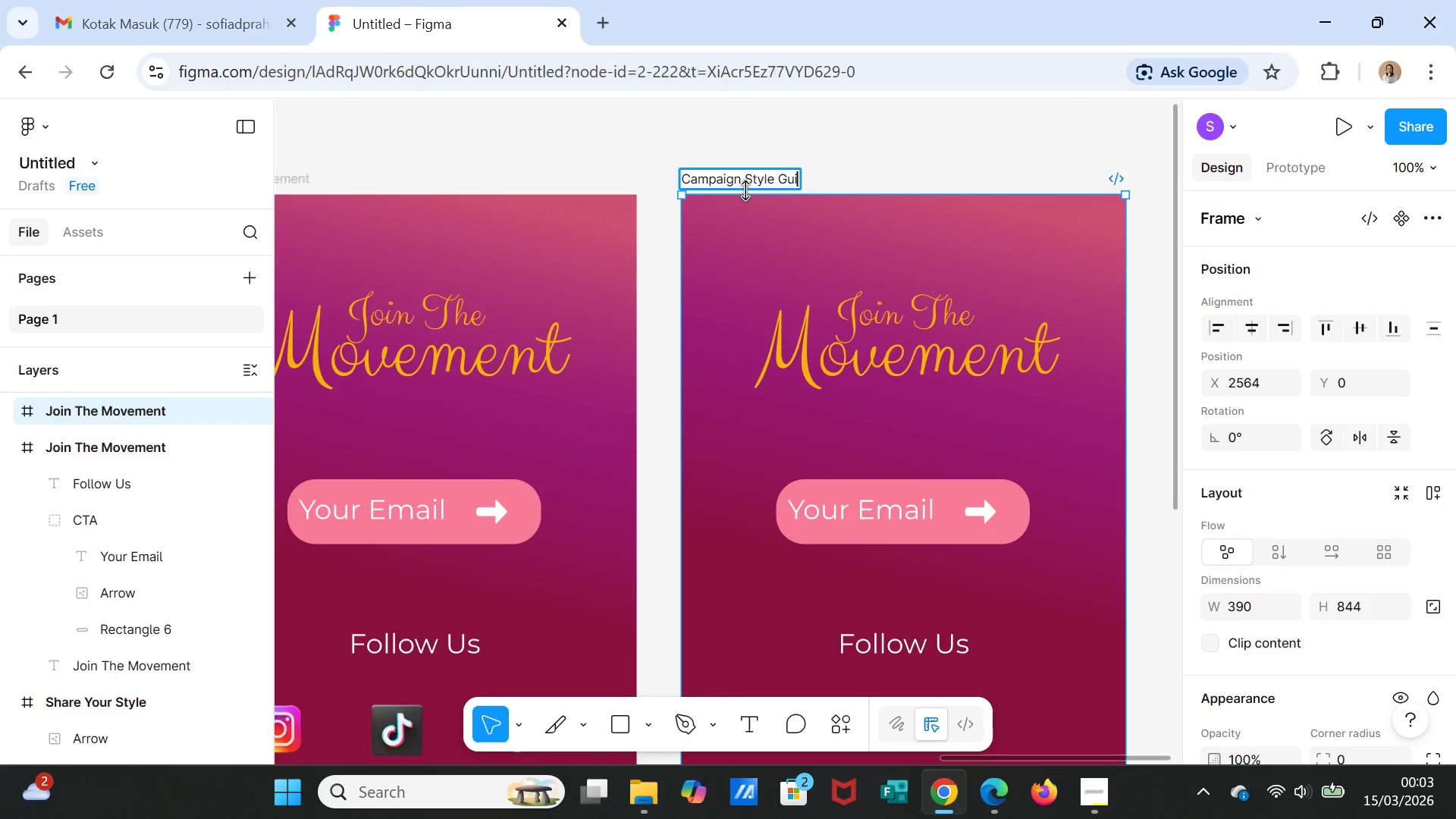 
key(Control+I)
 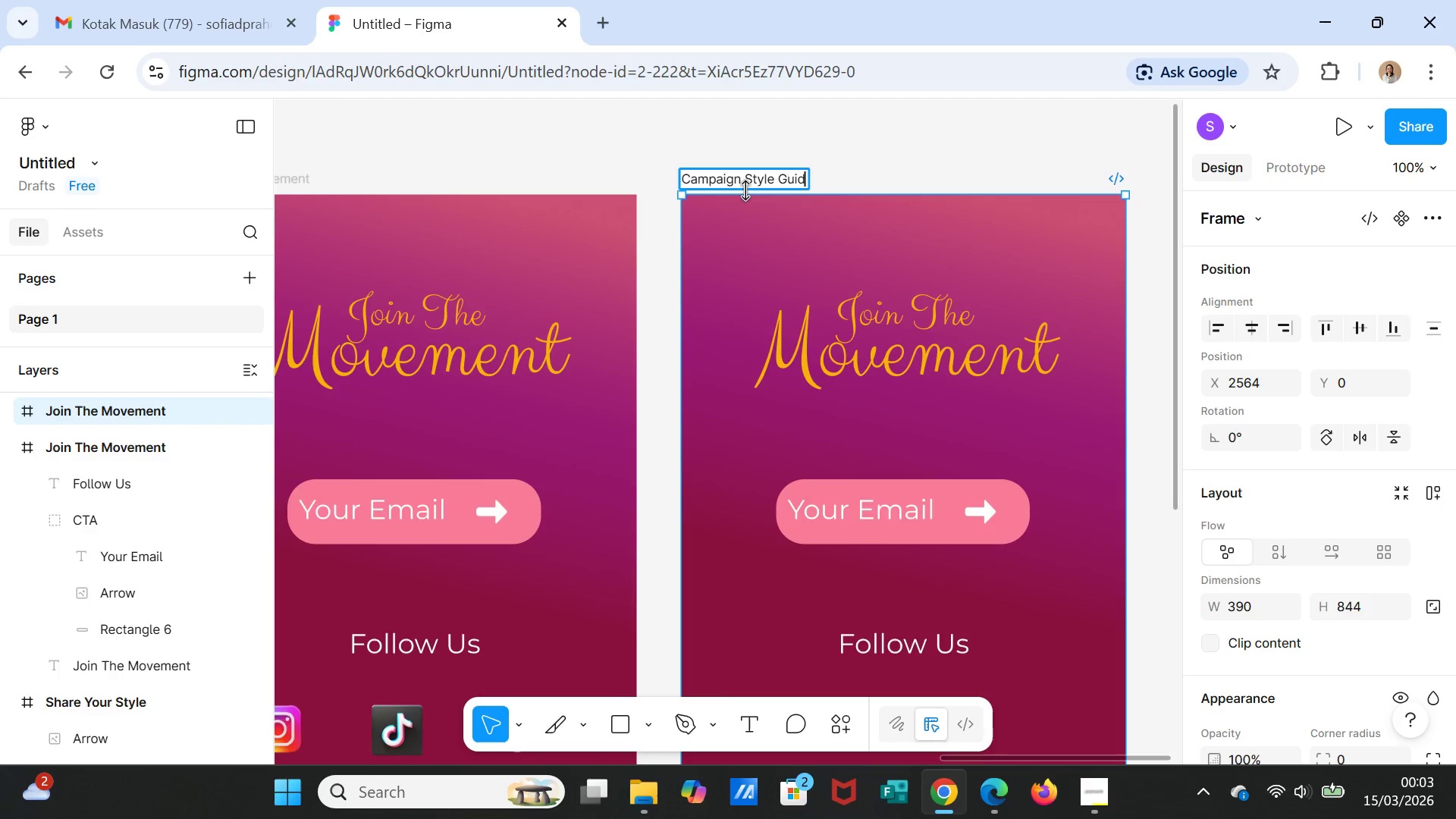 
key(Control+D)
 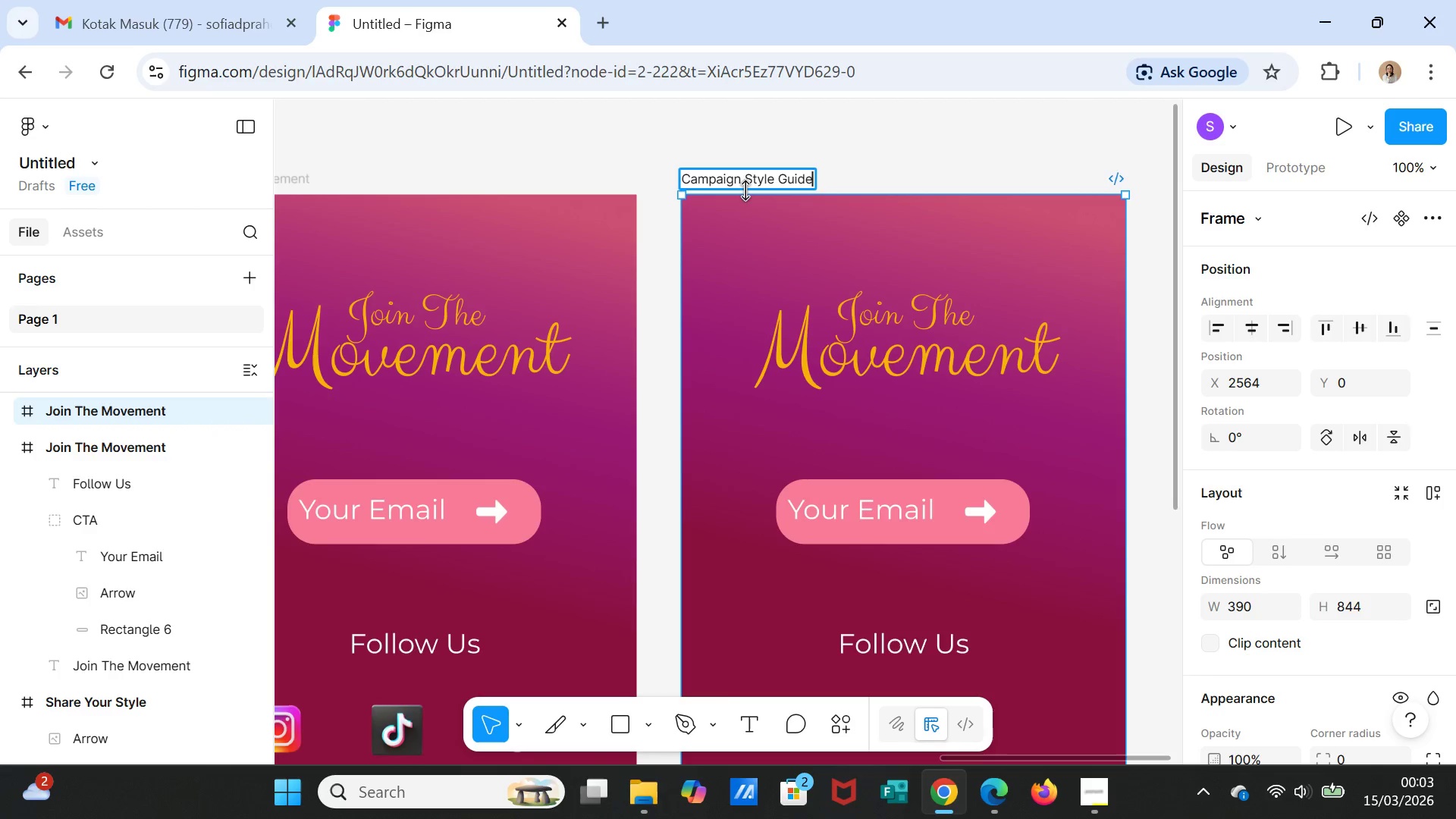 
key(Control+E)
 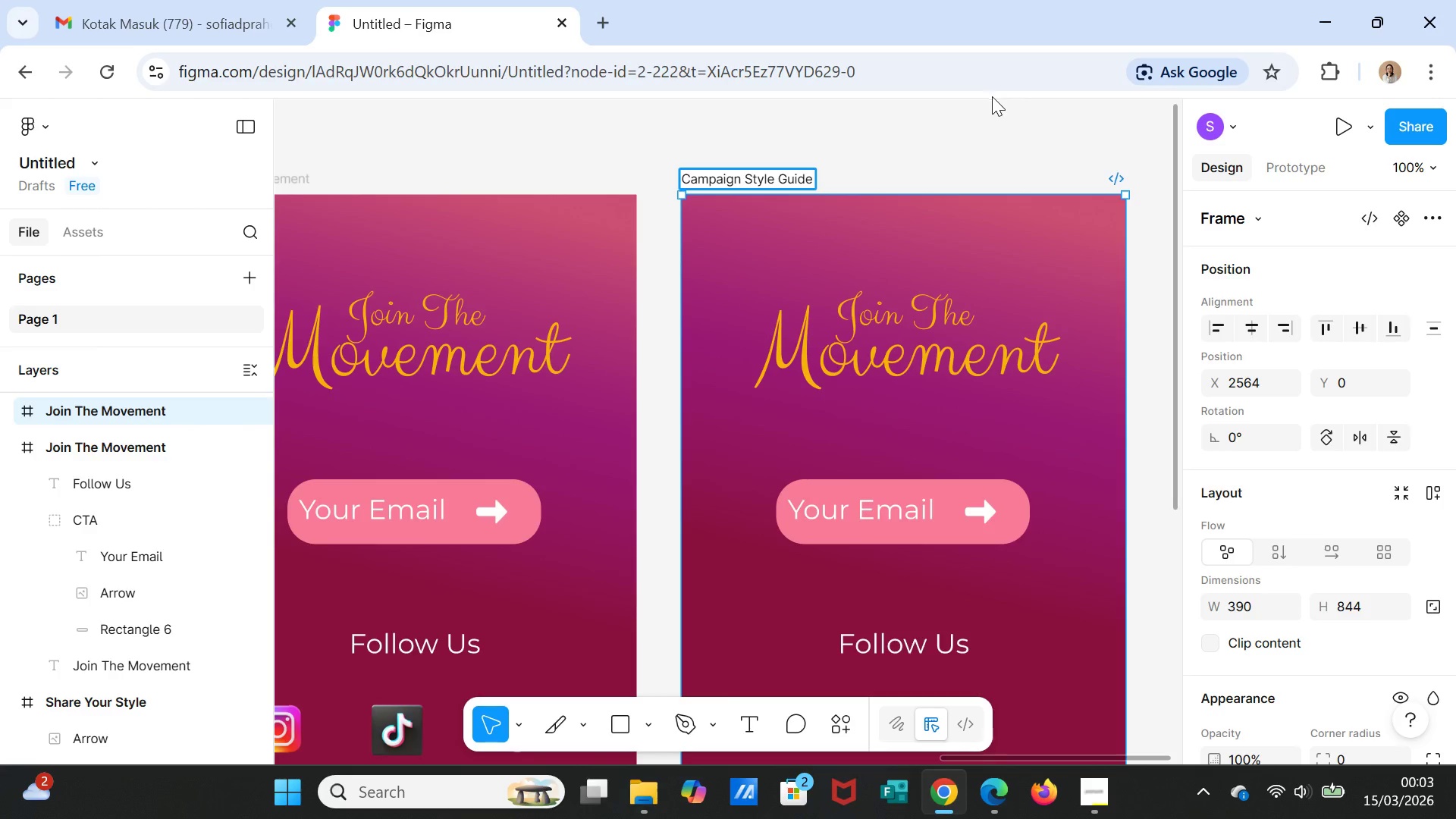 
left_click([1009, 173])
 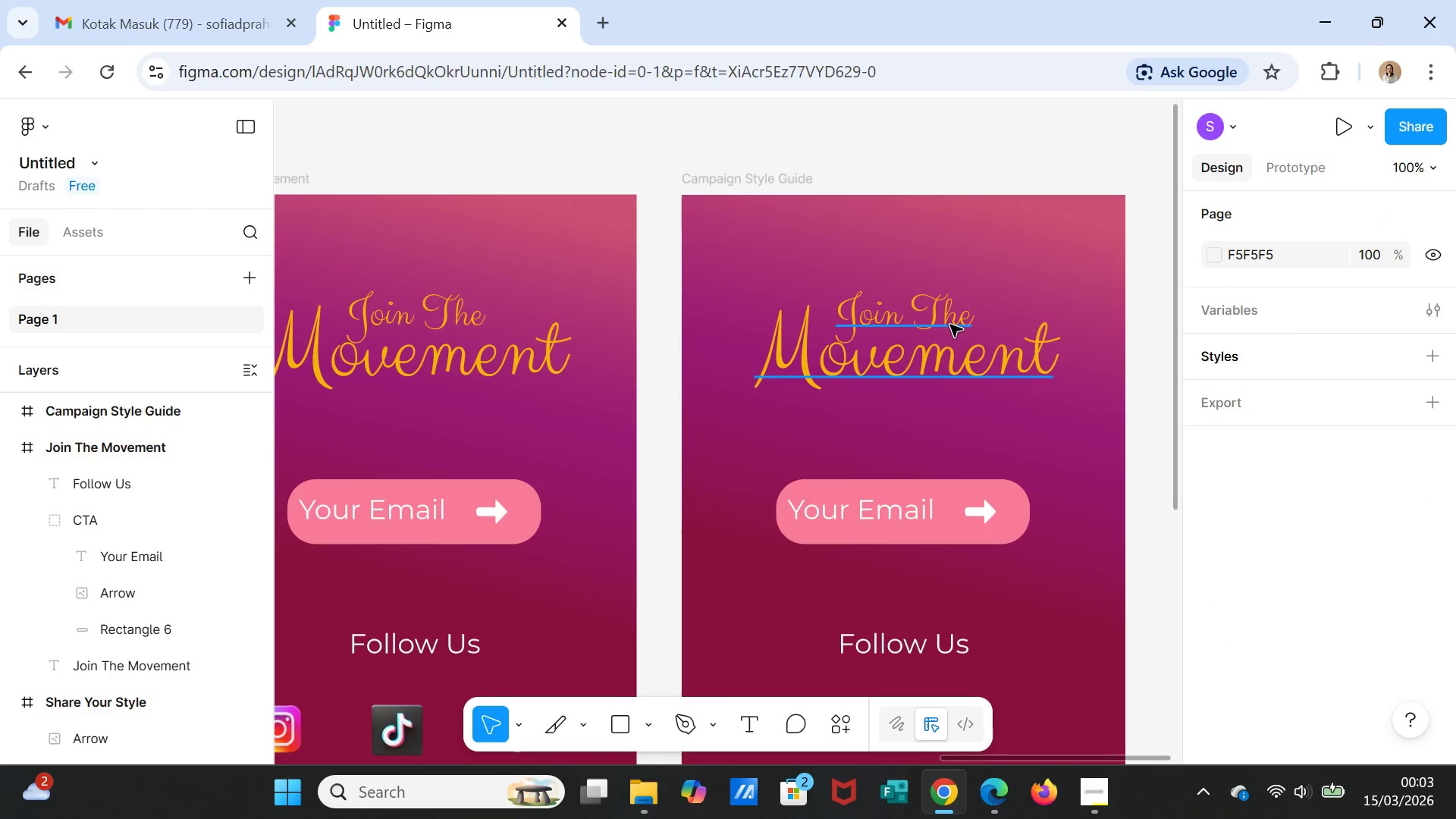 
left_click([950, 325])
 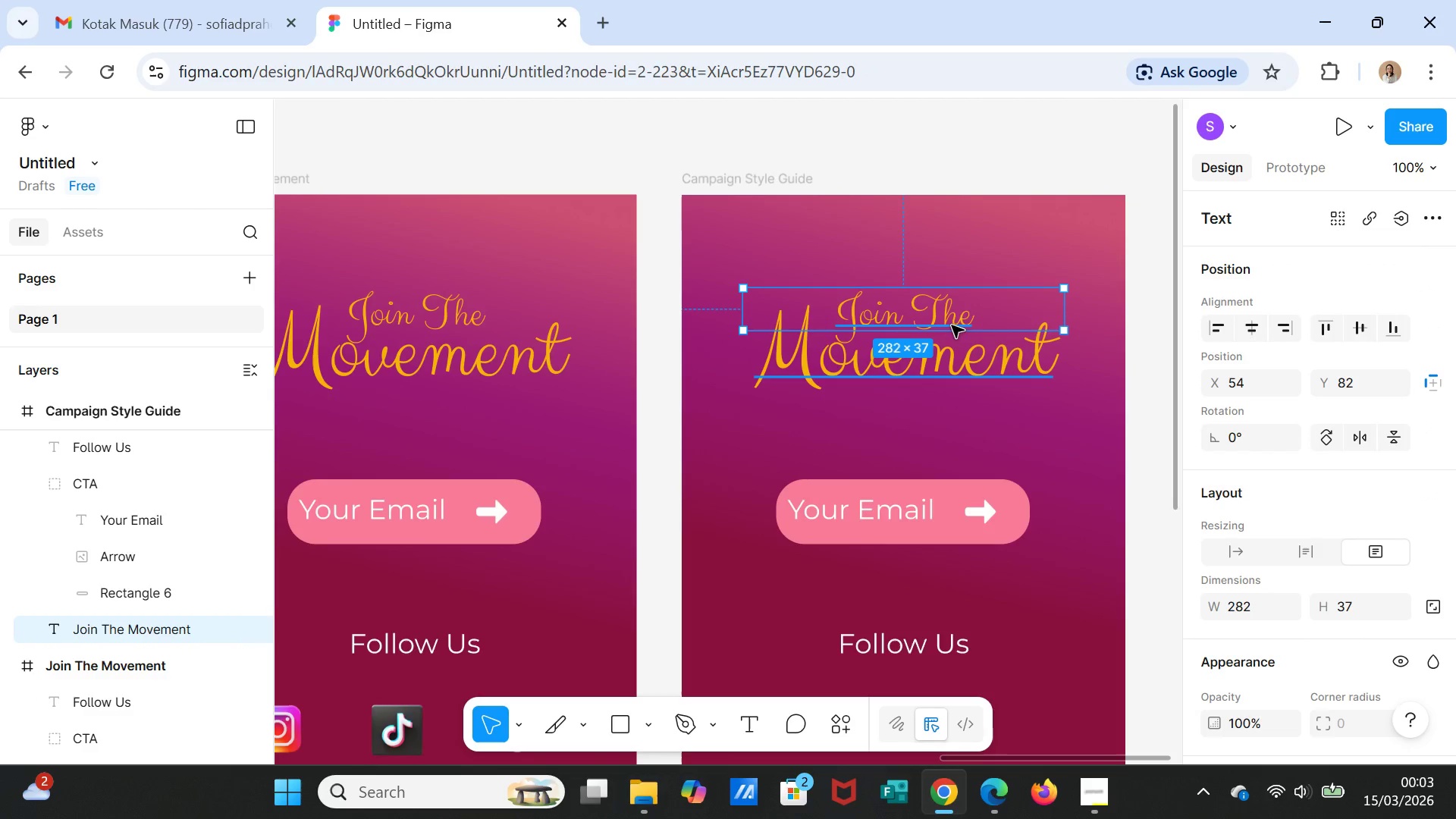 
left_click([1074, 249])
 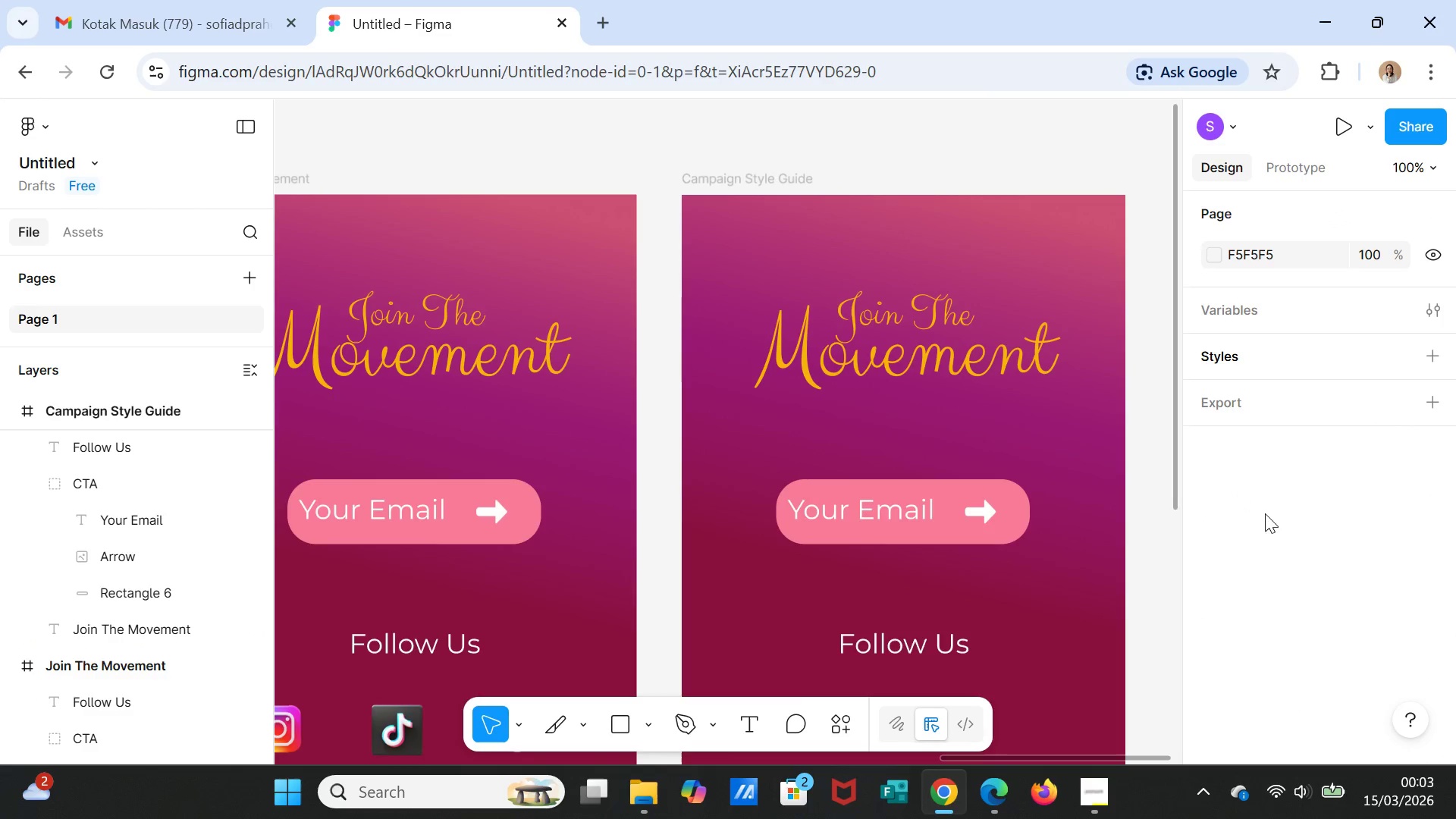 
scroll: coordinate [1267, 549], scroll_direction: down, amount: 4.0
 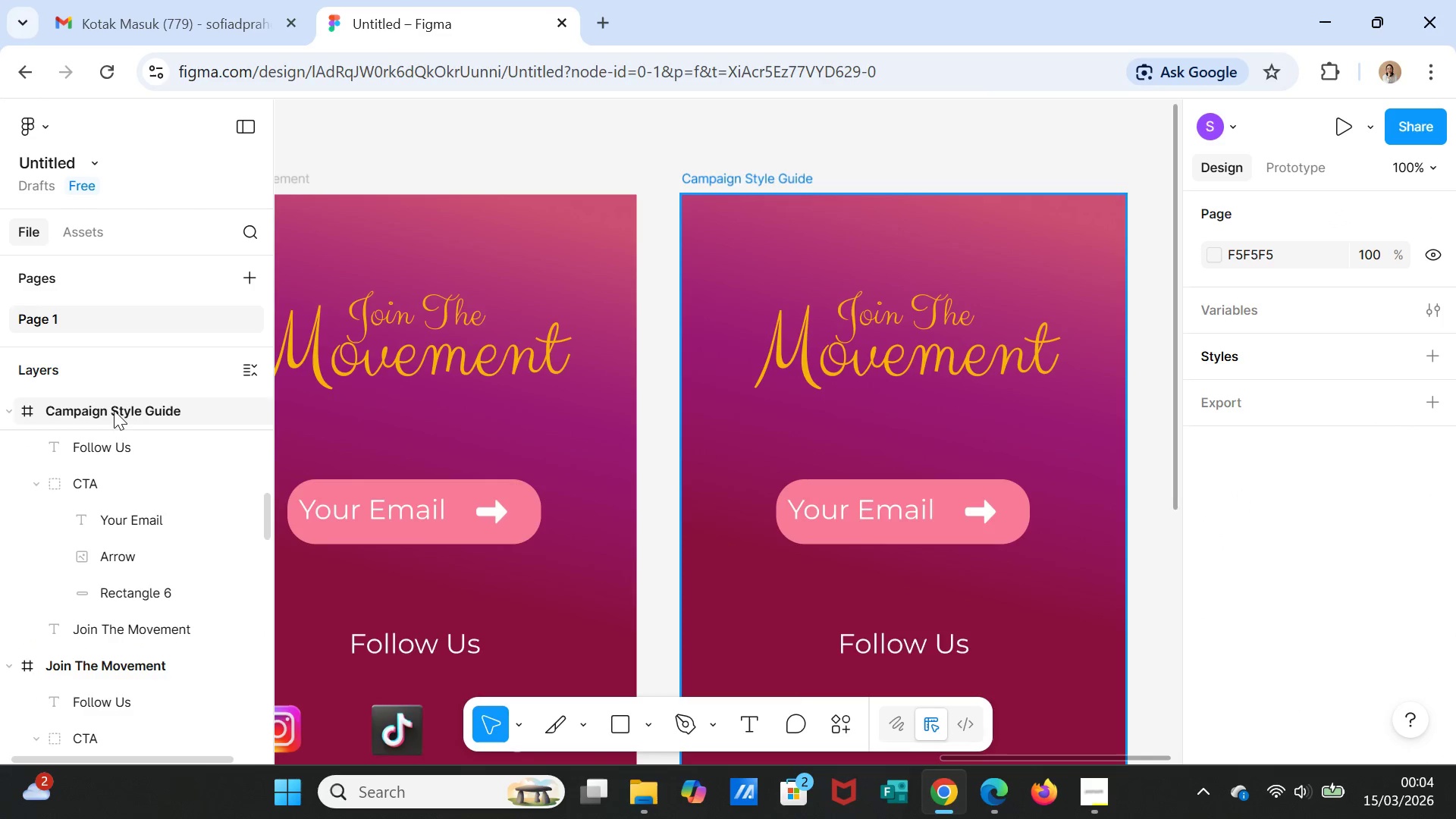 
left_click([111, 406])
 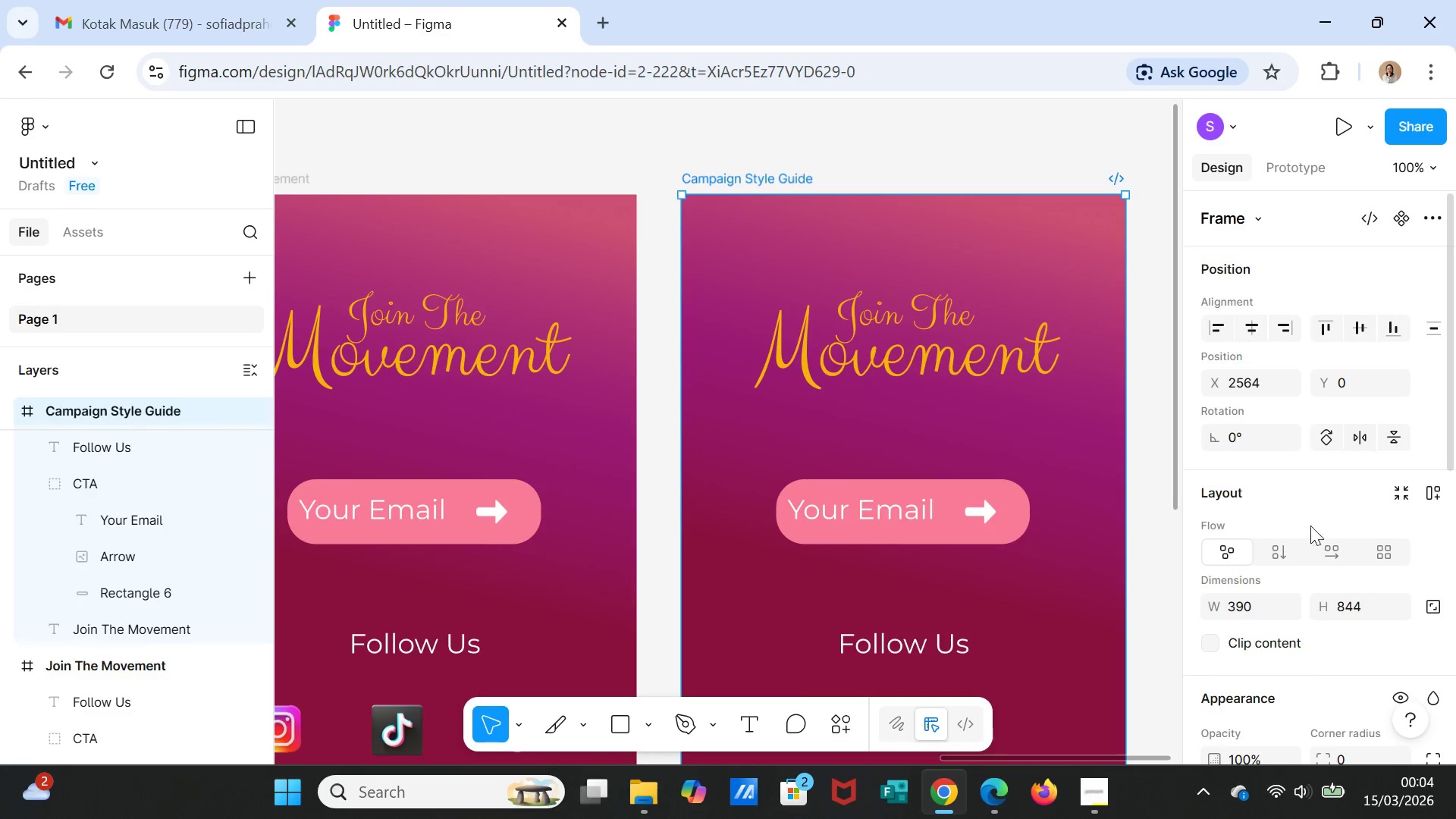 
scroll: coordinate [1306, 561], scroll_direction: down, amount: 5.0
 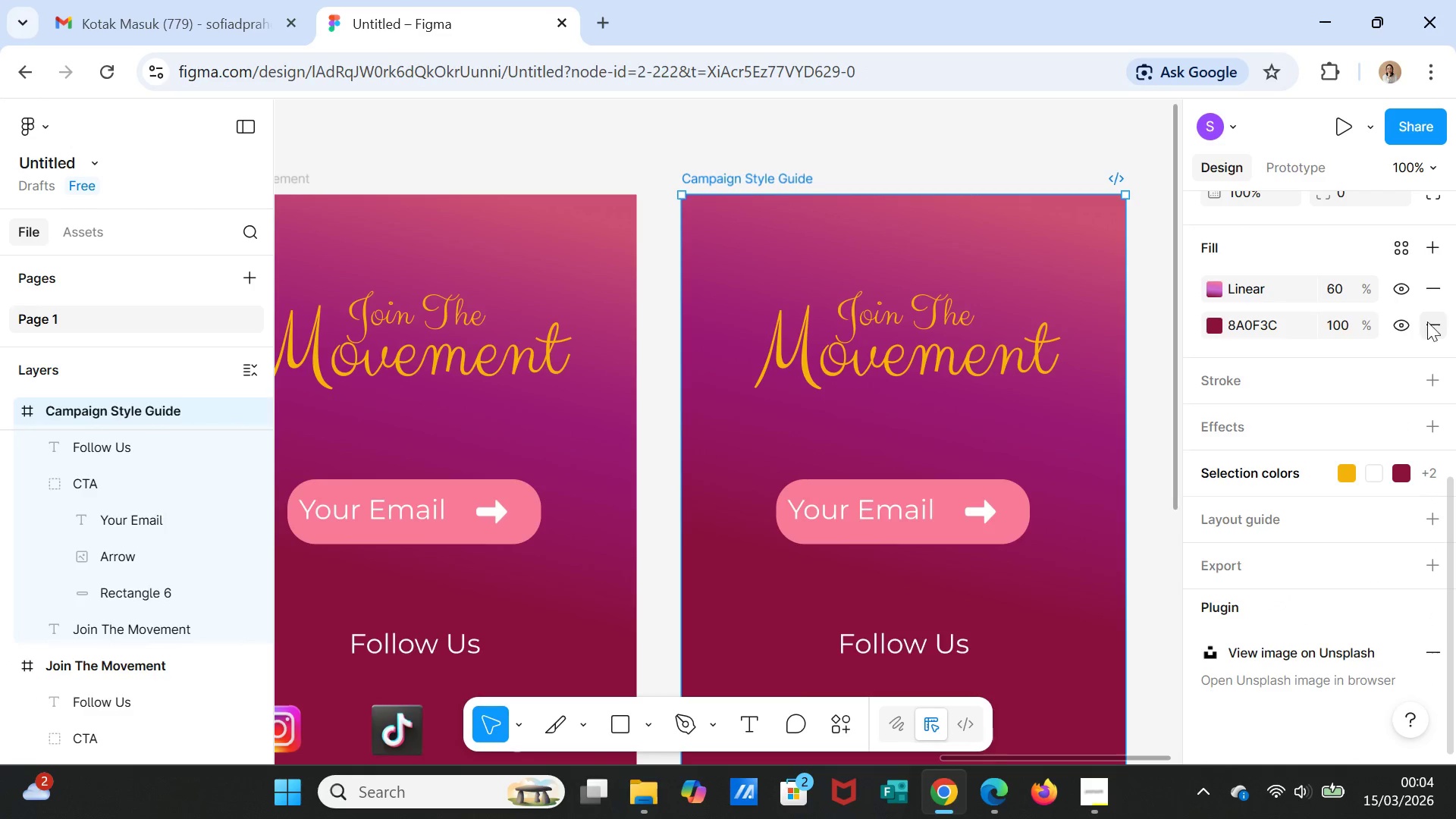 
left_click([1434, 322])
 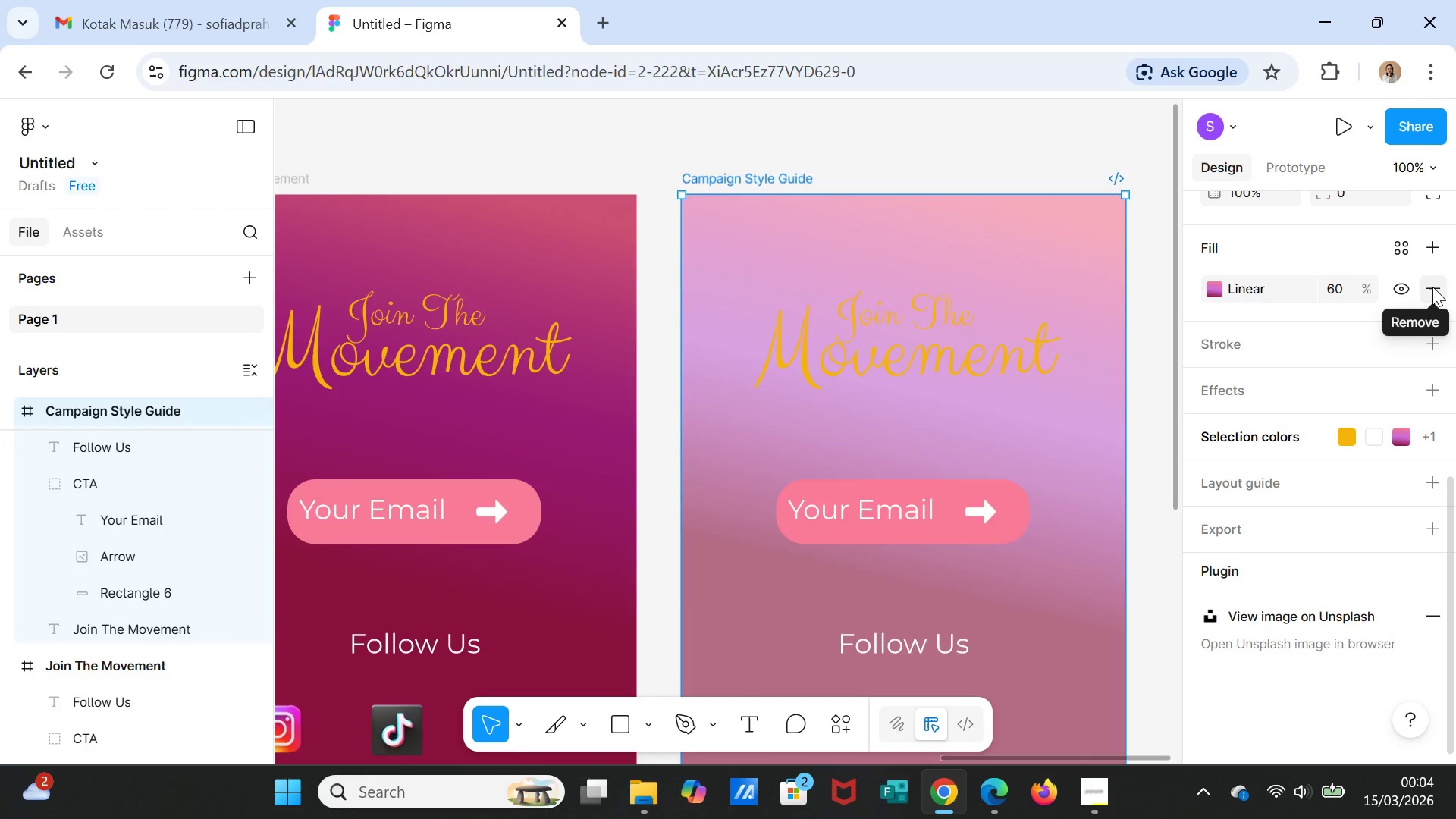 
left_click([1432, 287])
 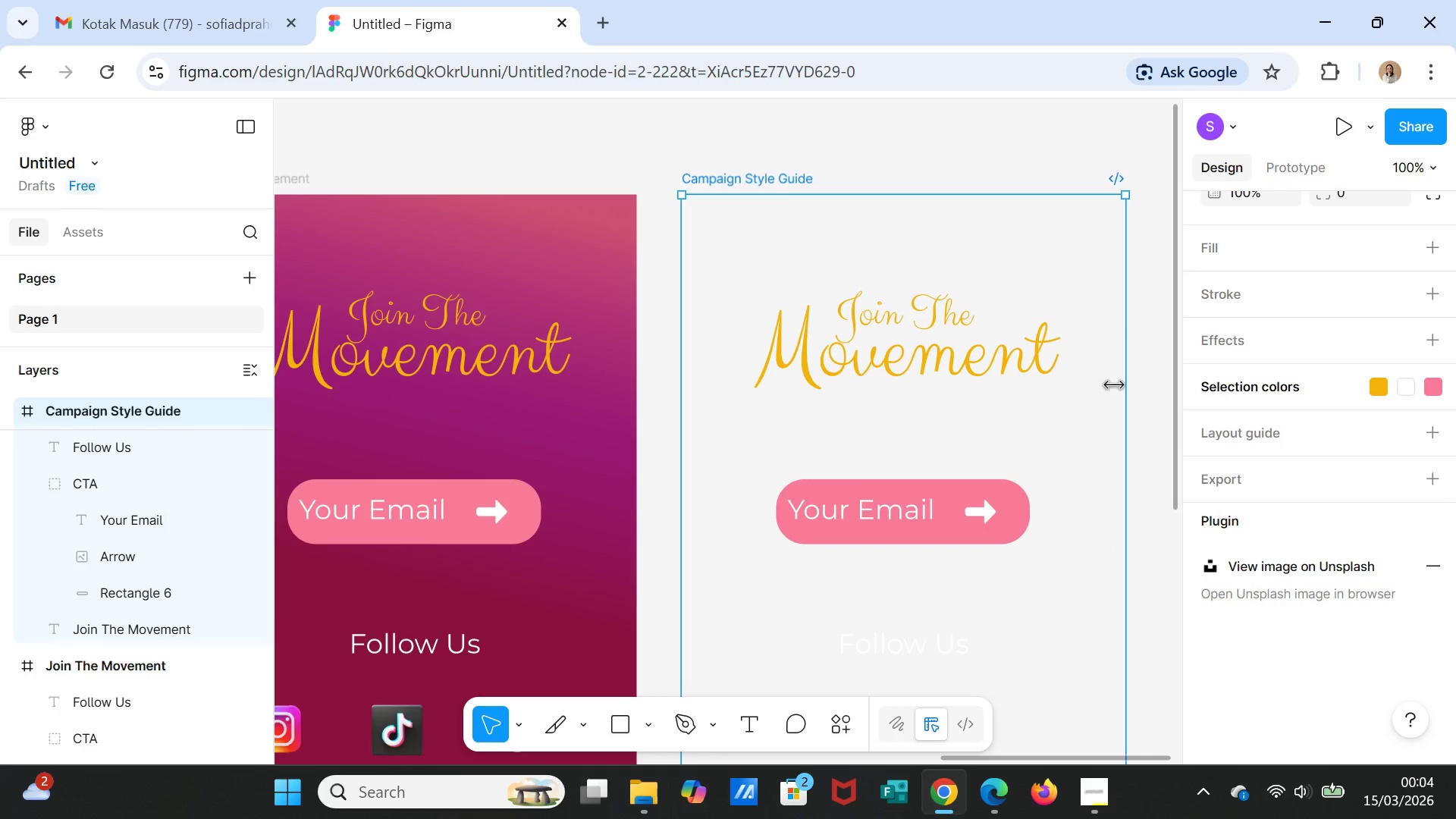 
left_click([1102, 395])
 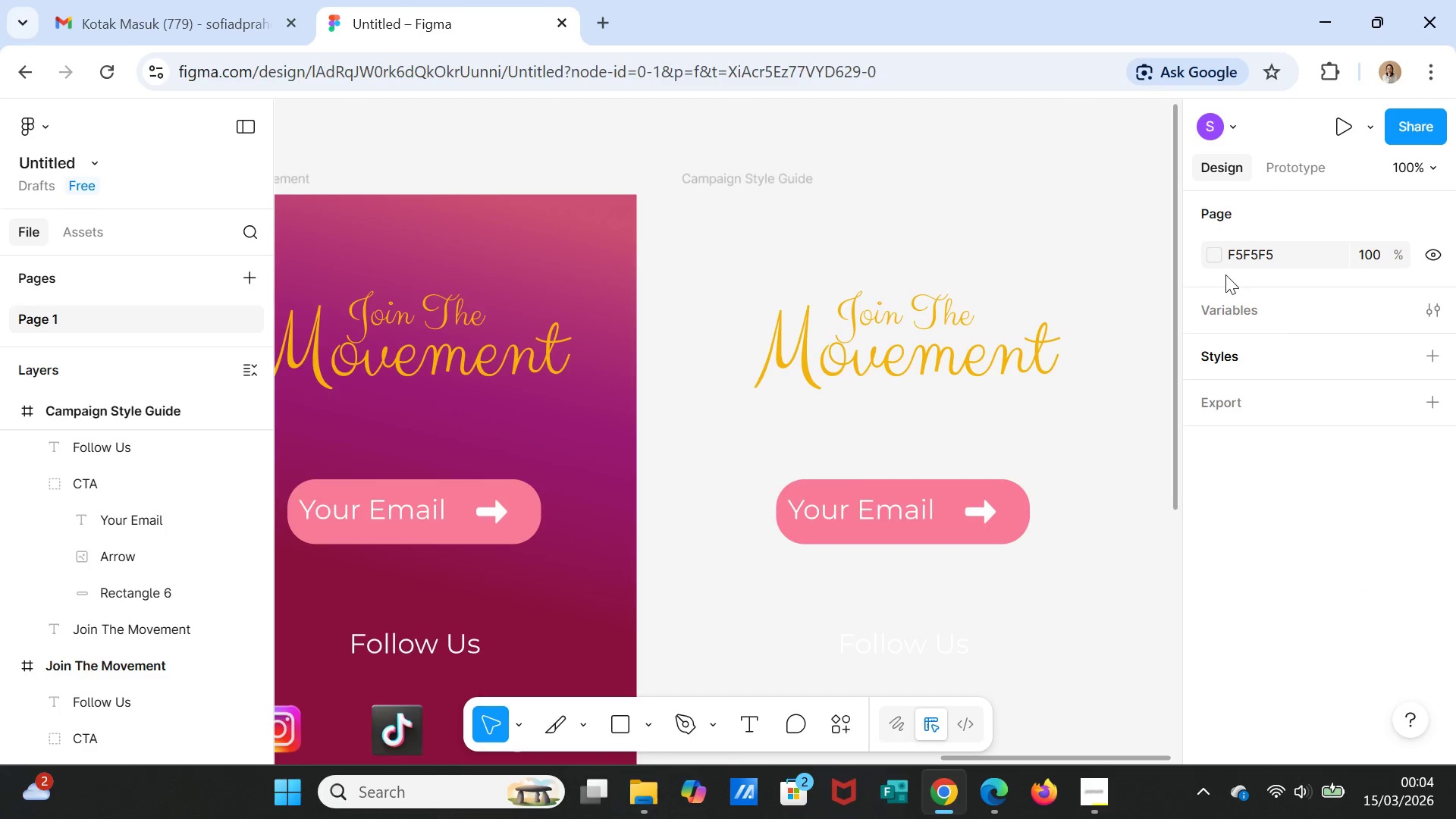 
scroll: coordinate [1320, 368], scroll_direction: up, amount: 3.0
 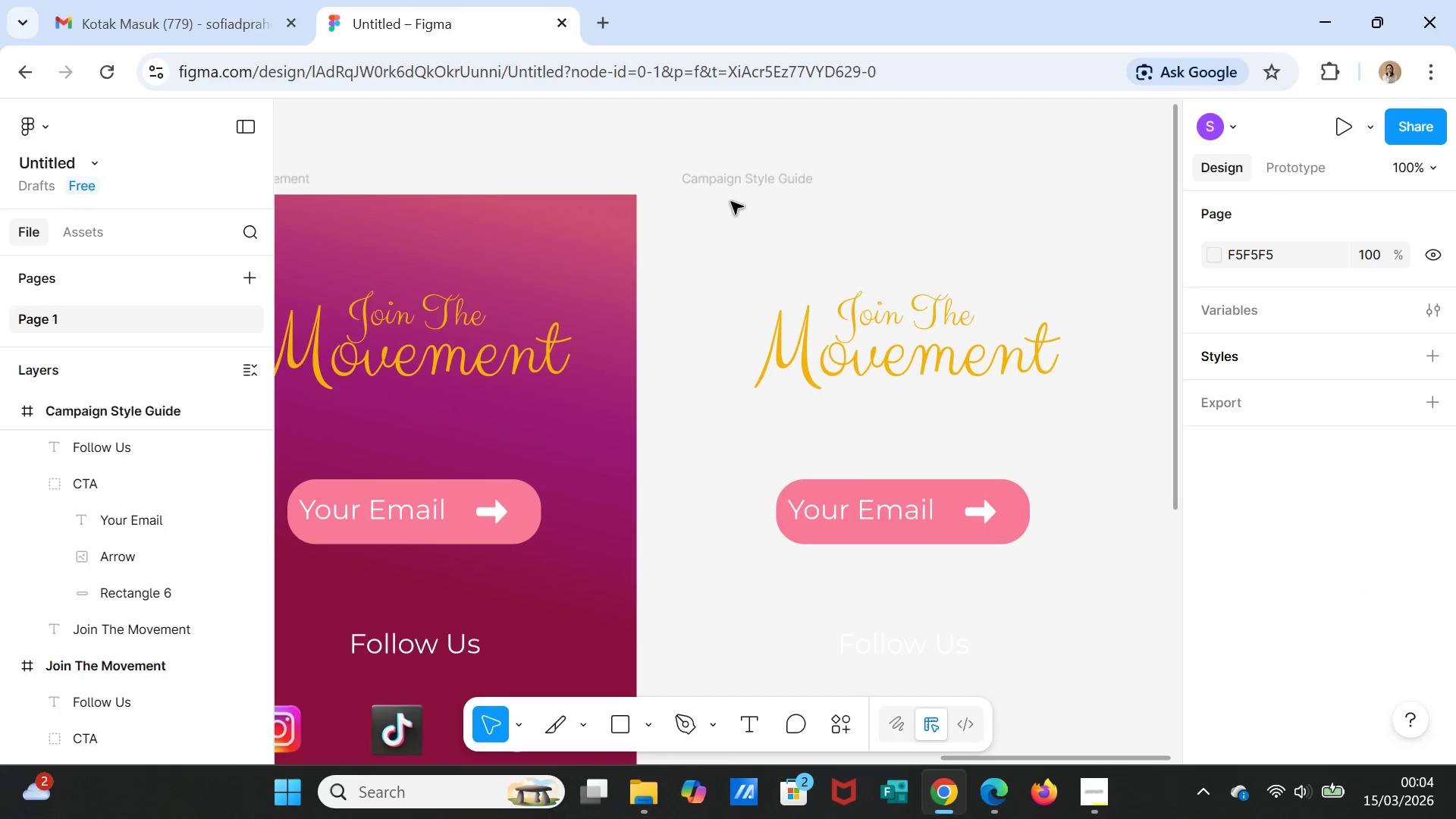 
left_click([731, 175])
 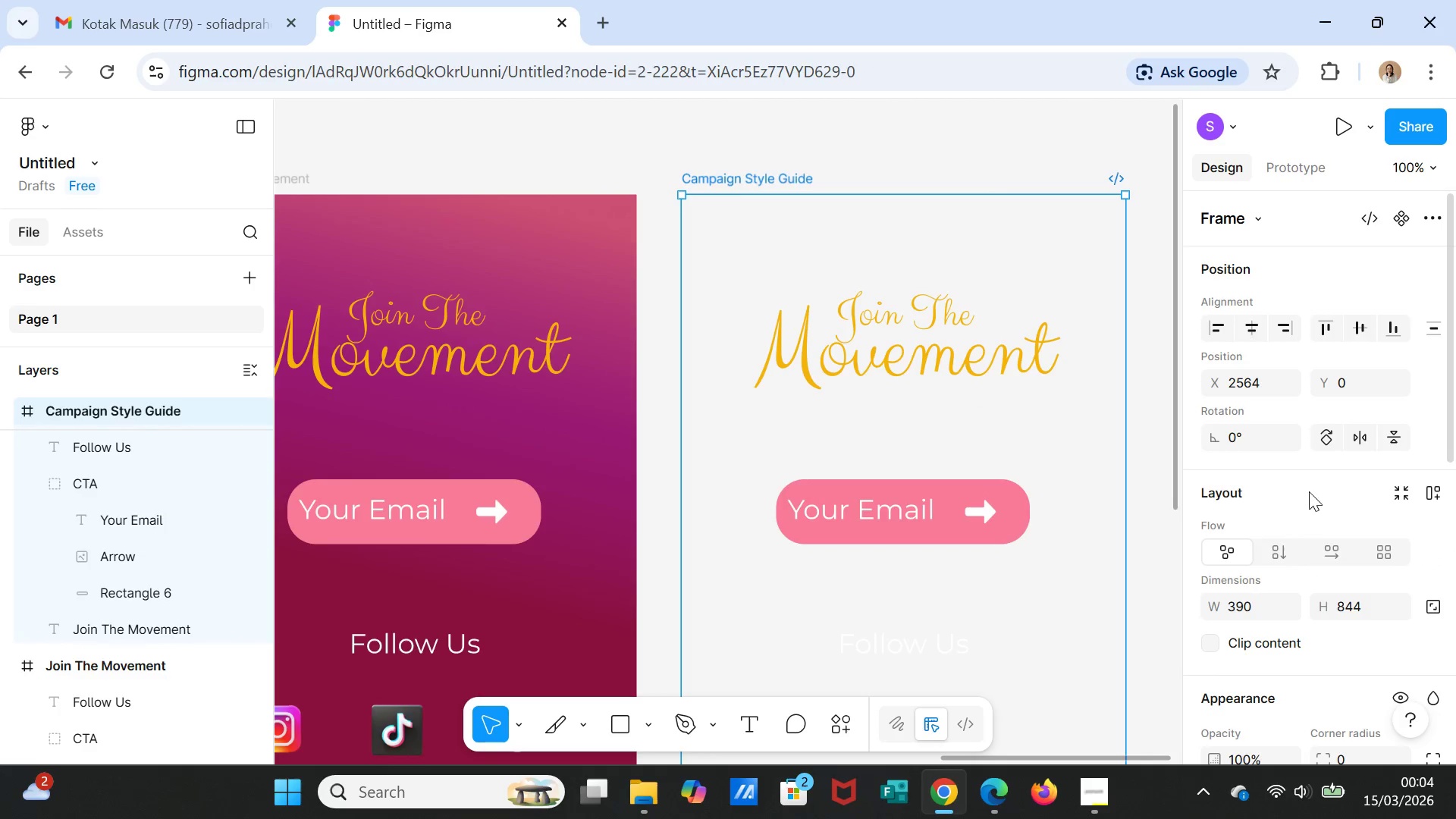 
scroll: coordinate [1250, 555], scroll_direction: down, amount: 3.0
 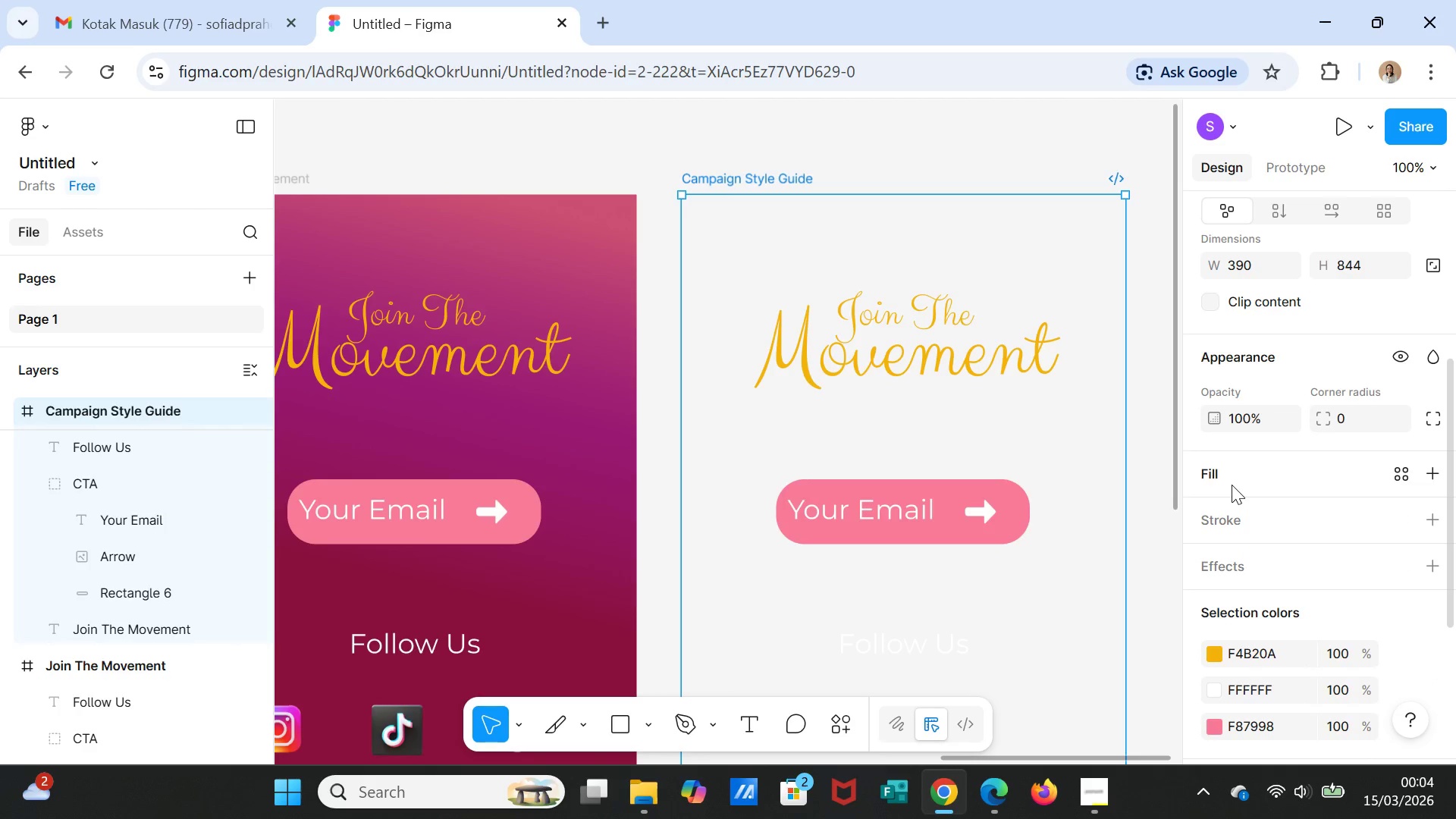 
left_click([1221, 474])
 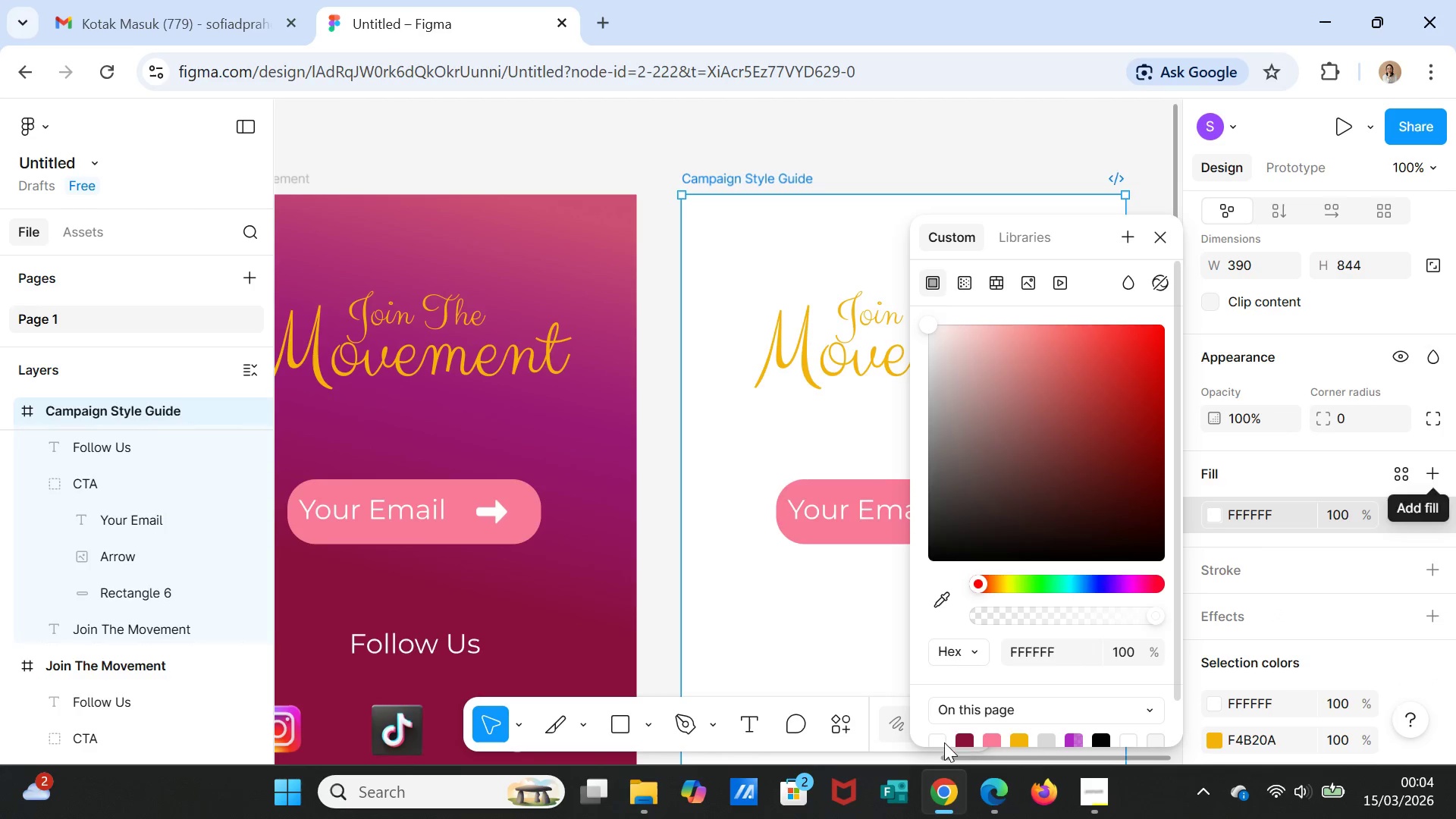 
left_click([939, 741])
 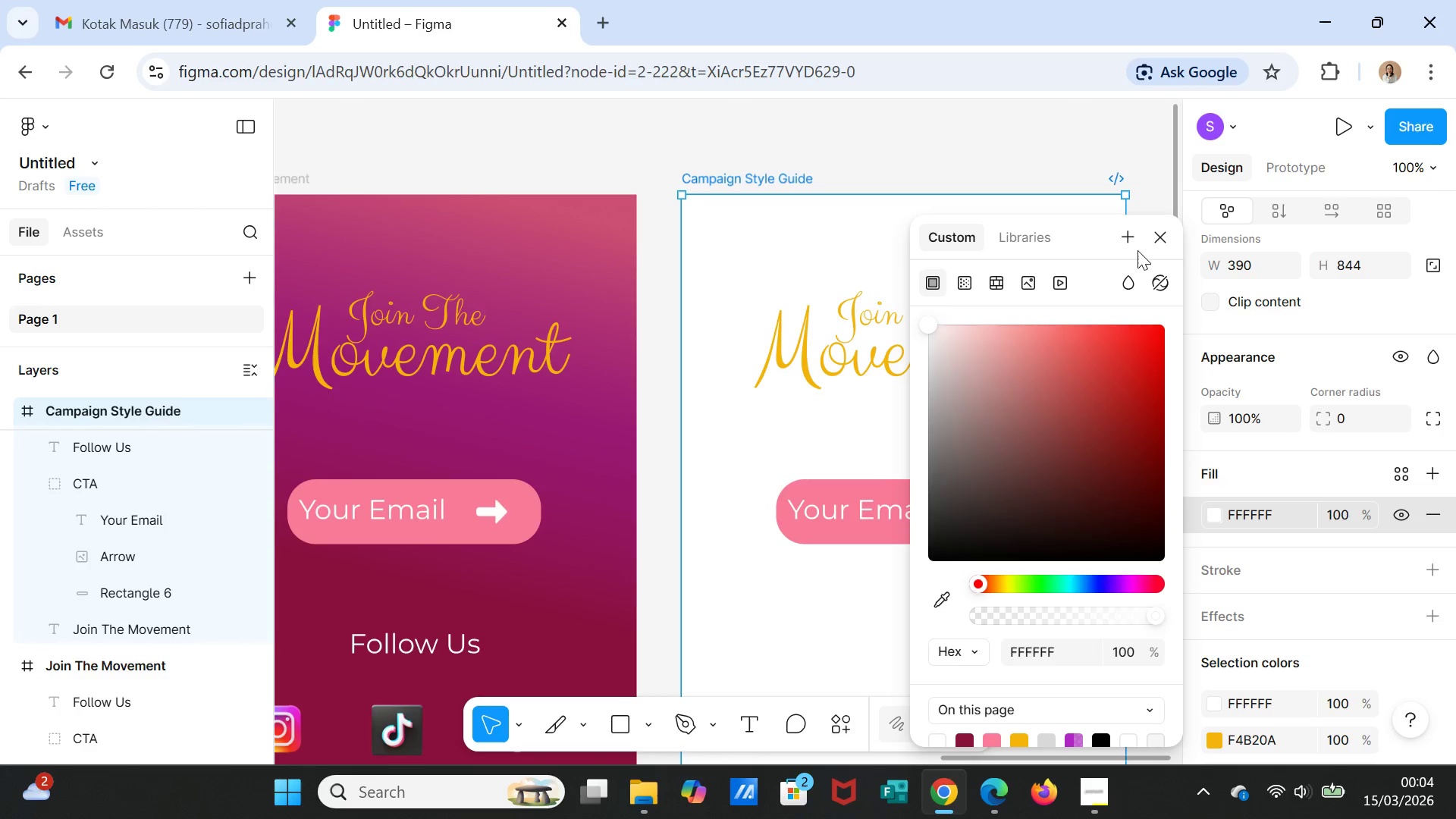 
scroll: coordinate [1119, 507], scroll_direction: down, amount: 2.0
 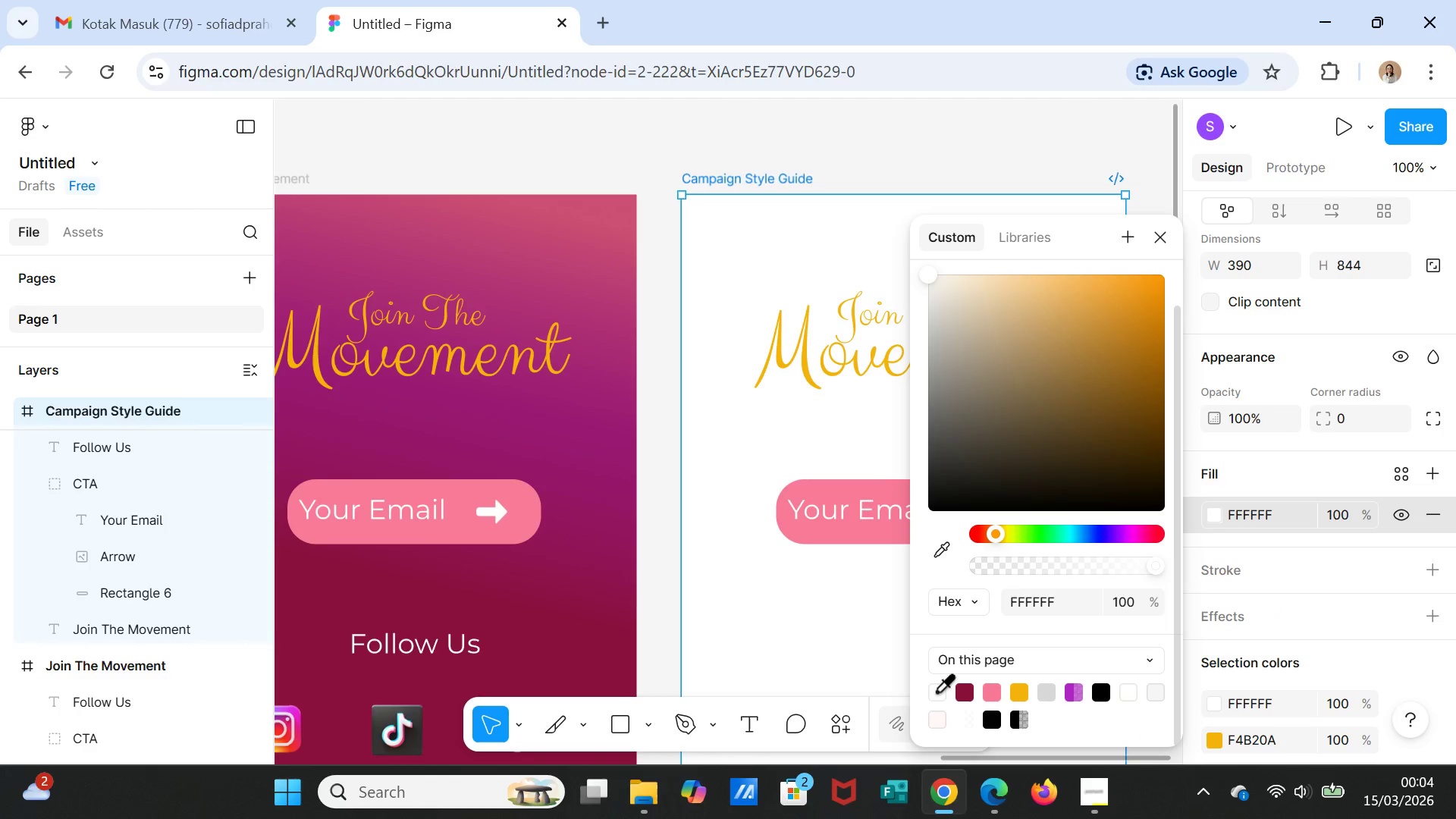 
left_click([937, 691])
 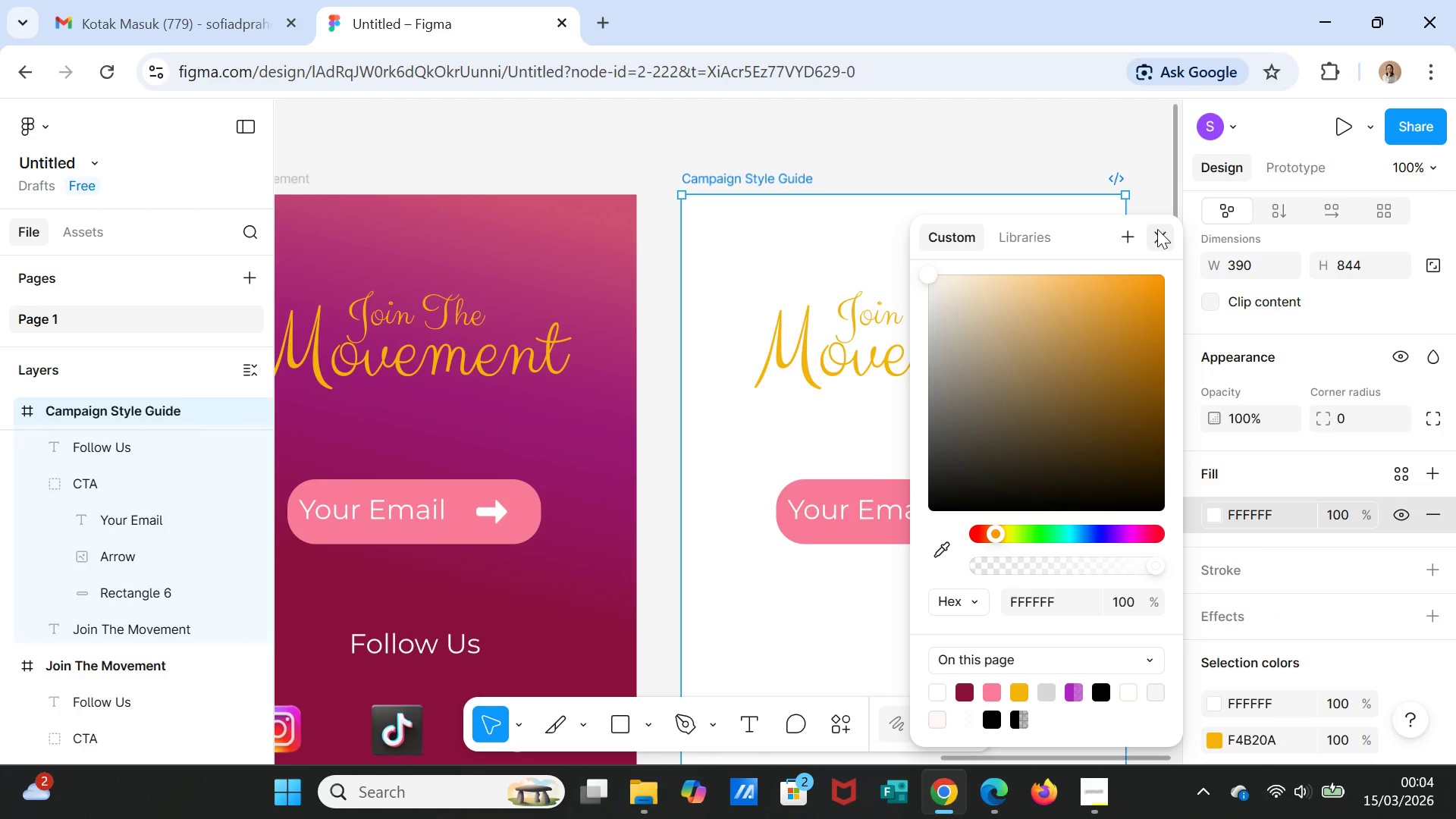 
left_click([1157, 229])
 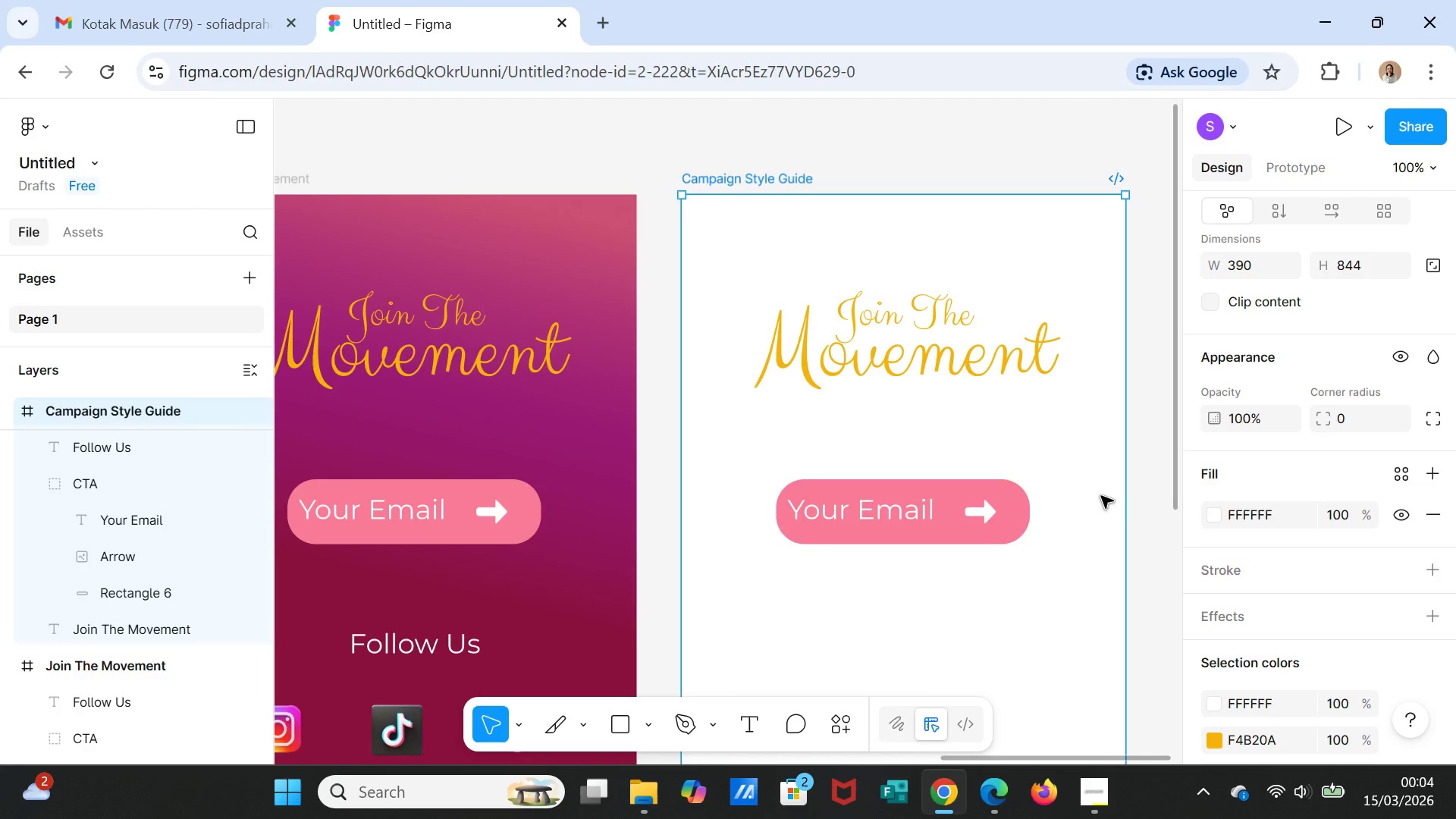 
left_click([1101, 496])
 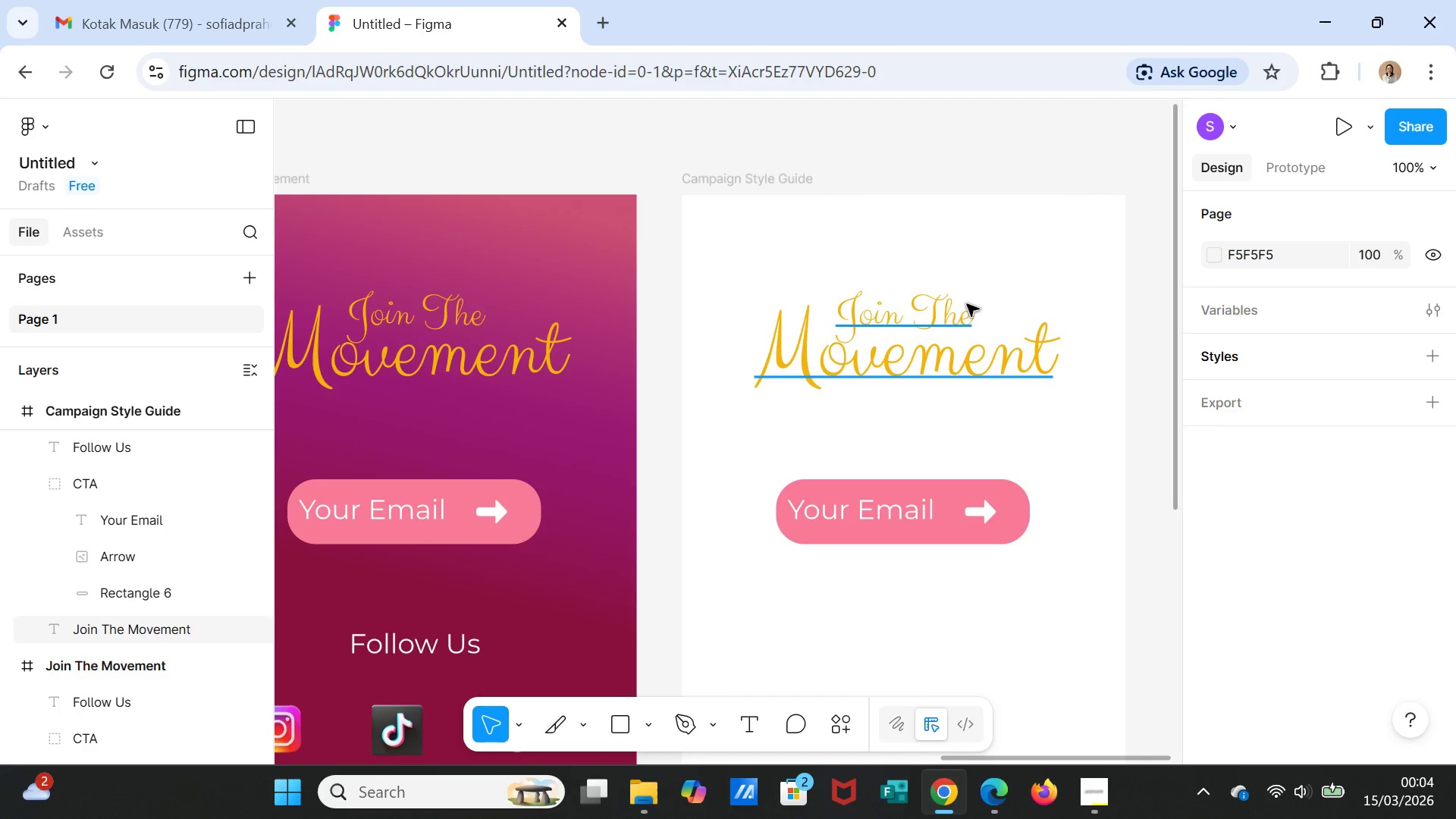 
left_click_drag(start_coordinate=[946, 315], to_coordinate=[949, 384])
 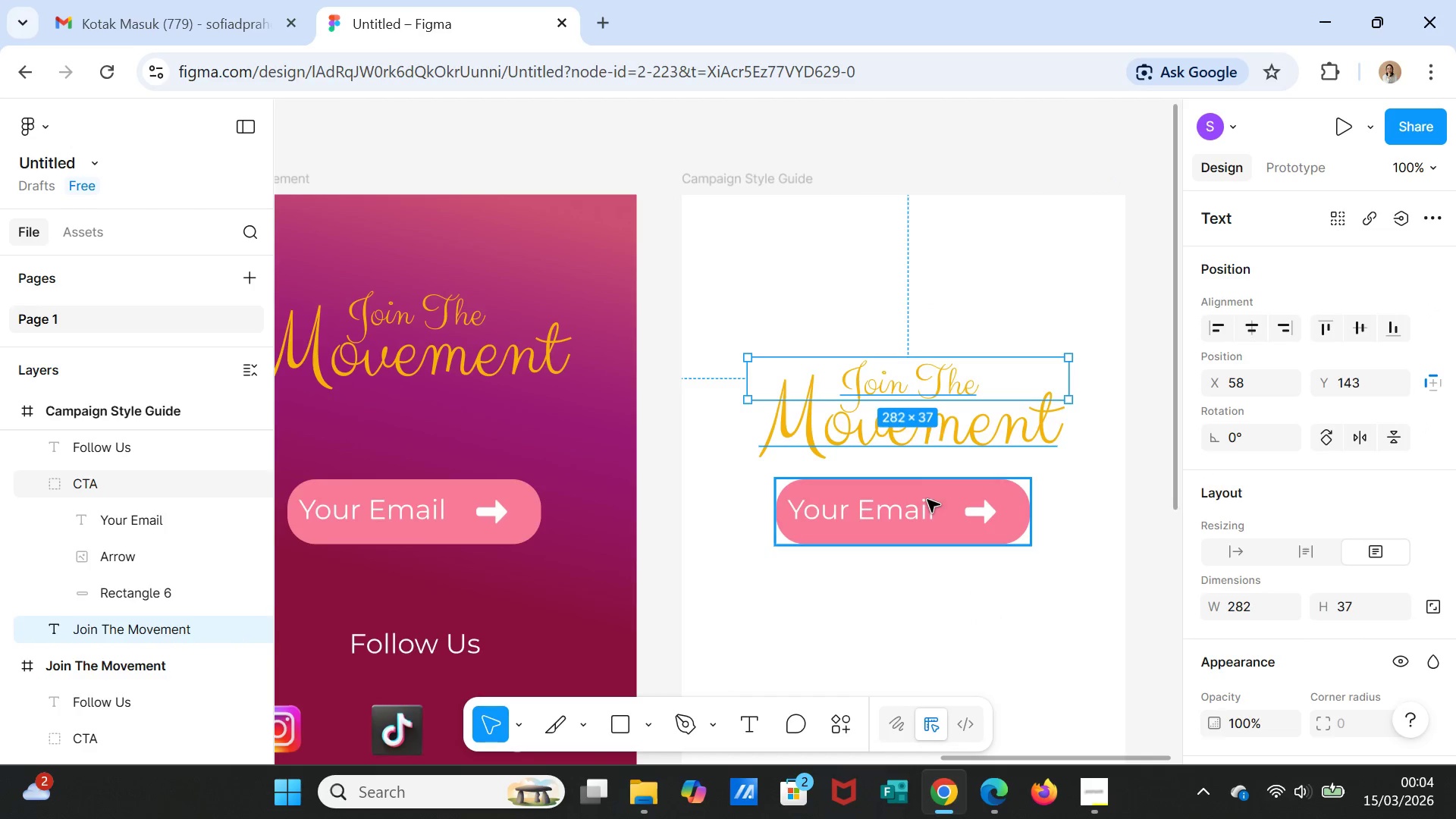 
left_click([927, 500])
 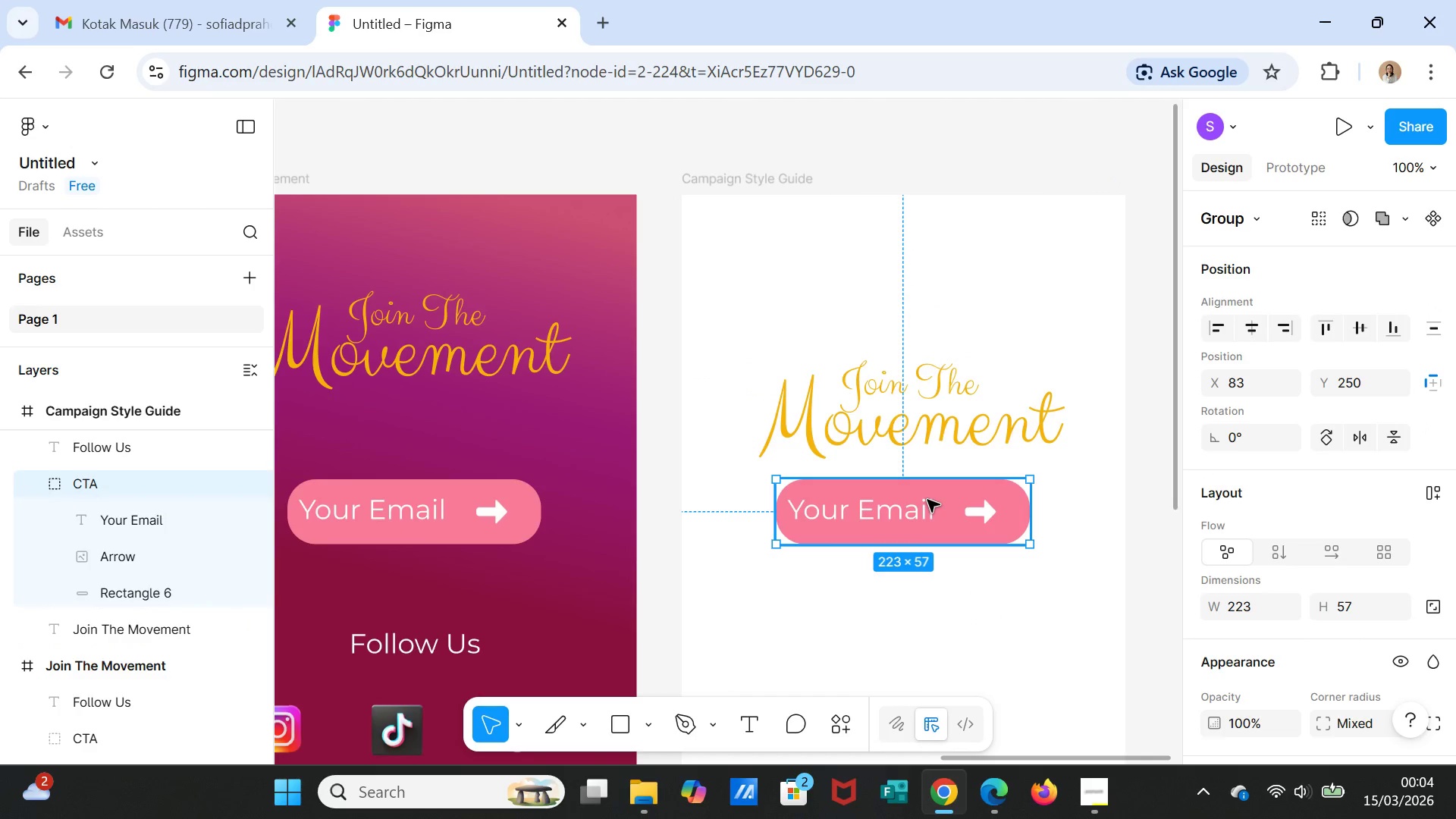 
key(Delete)
 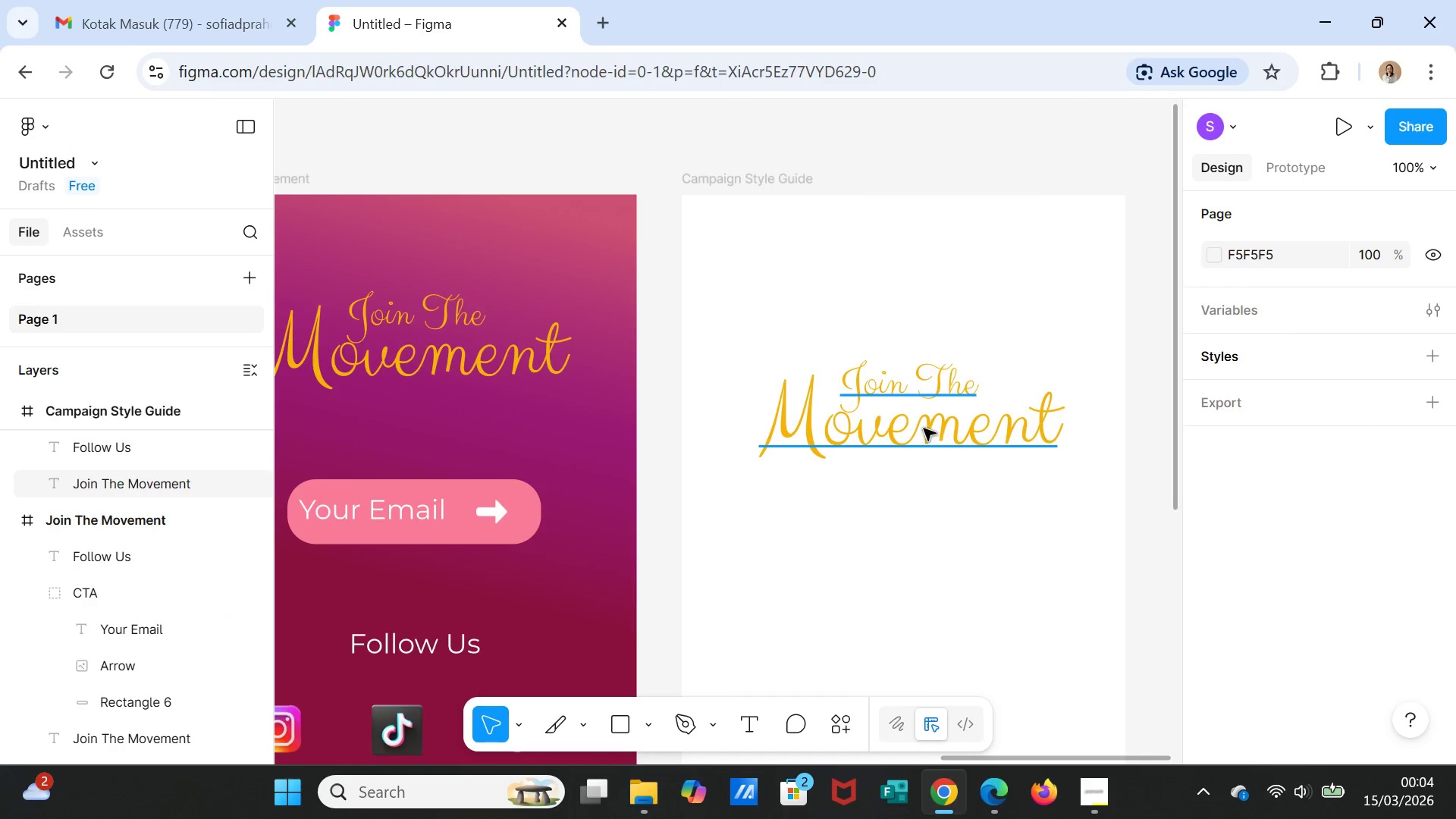 
left_click_drag(start_coordinate=[924, 426], to_coordinate=[925, 509])
 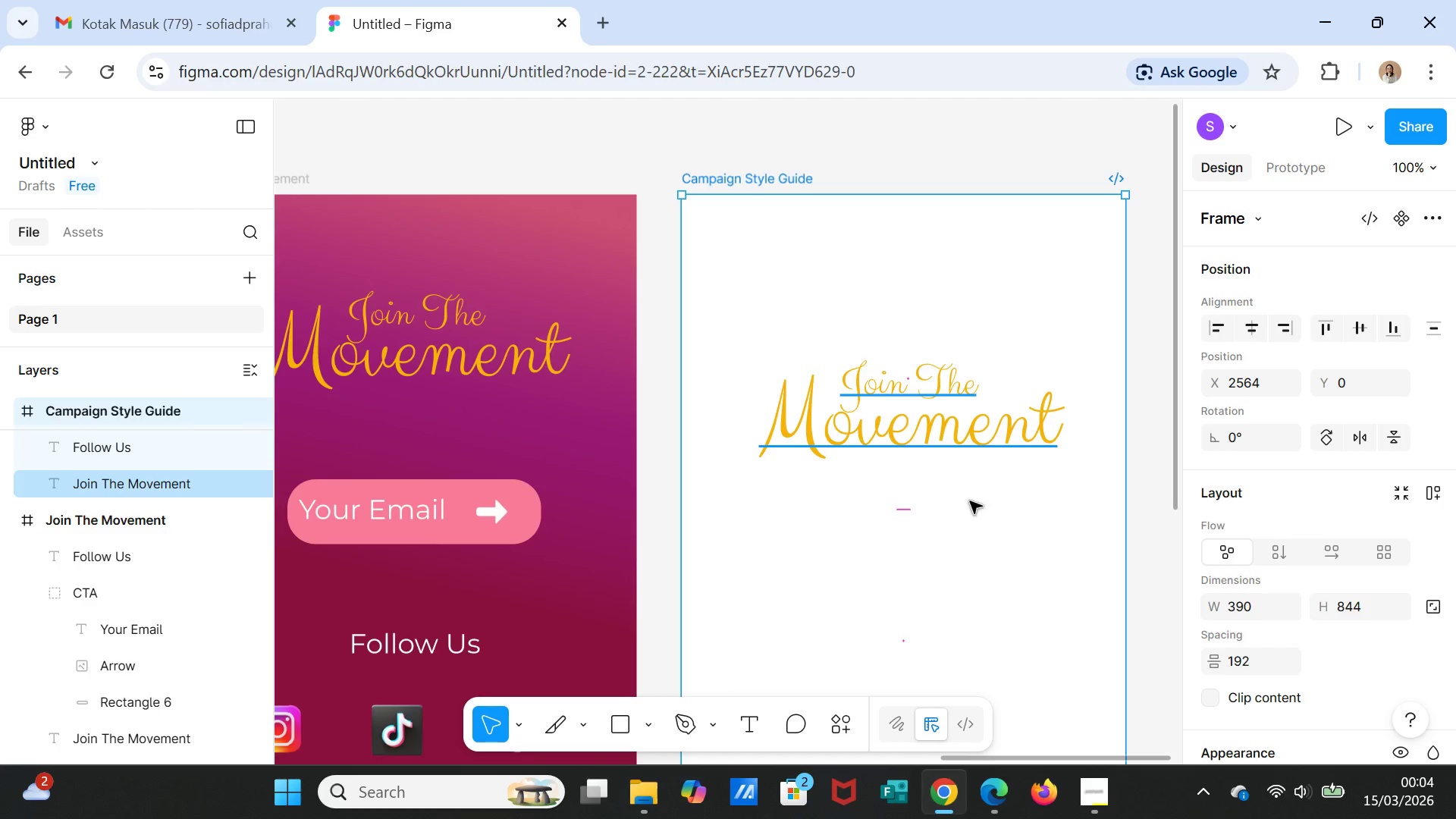 
left_click([971, 509])
 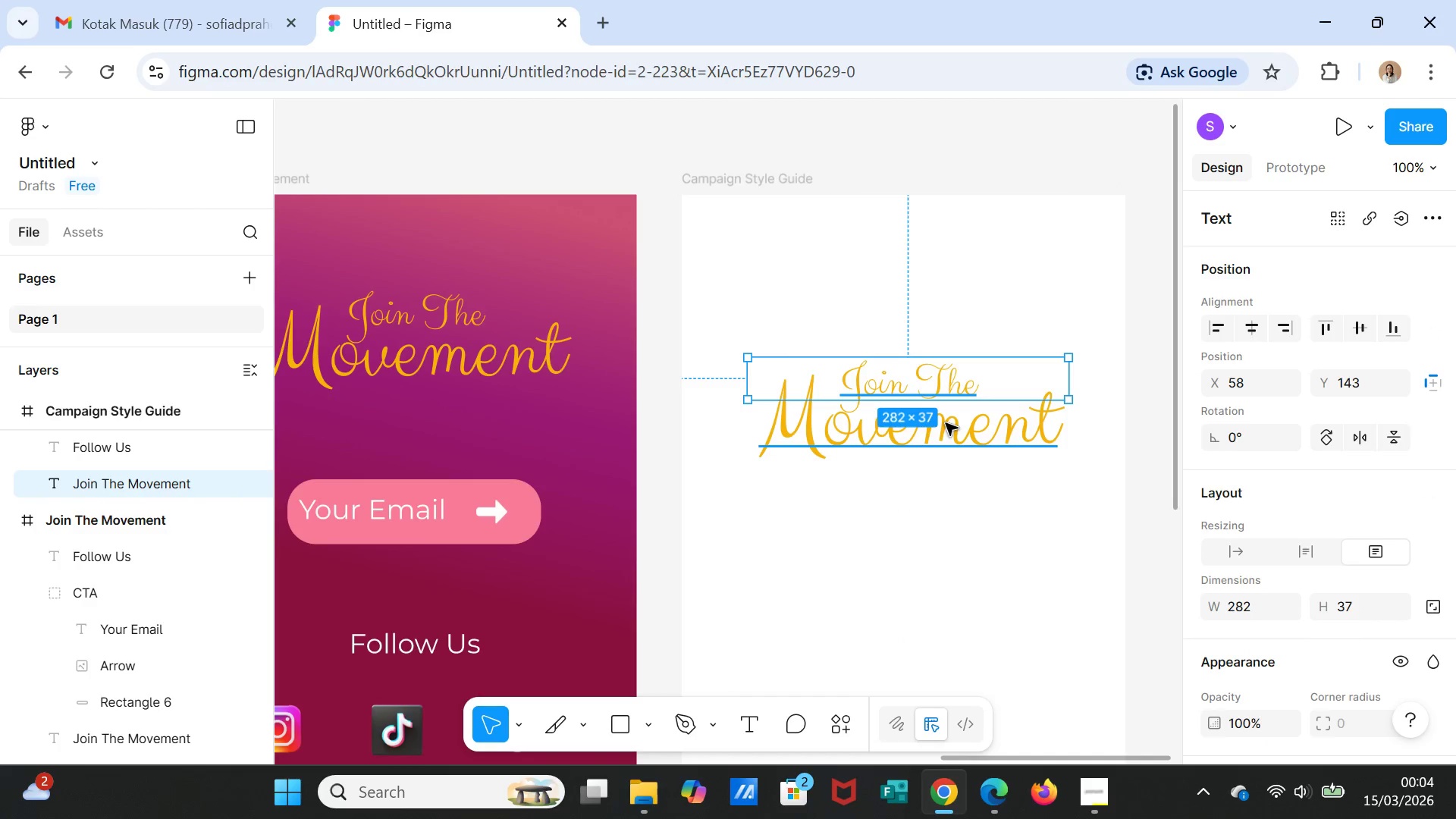 
left_click([946, 423])
 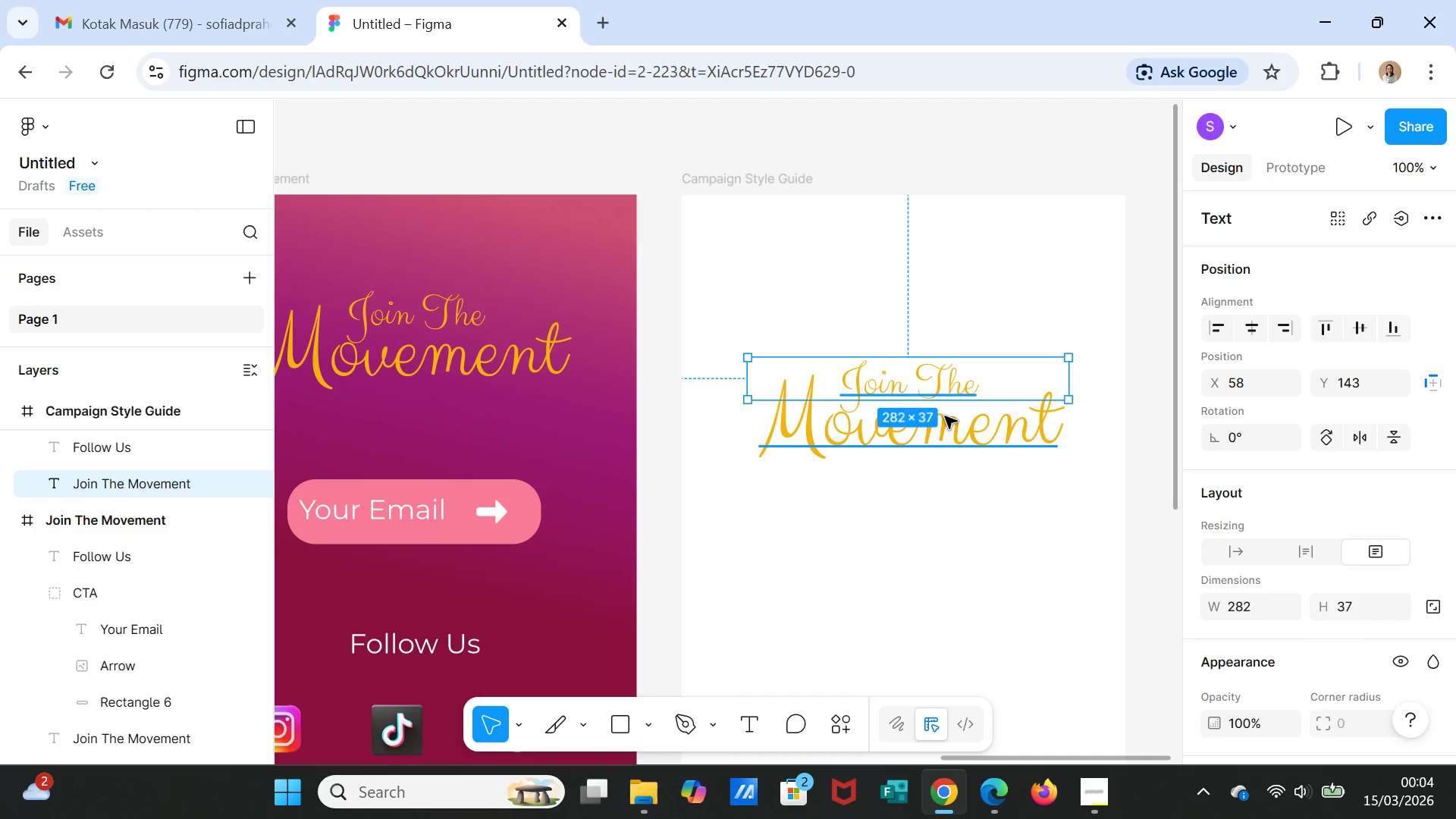 
left_click_drag(start_coordinate=[945, 416], to_coordinate=[946, 468])
 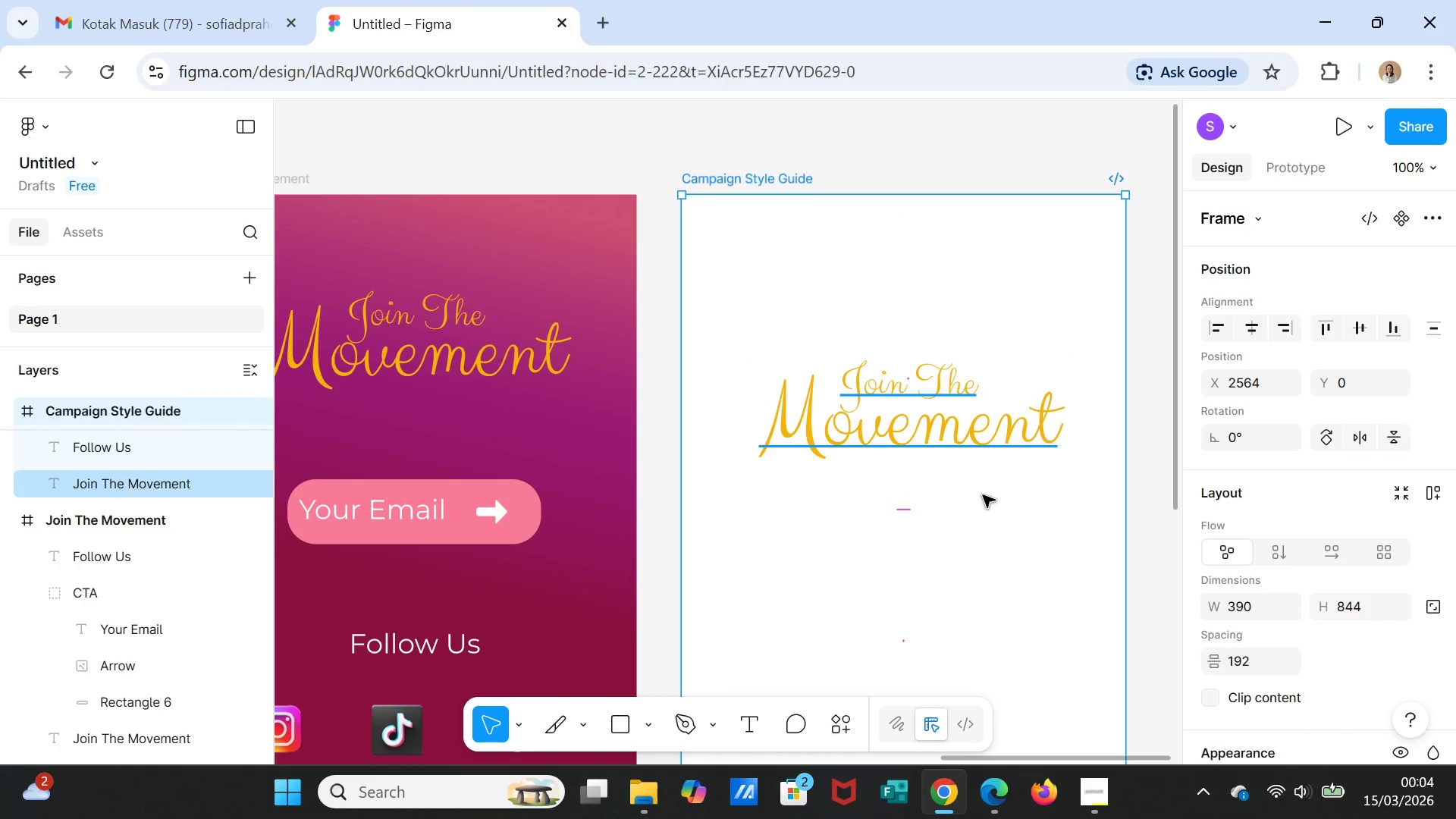 
scroll: coordinate [987, 504], scroll_direction: down, amount: 6.0
 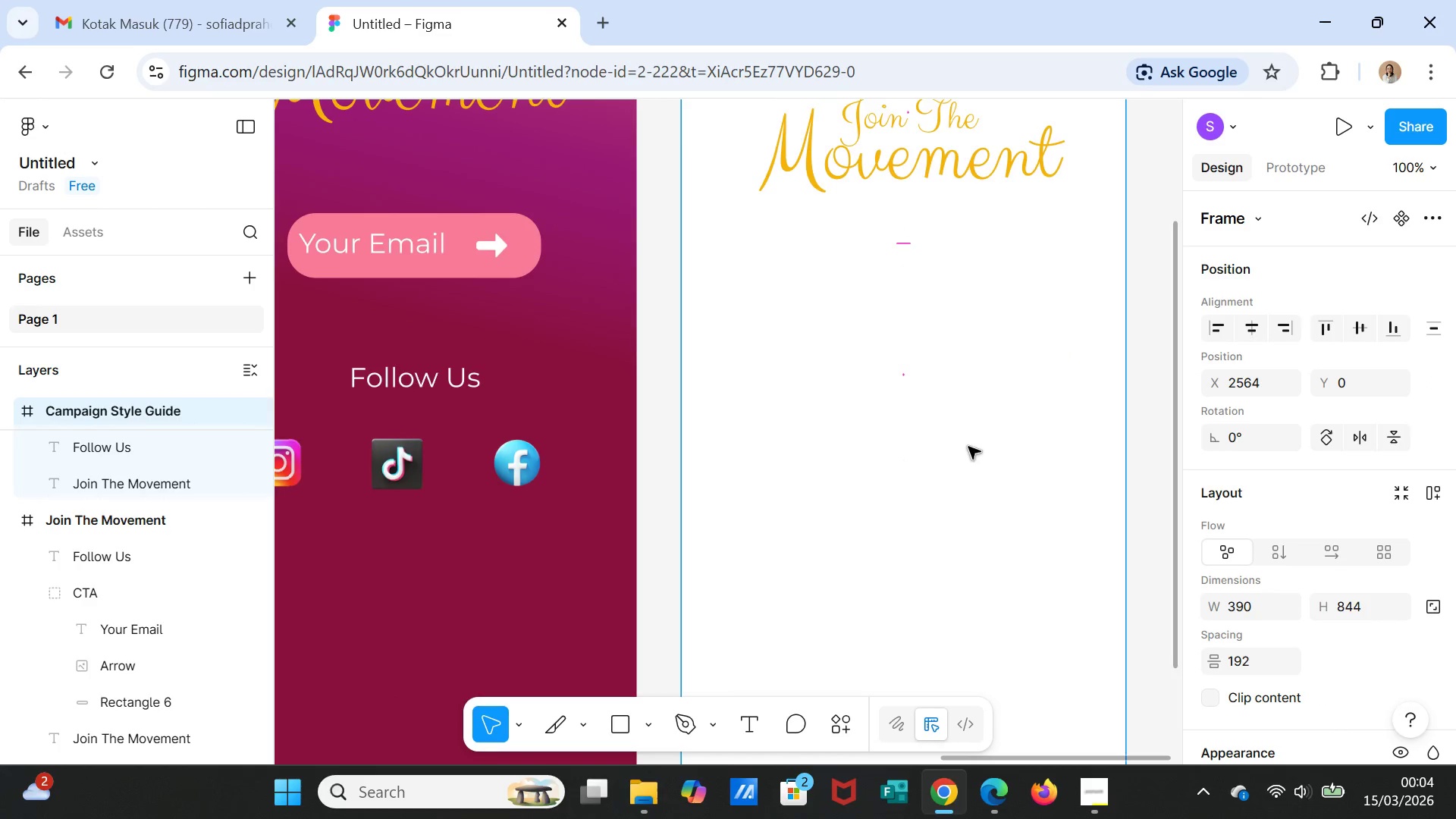 
scroll: coordinate [965, 432], scroll_direction: up, amount: 3.0
 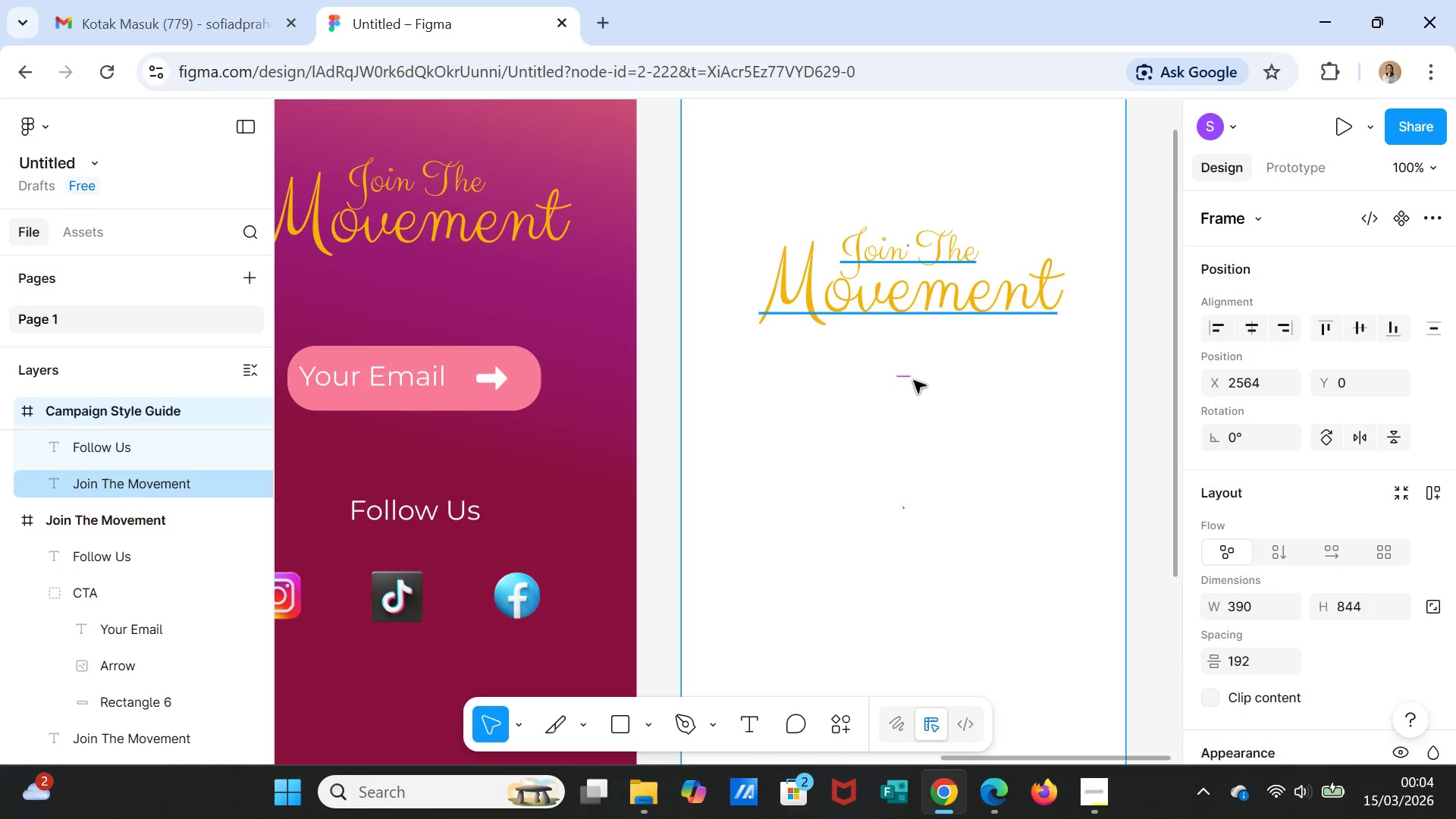 
left_click([914, 381])
 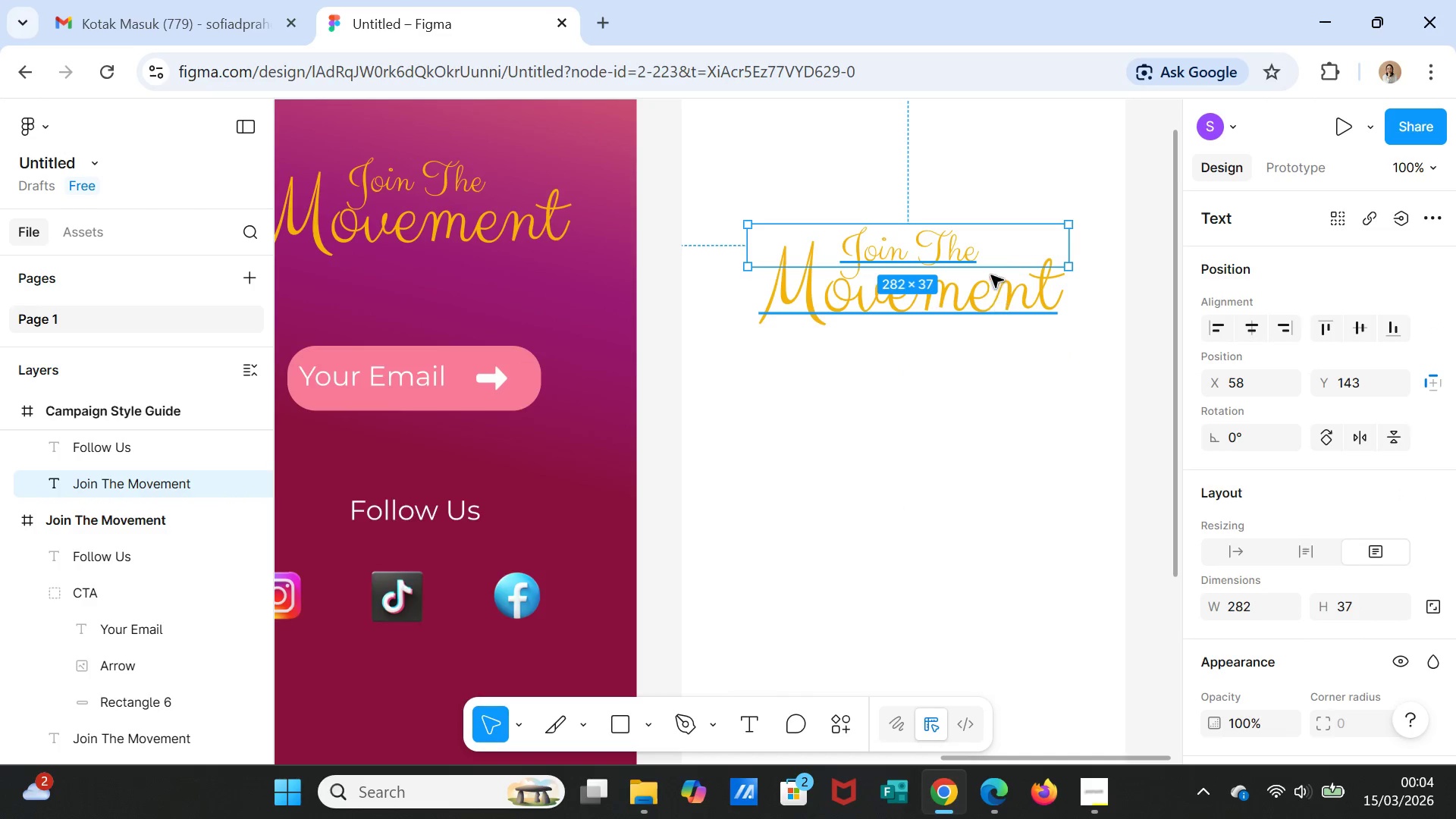 
left_click([993, 249])
 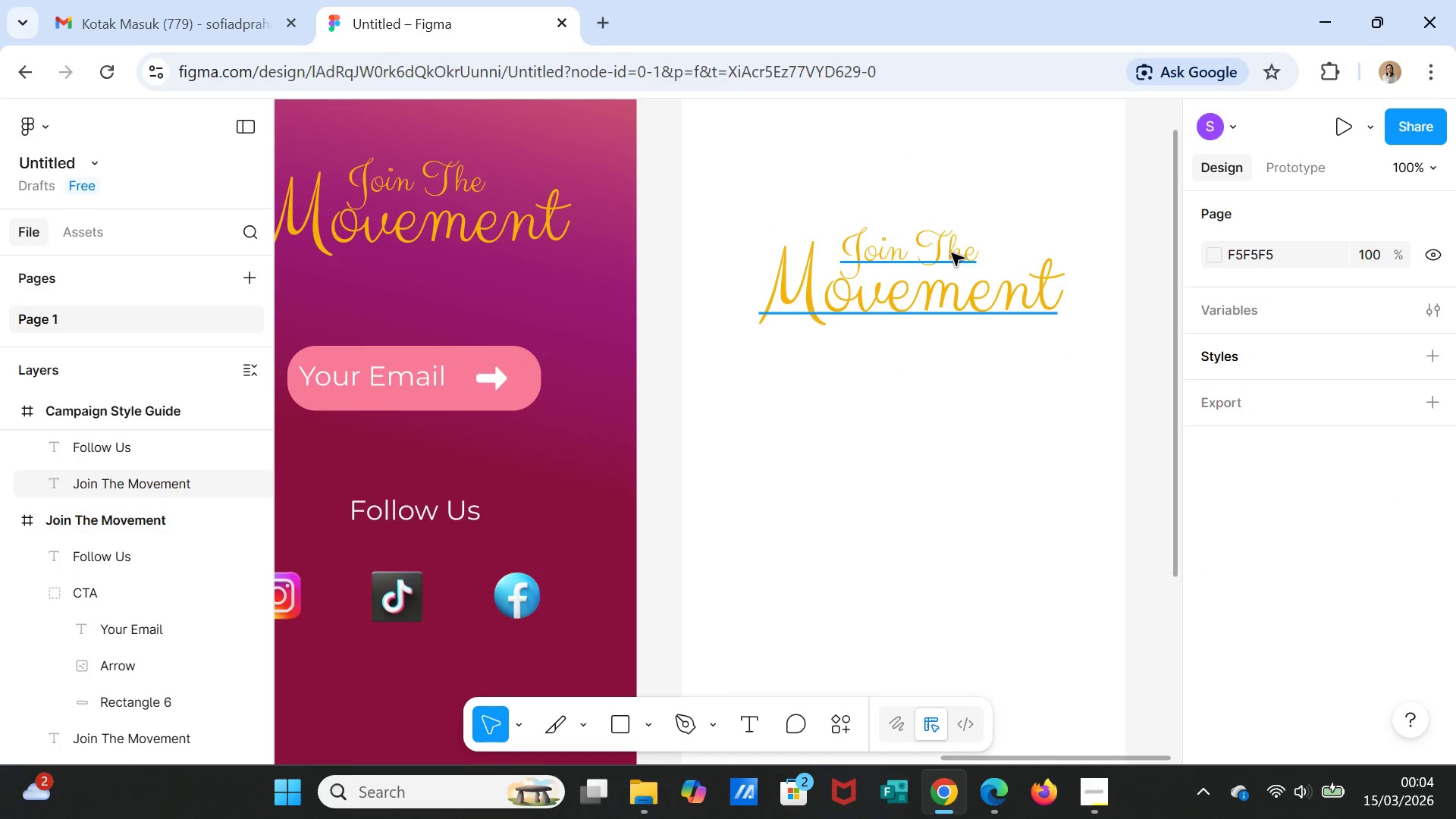 
left_click([952, 253])
 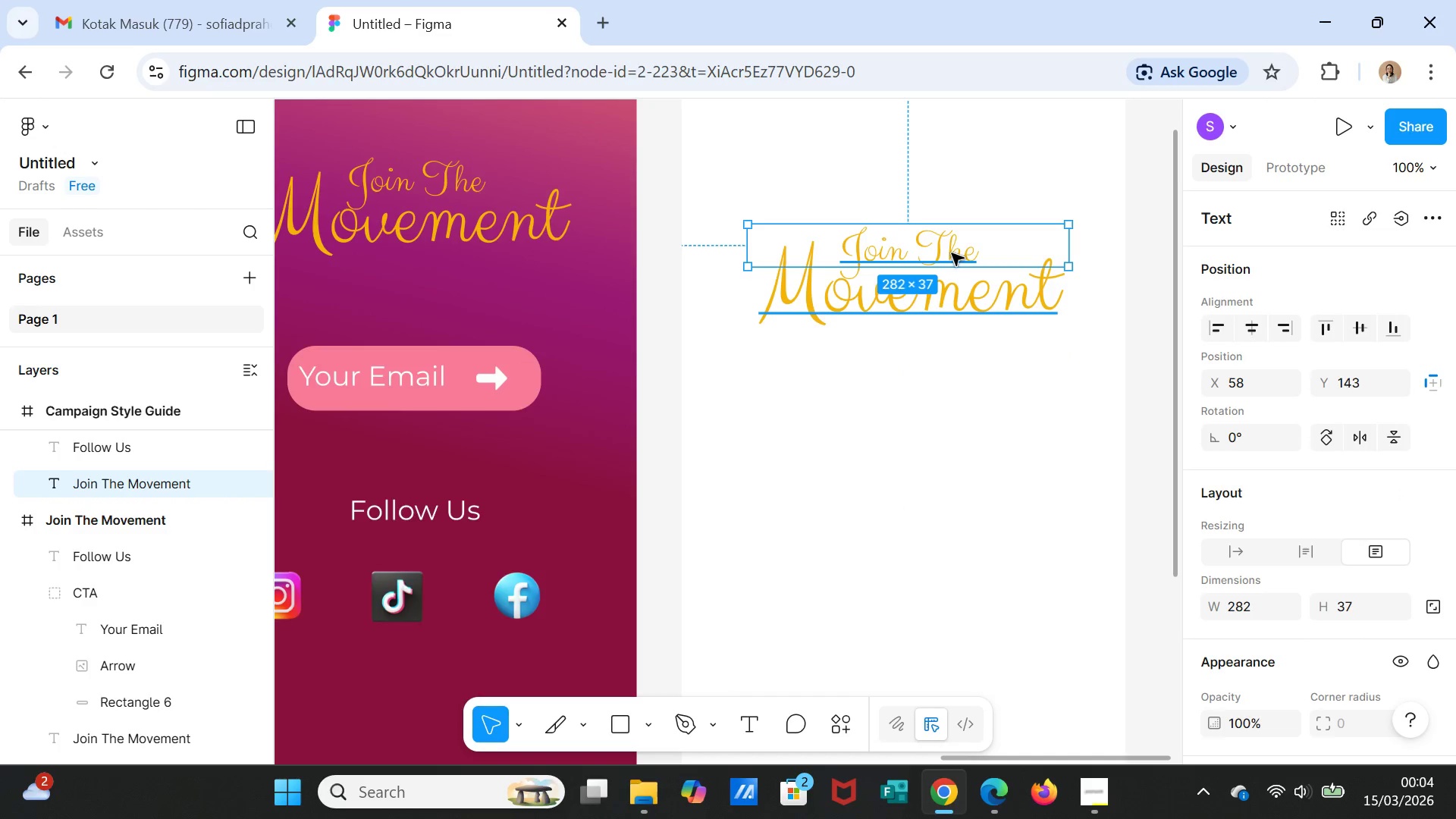 
left_click_drag(start_coordinate=[952, 253], to_coordinate=[956, 302])
 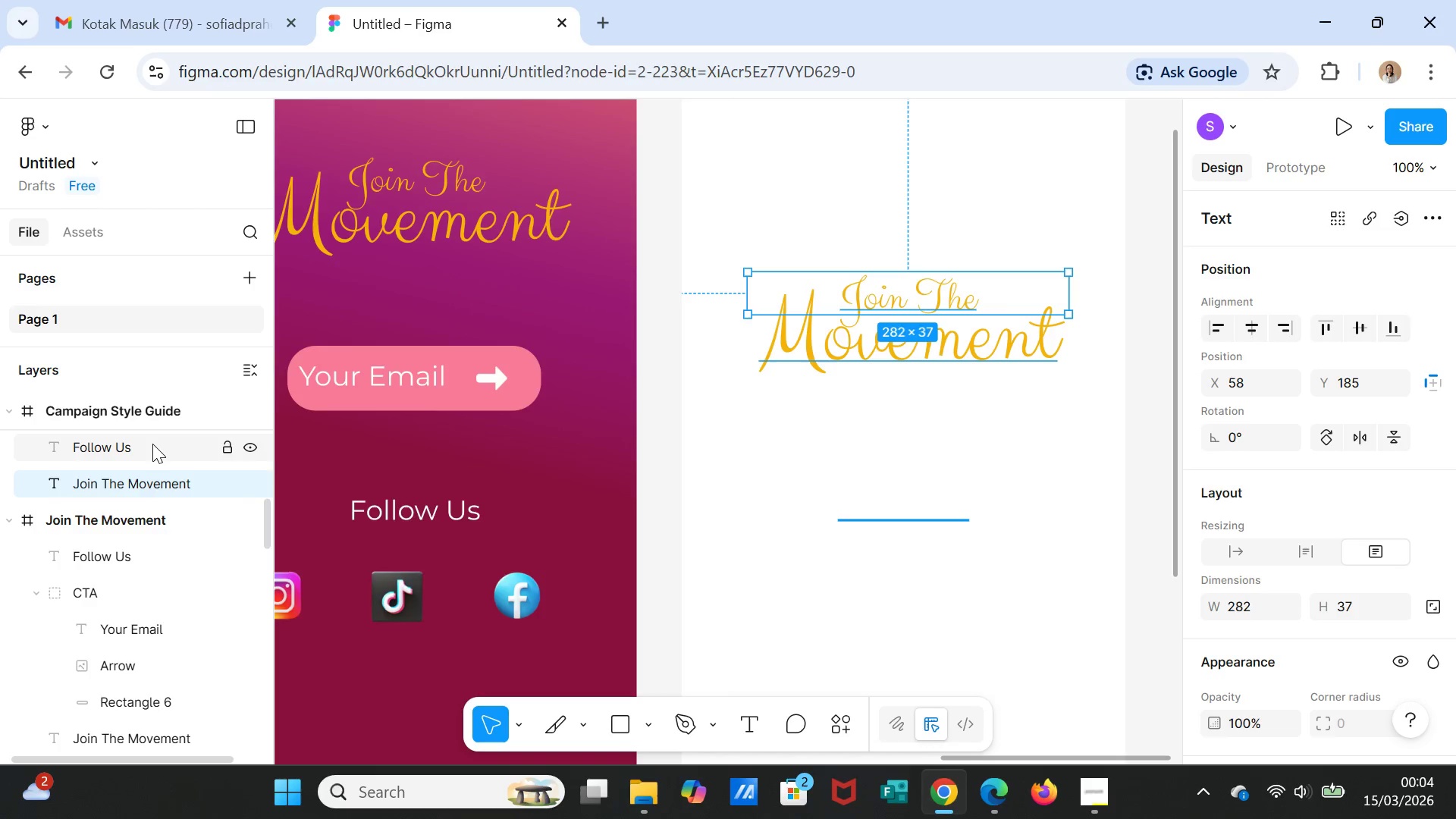 
left_click([152, 444])
 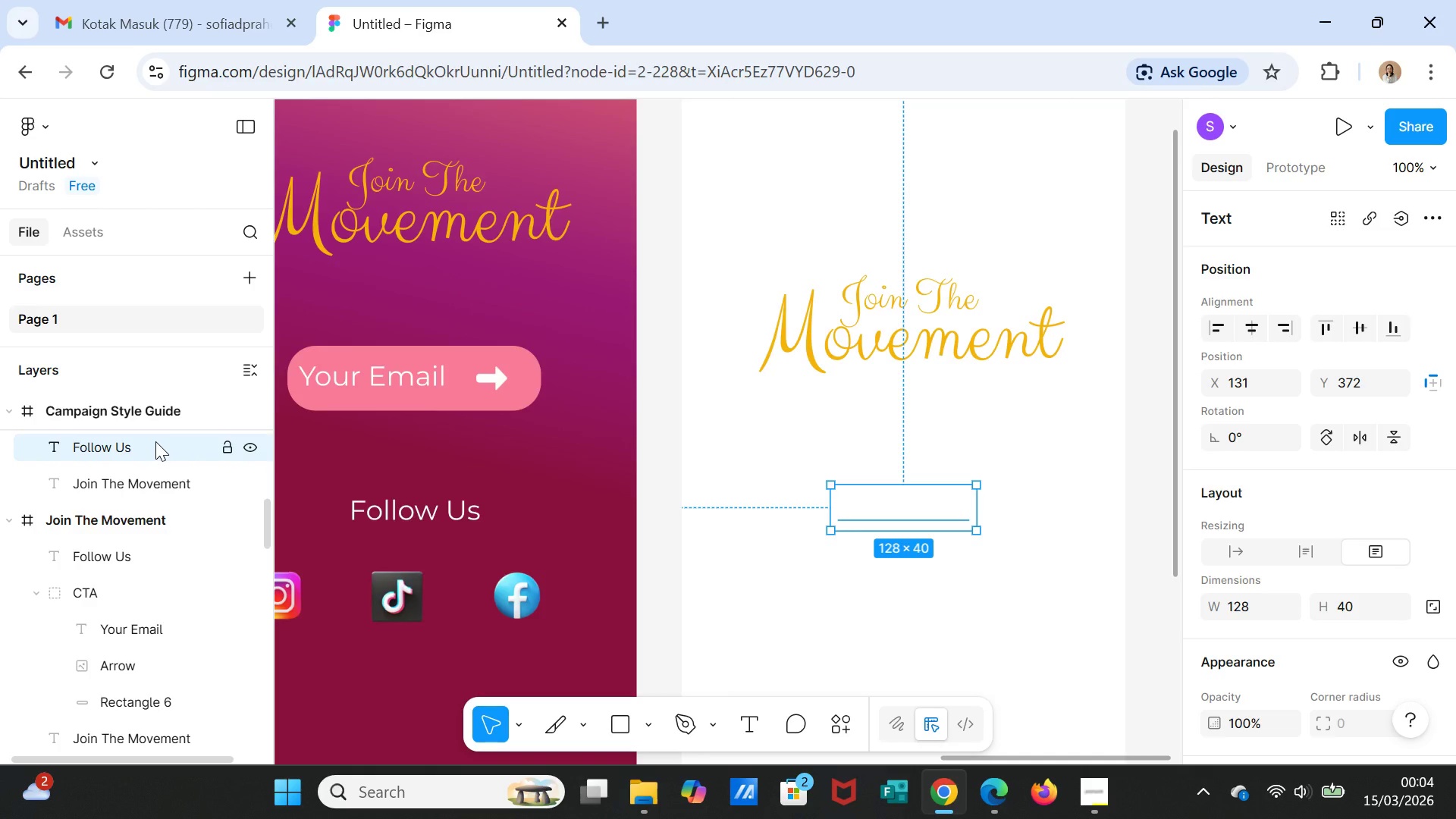 
key(Delete)
 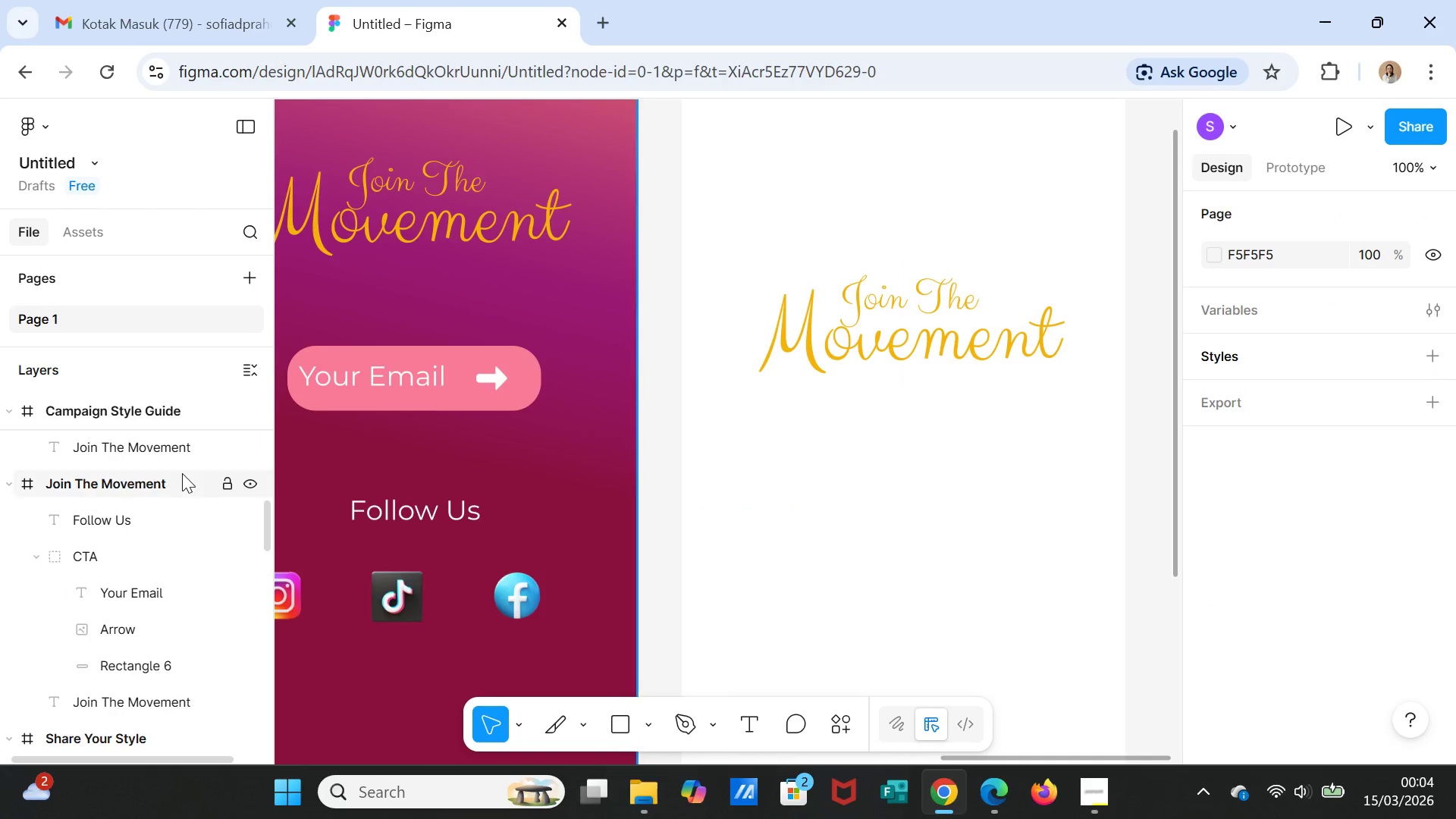 
scroll: coordinate [872, 419], scroll_direction: up, amount: 21.0
 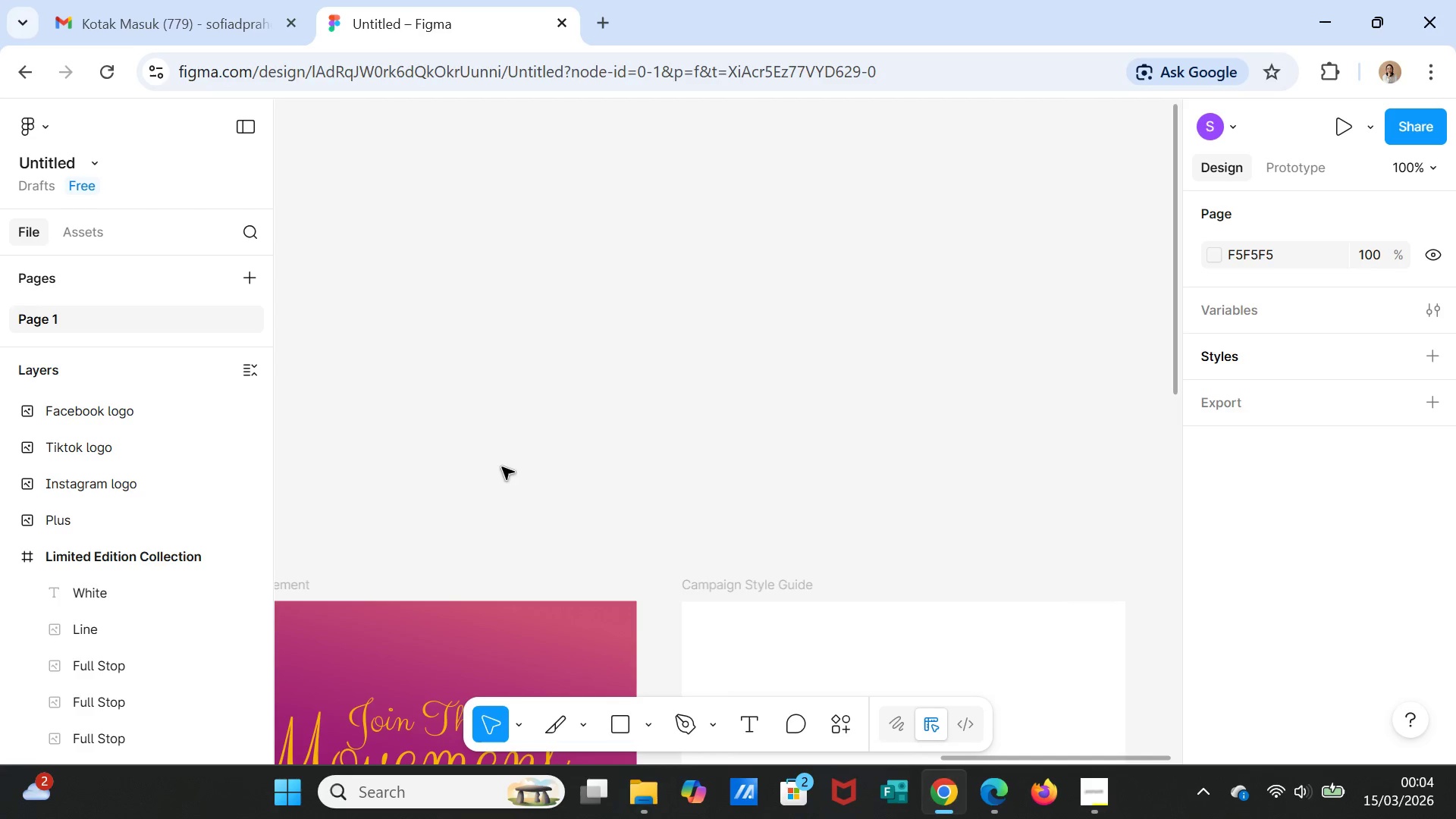 
key(Control+Z)
 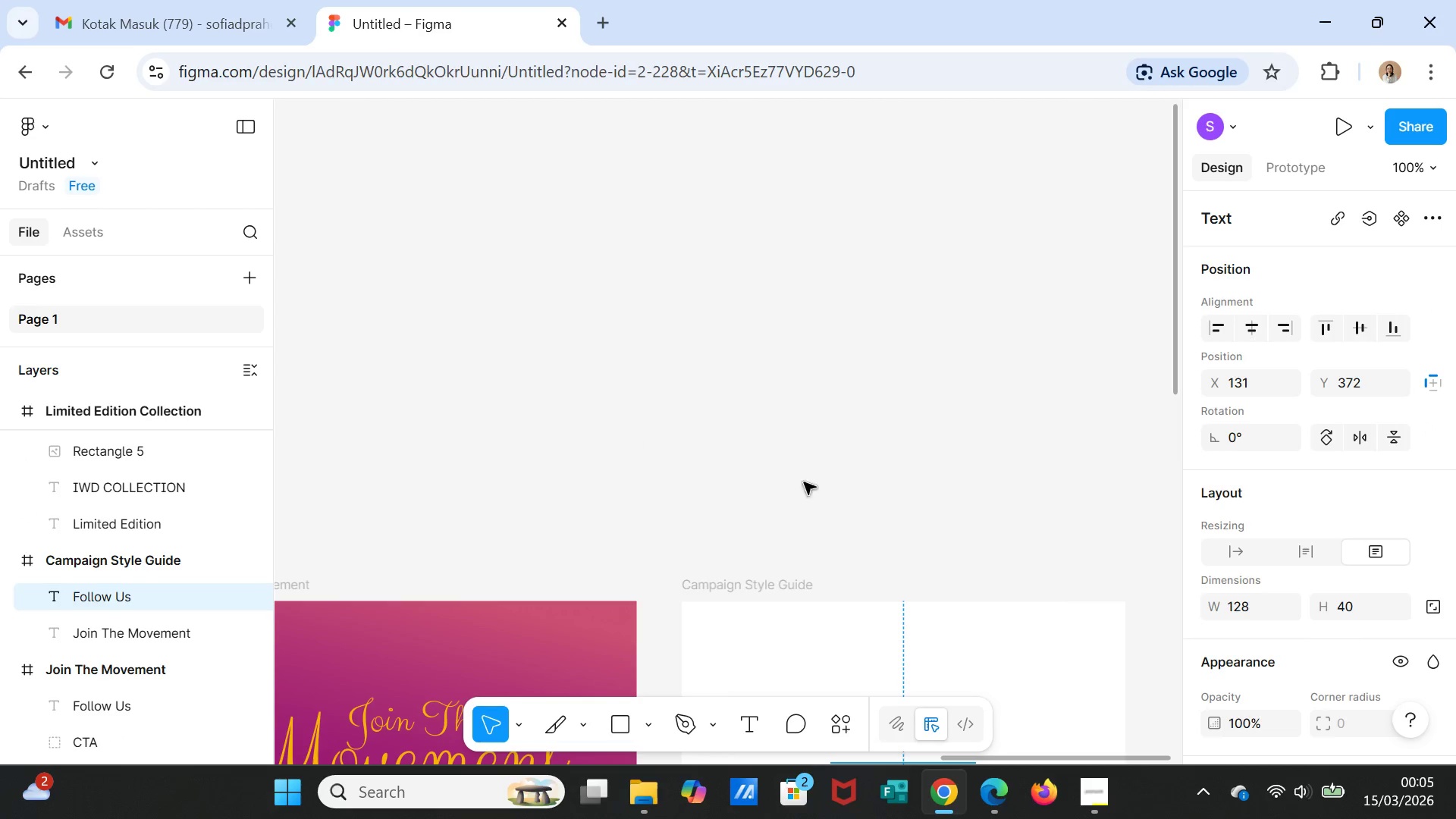 
left_click([132, 563])
 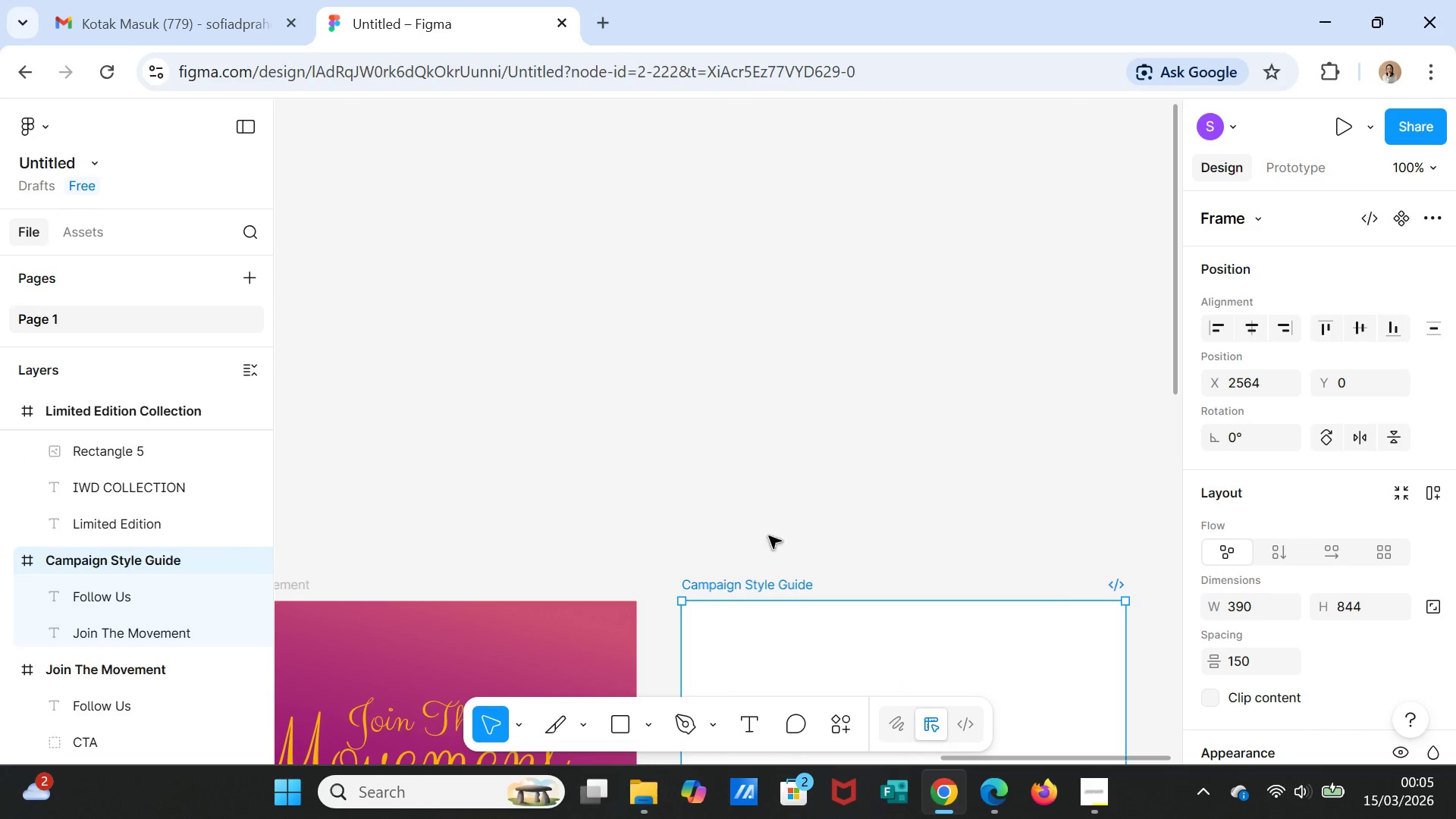 
scroll: coordinate [102, 596], scroll_direction: down, amount: 16.0
 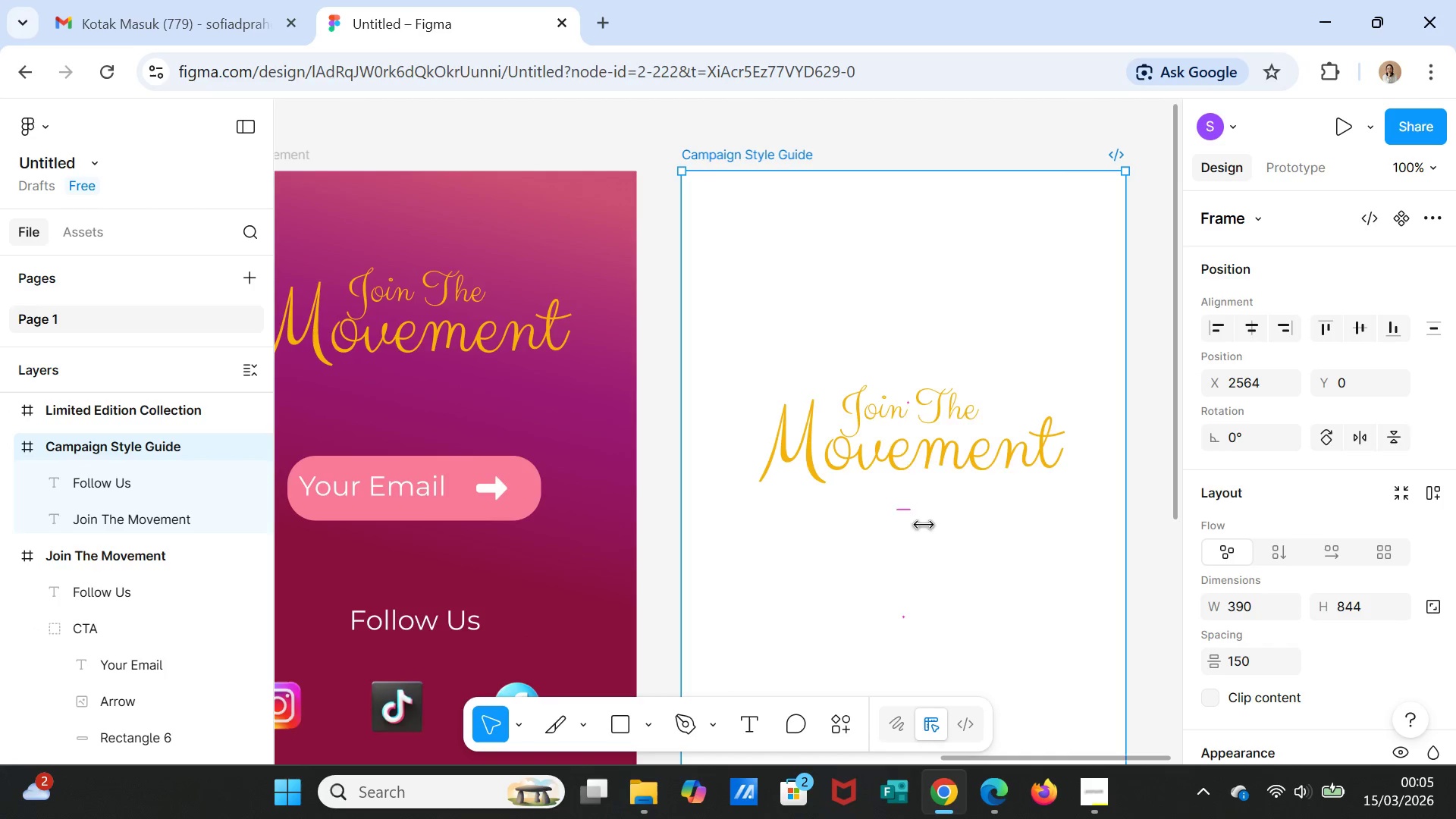 
left_click([949, 532])
 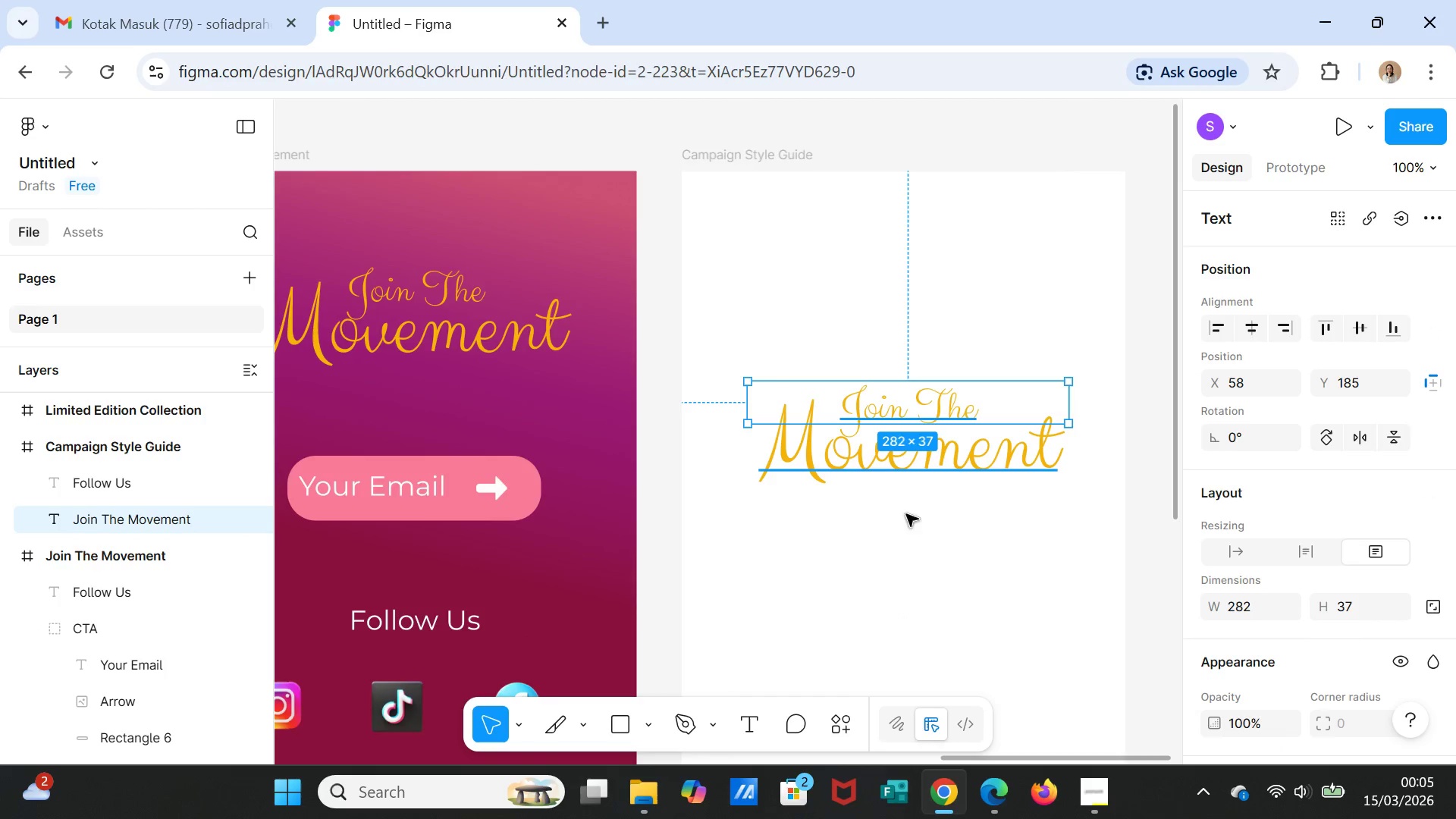 
left_click([912, 466])
 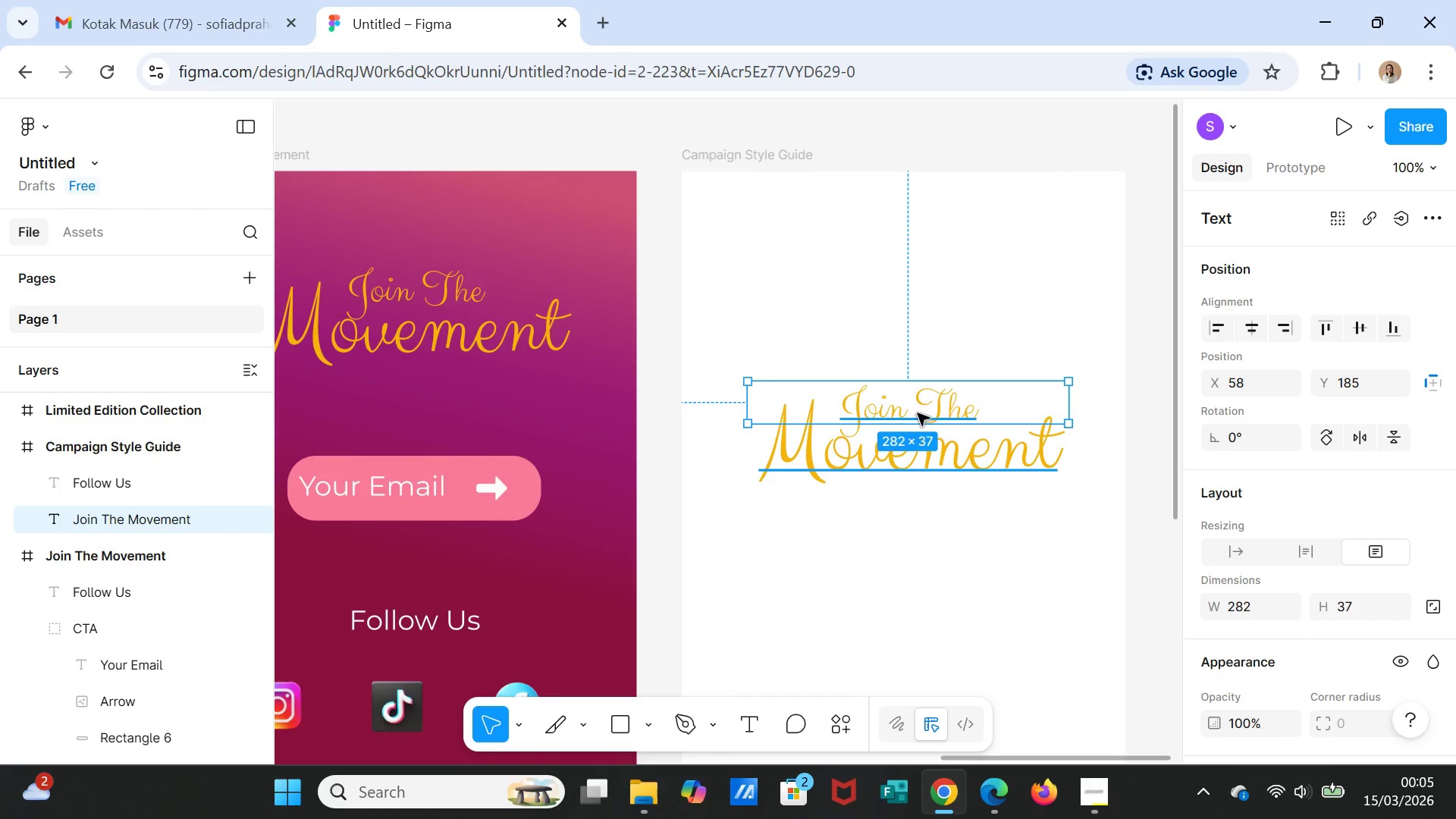 
left_click([918, 397])
 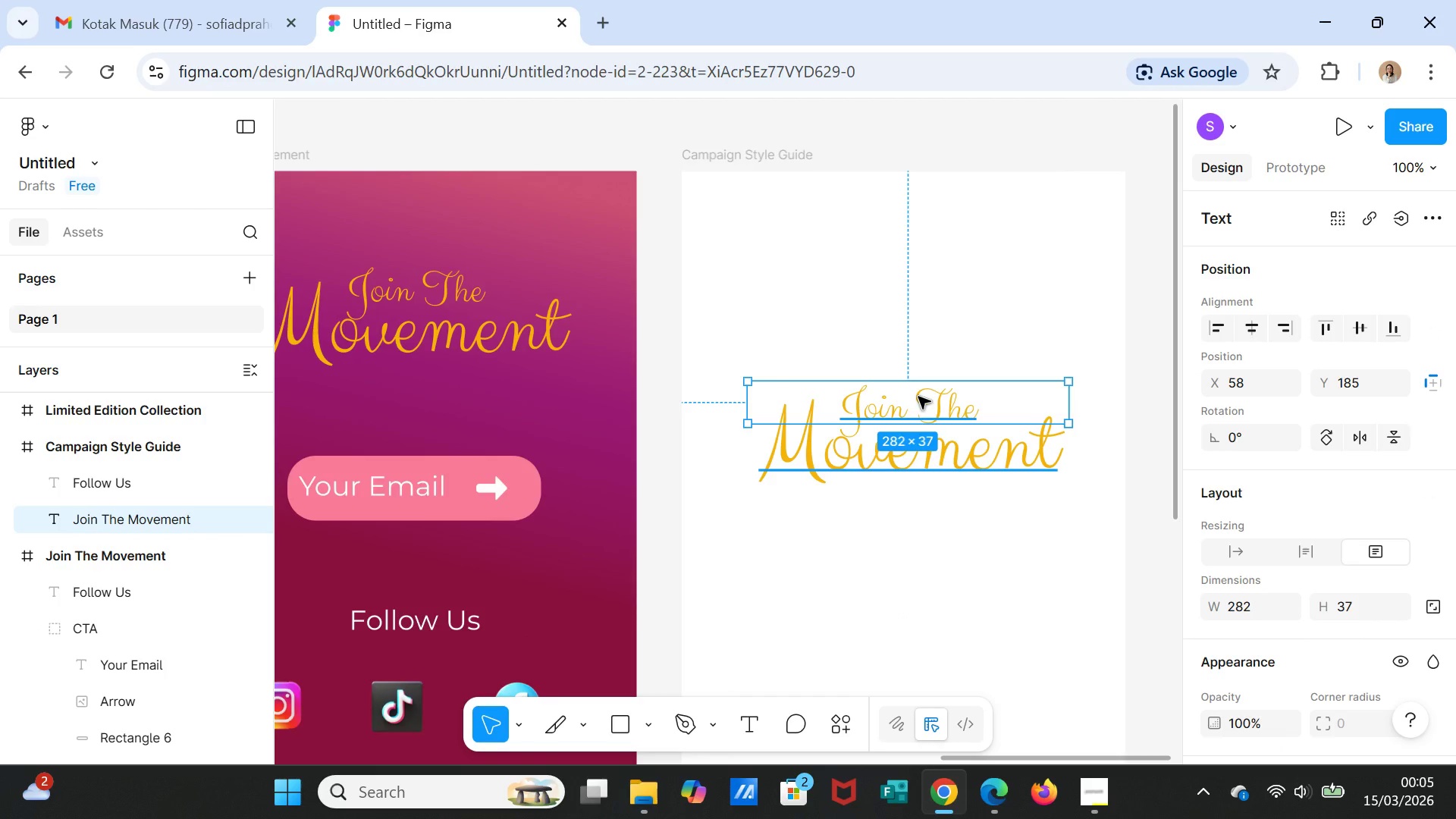 
wait(5.11)
 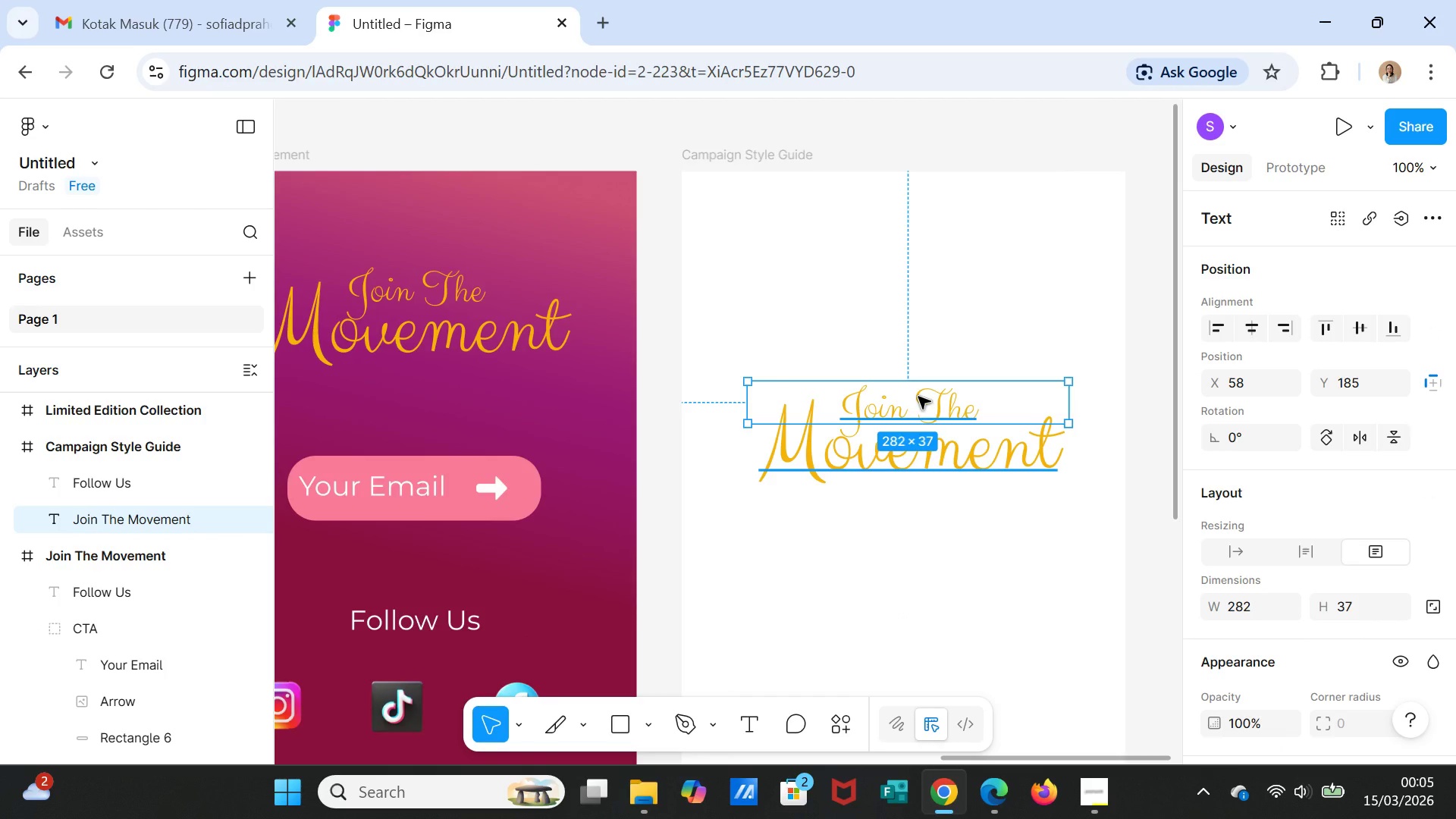 
left_click([747, 731])
 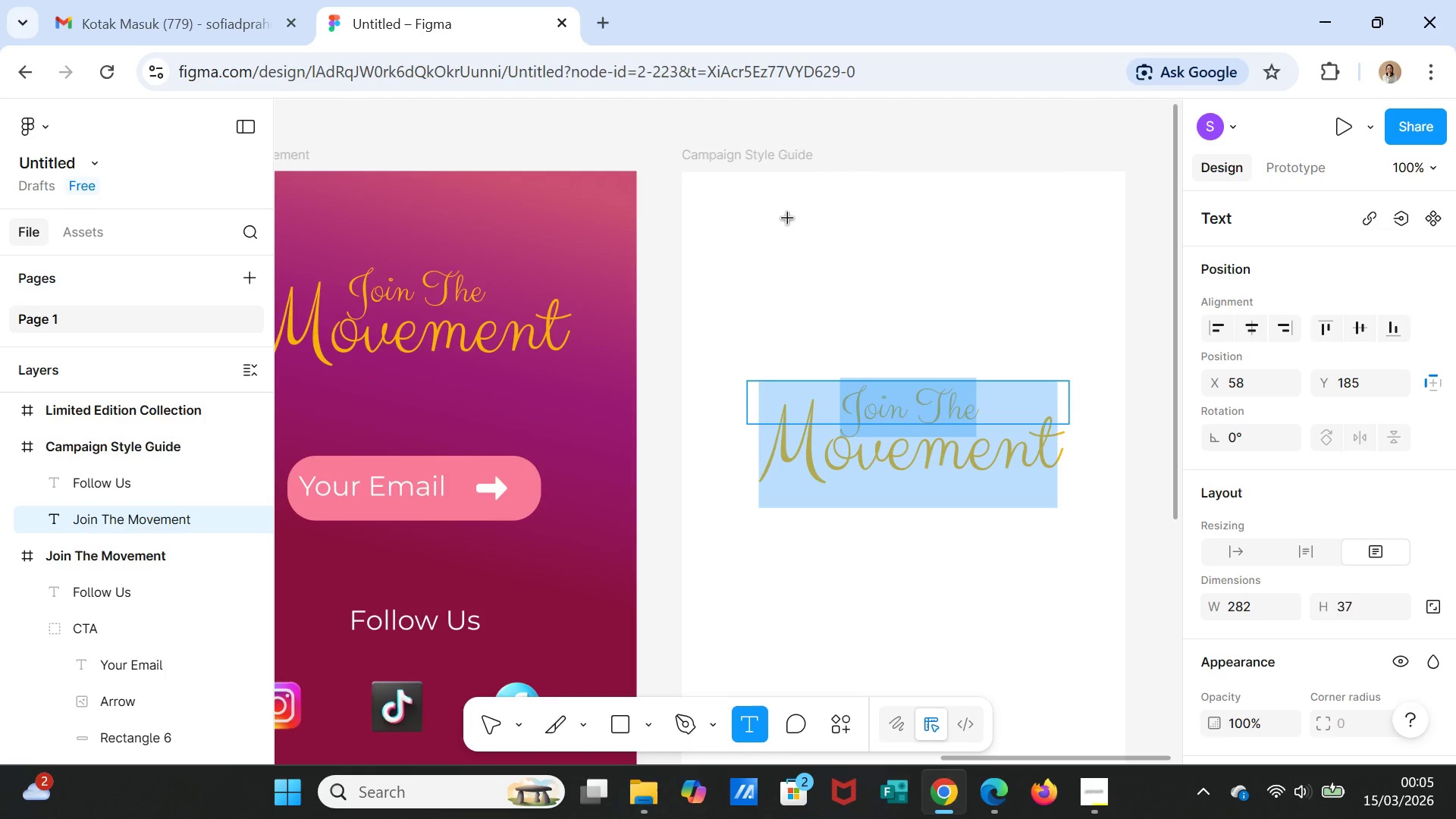 
left_click_drag(start_coordinate=[788, 218], to_coordinate=[1004, 265])
 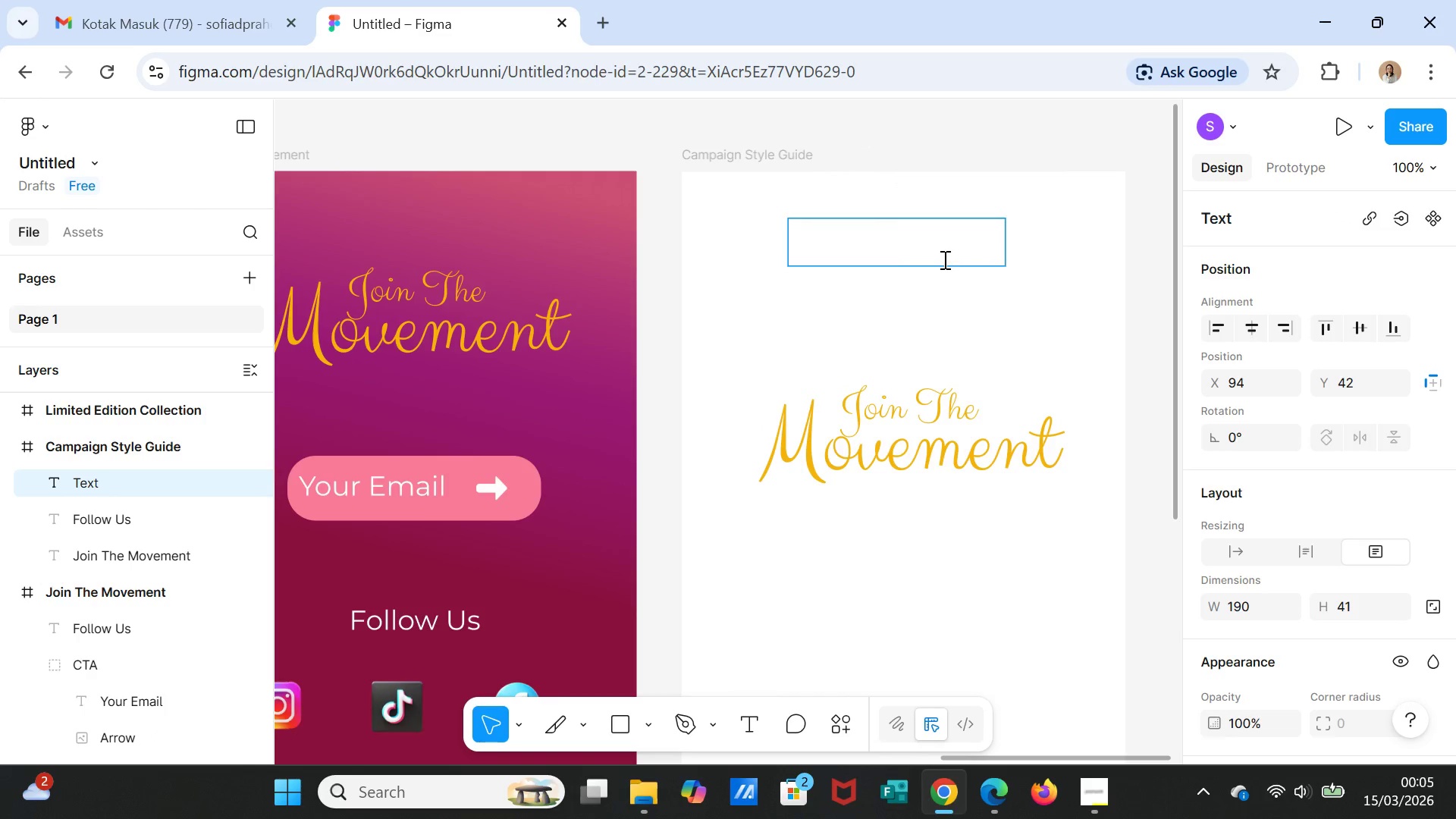 
type(Campaign Style F)
key(Backspace)
type(guide)
 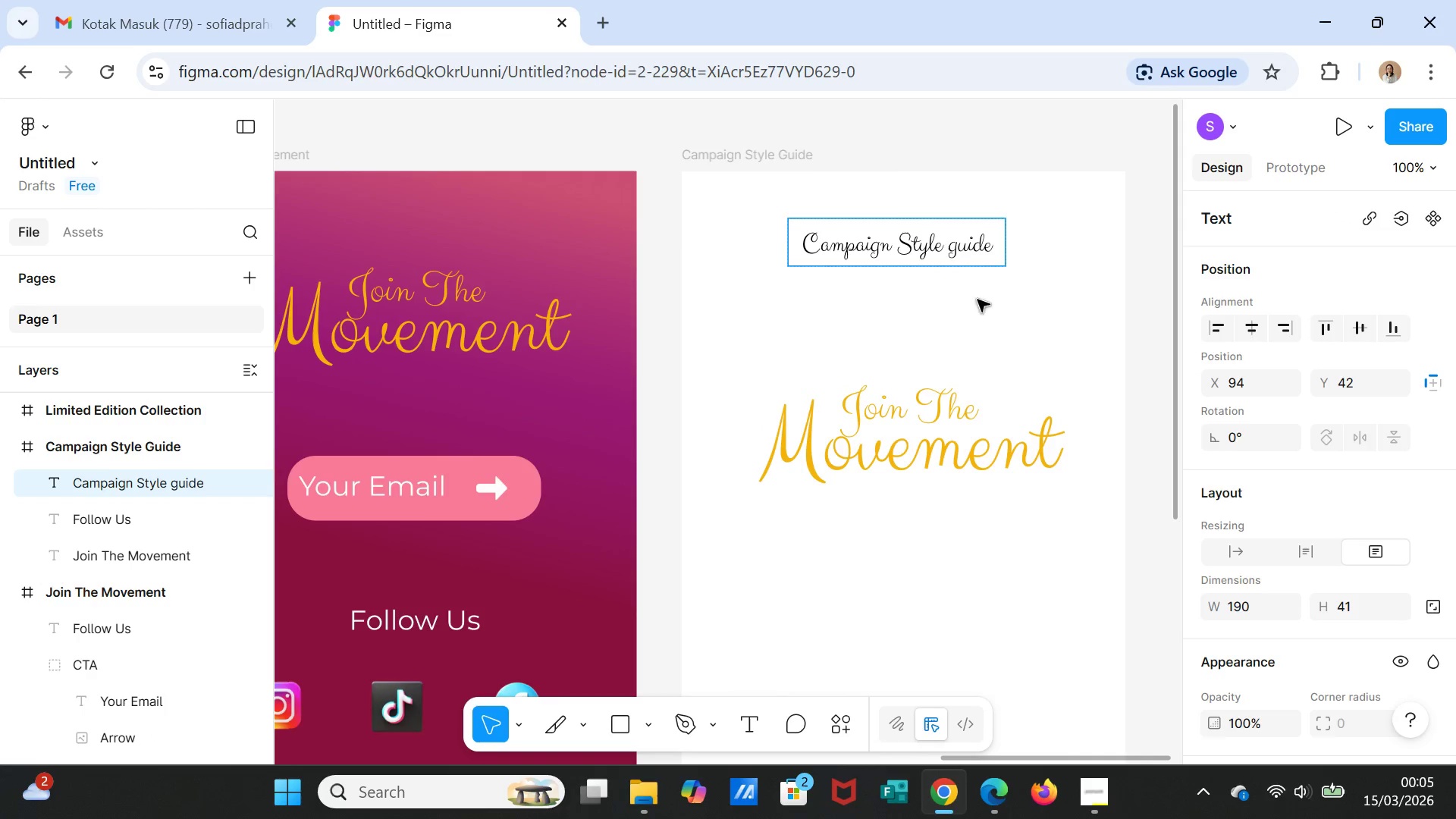 
left_click([994, 326])
 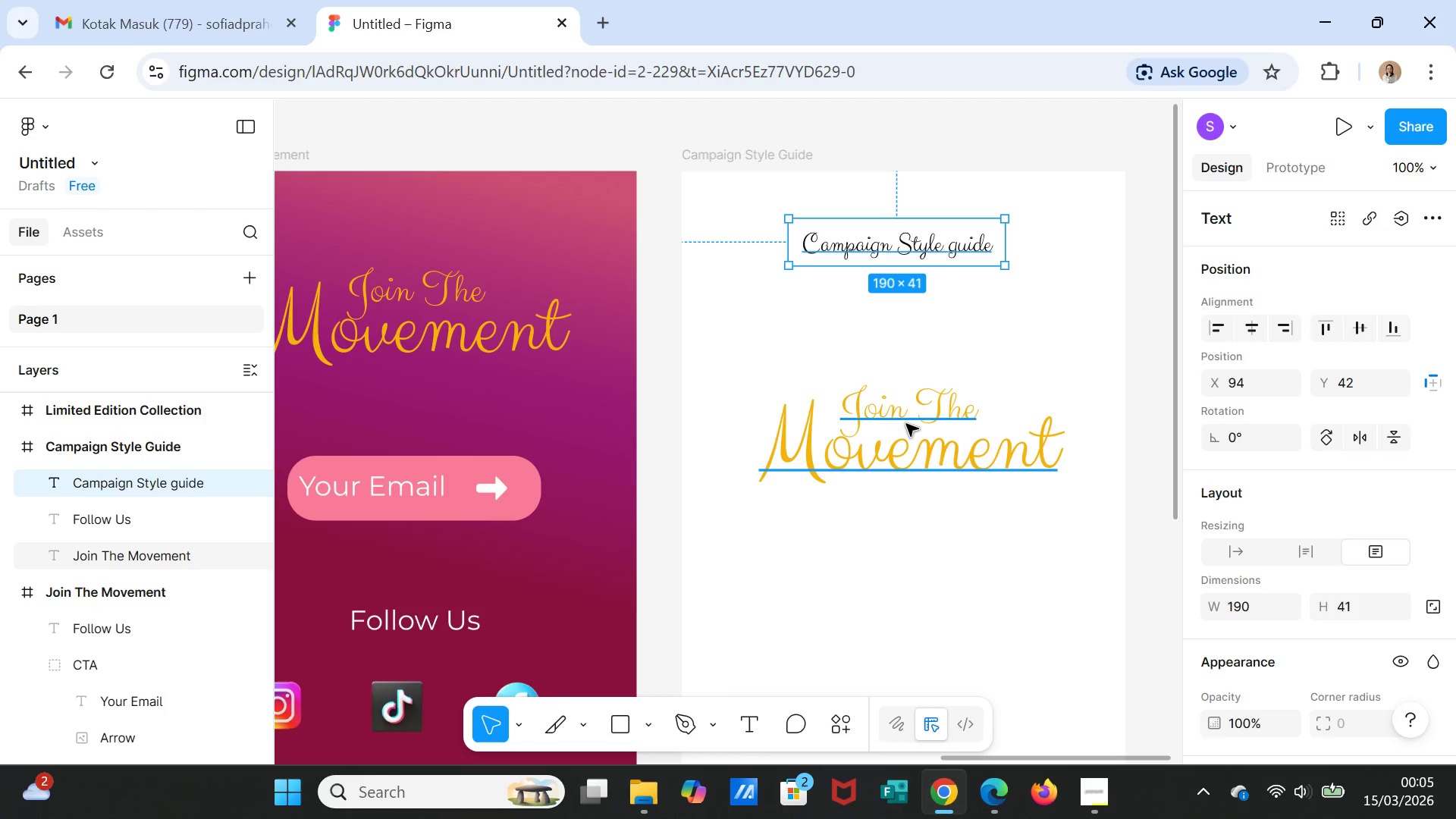 
wait(7.14)
 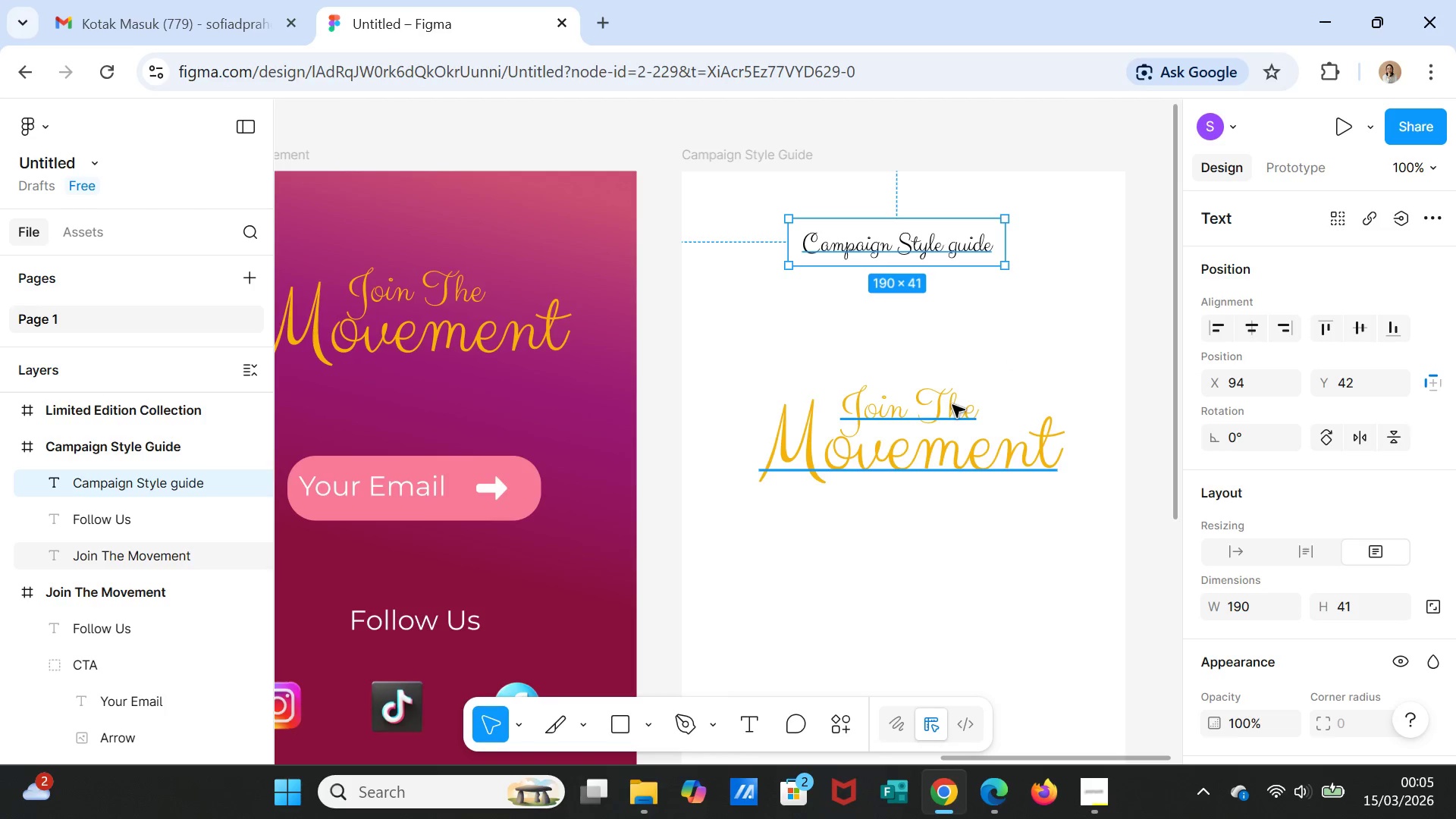 
left_click([757, 722])
 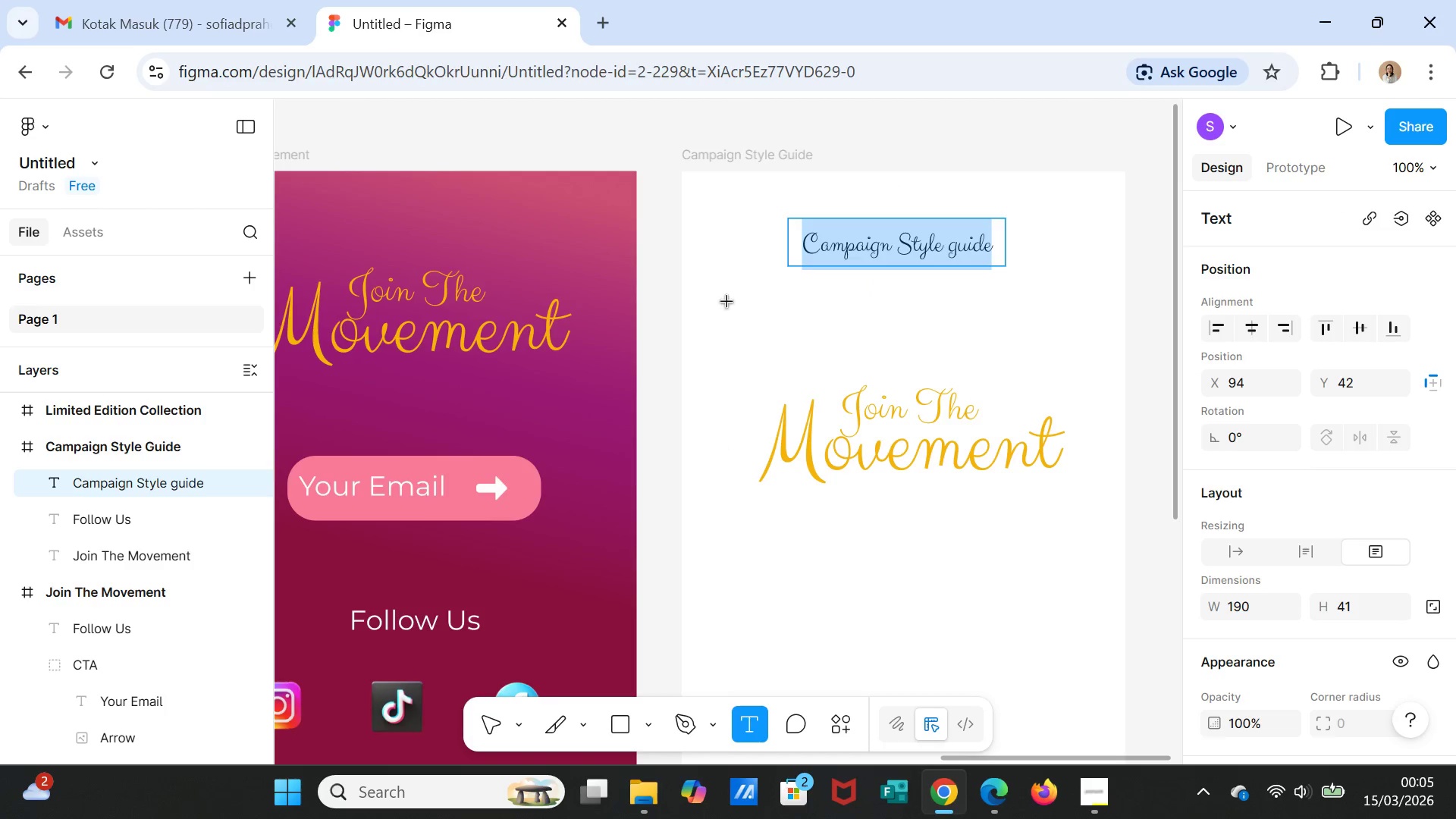 
left_click_drag(start_coordinate=[727, 301], to_coordinate=[932, 333])
 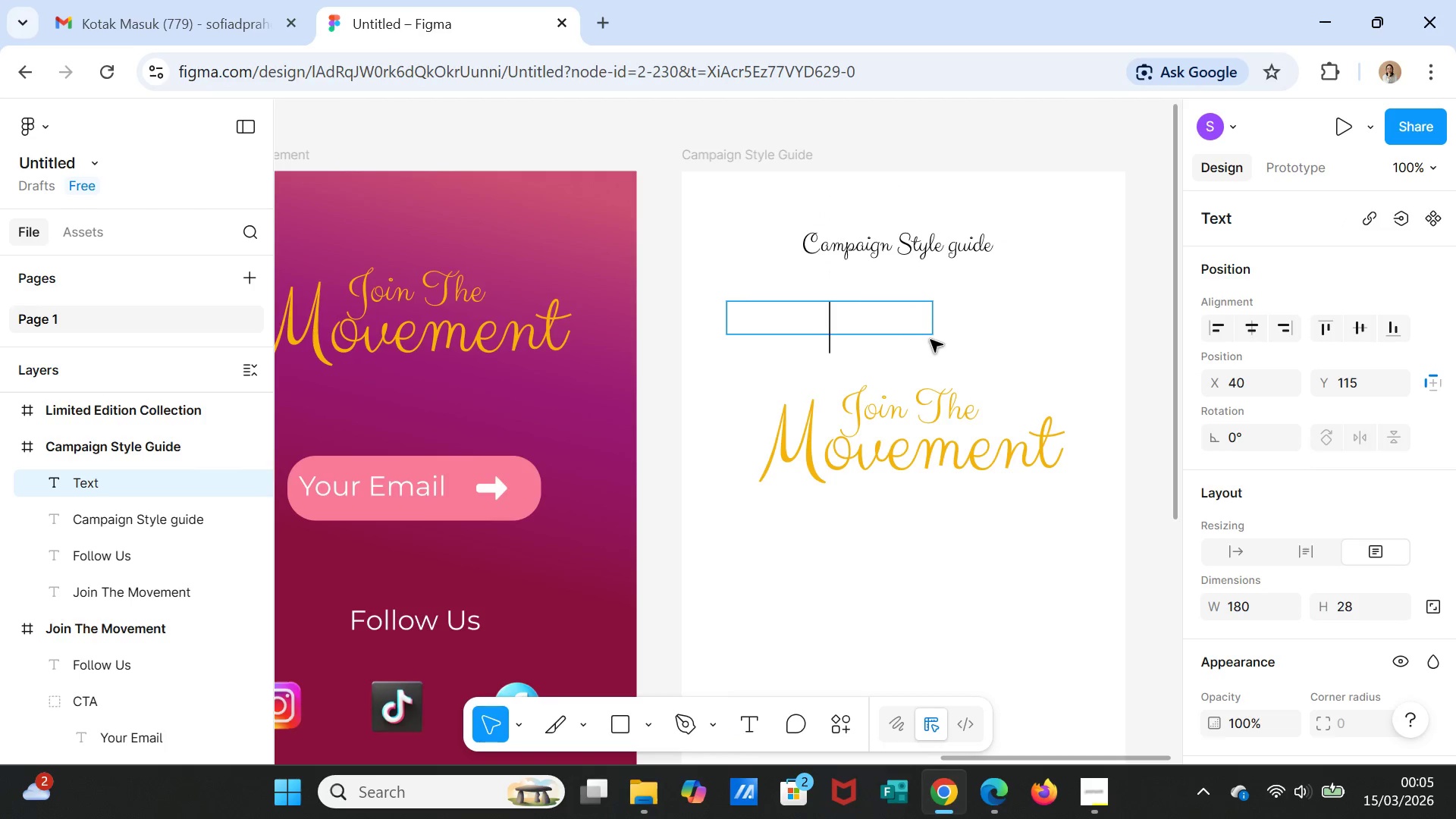 
type(Typography)
 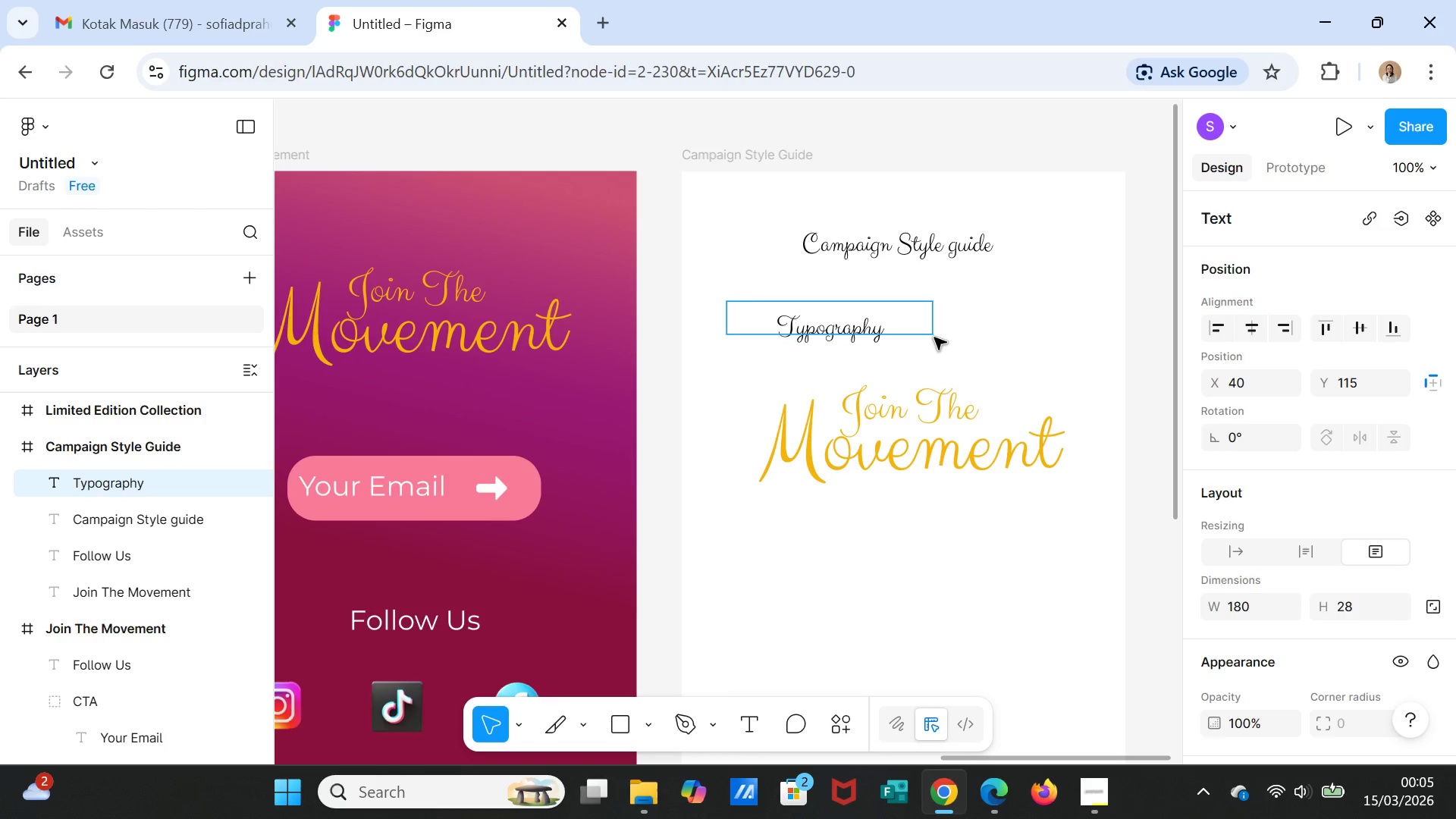 
left_click([953, 330])
 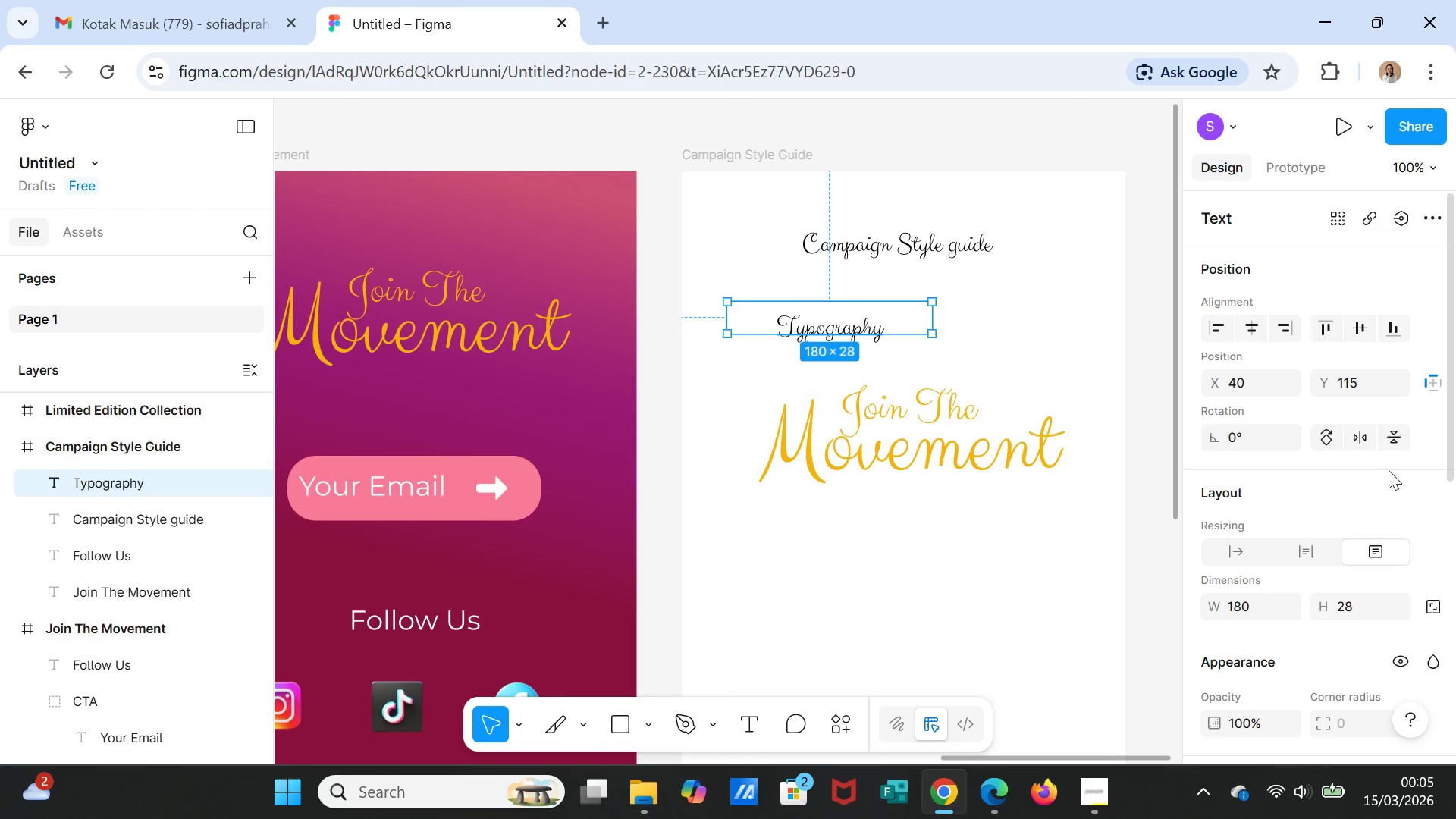 
scroll: coordinate [1339, 550], scroll_direction: down, amount: 3.0
 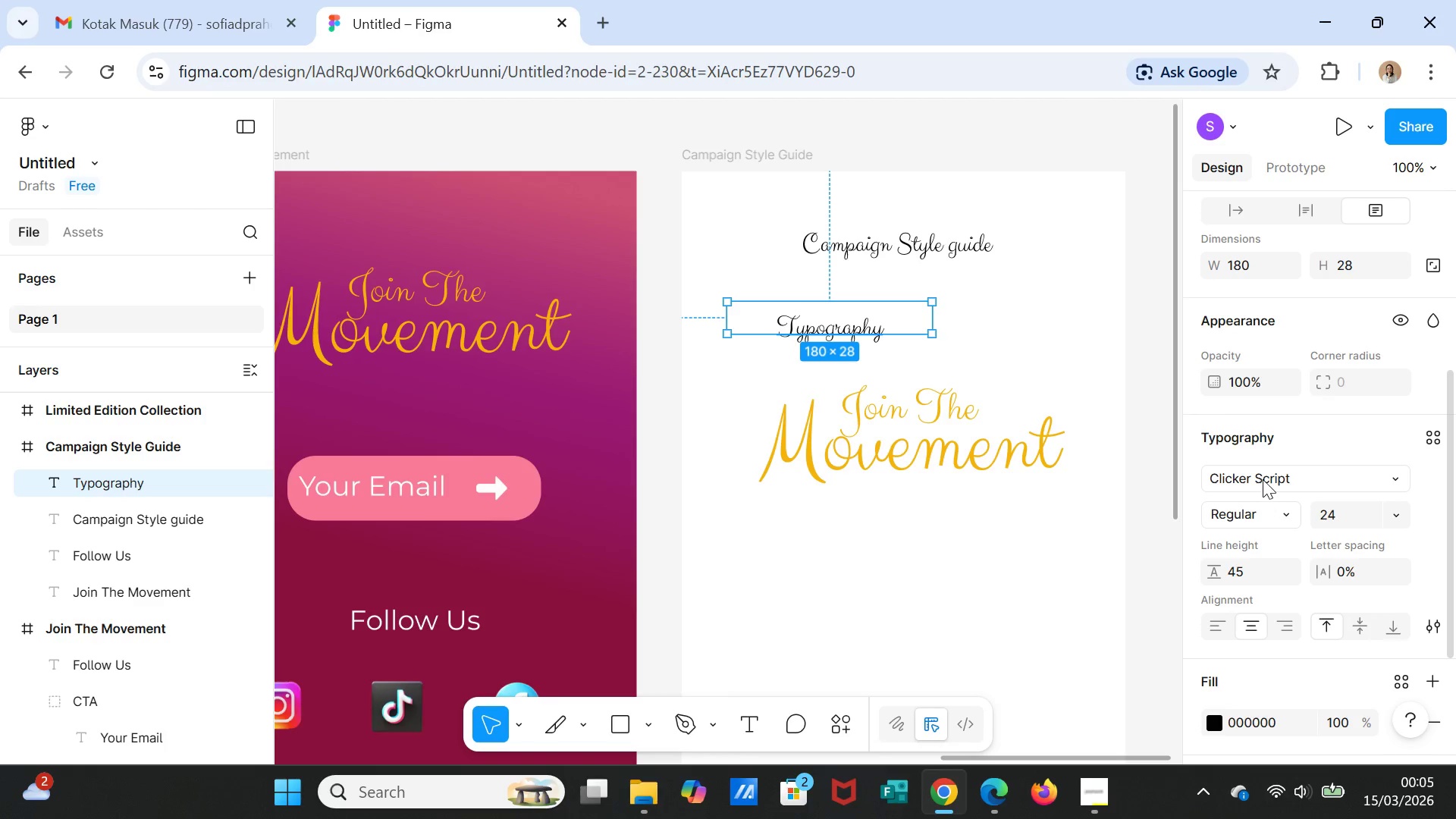 
left_click([1262, 479])
 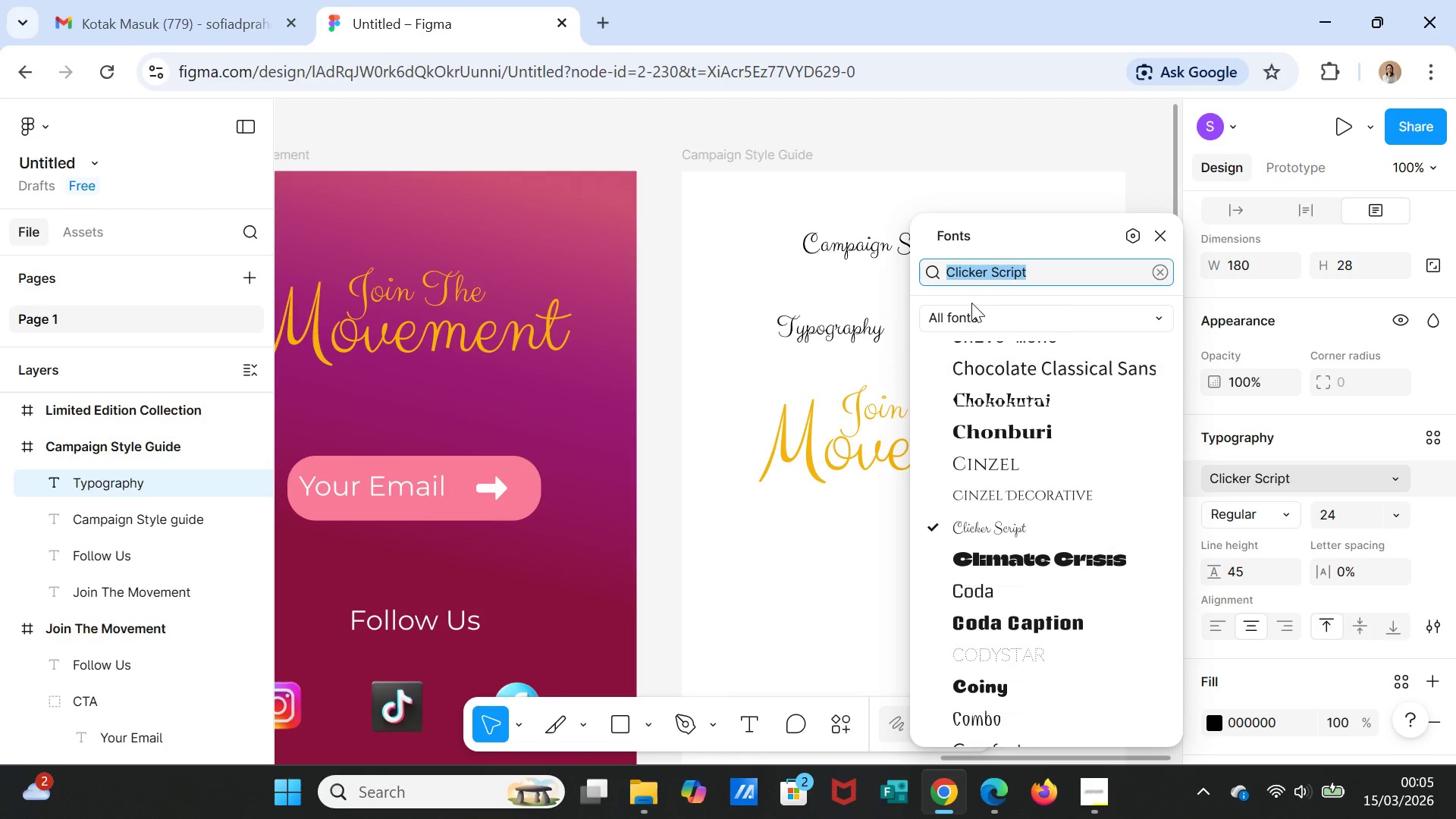 
type(mont)
 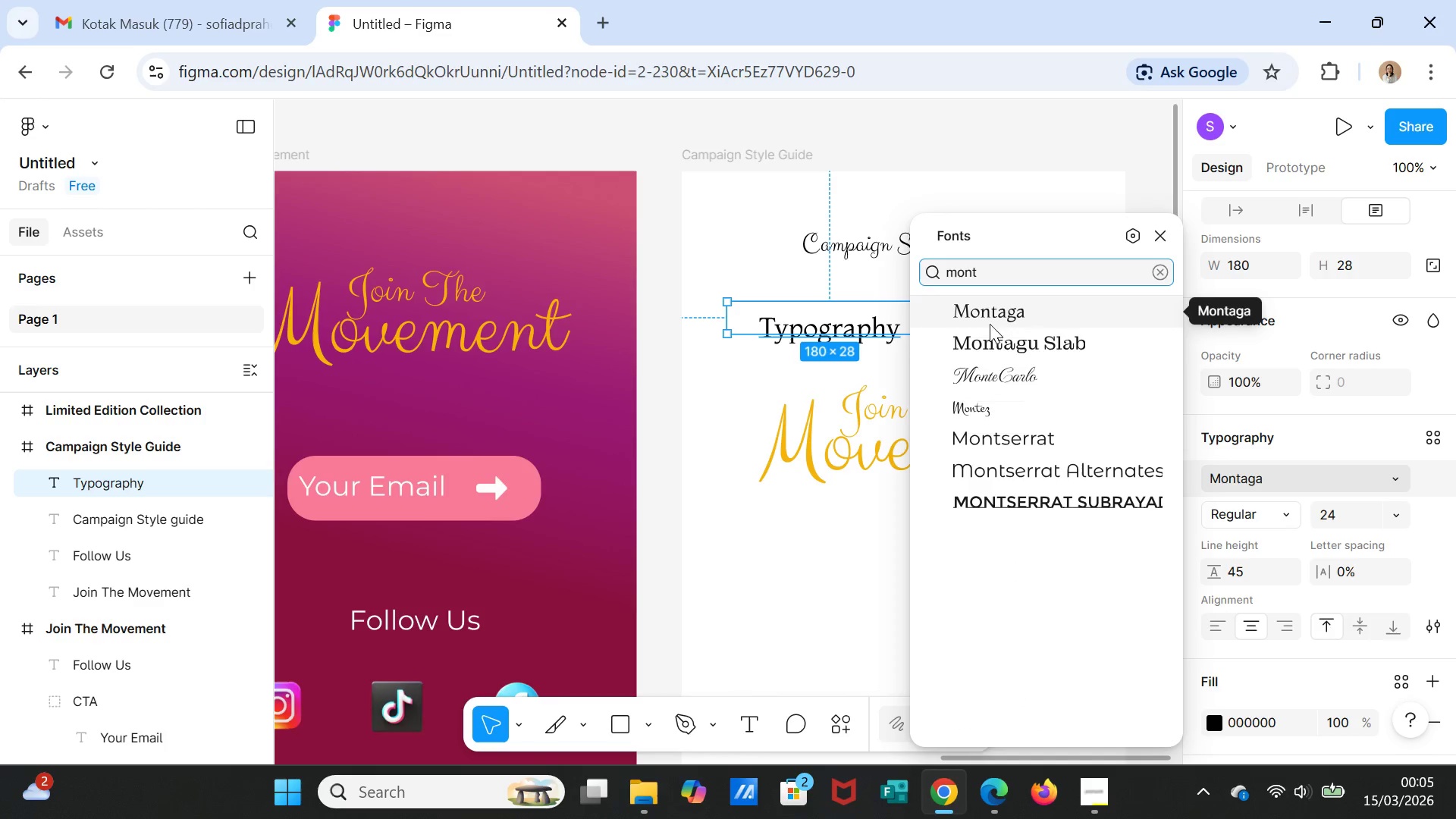 
left_click([1015, 433])
 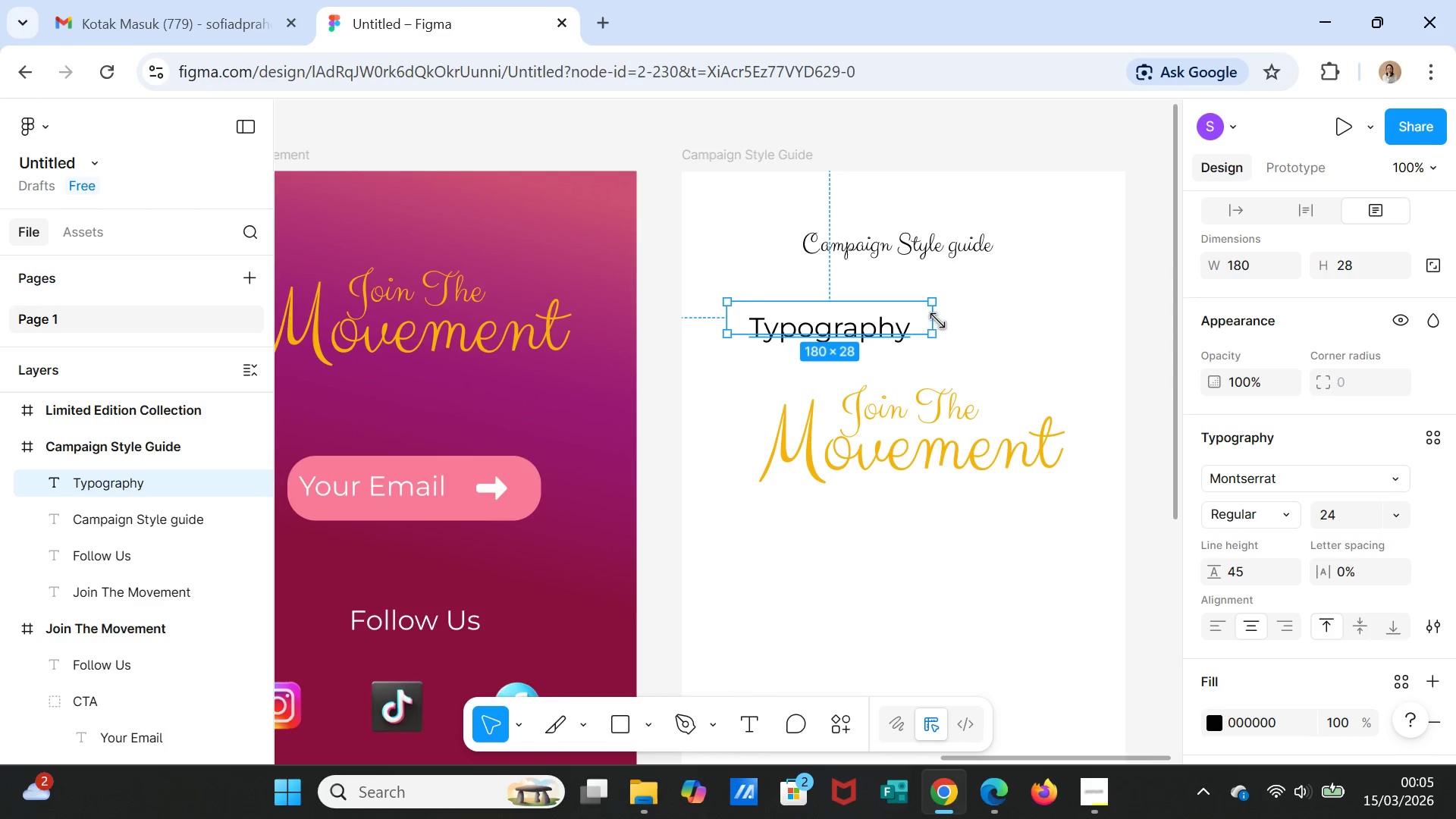 
left_click_drag(start_coordinate=[938, 319], to_coordinate=[900, 313])
 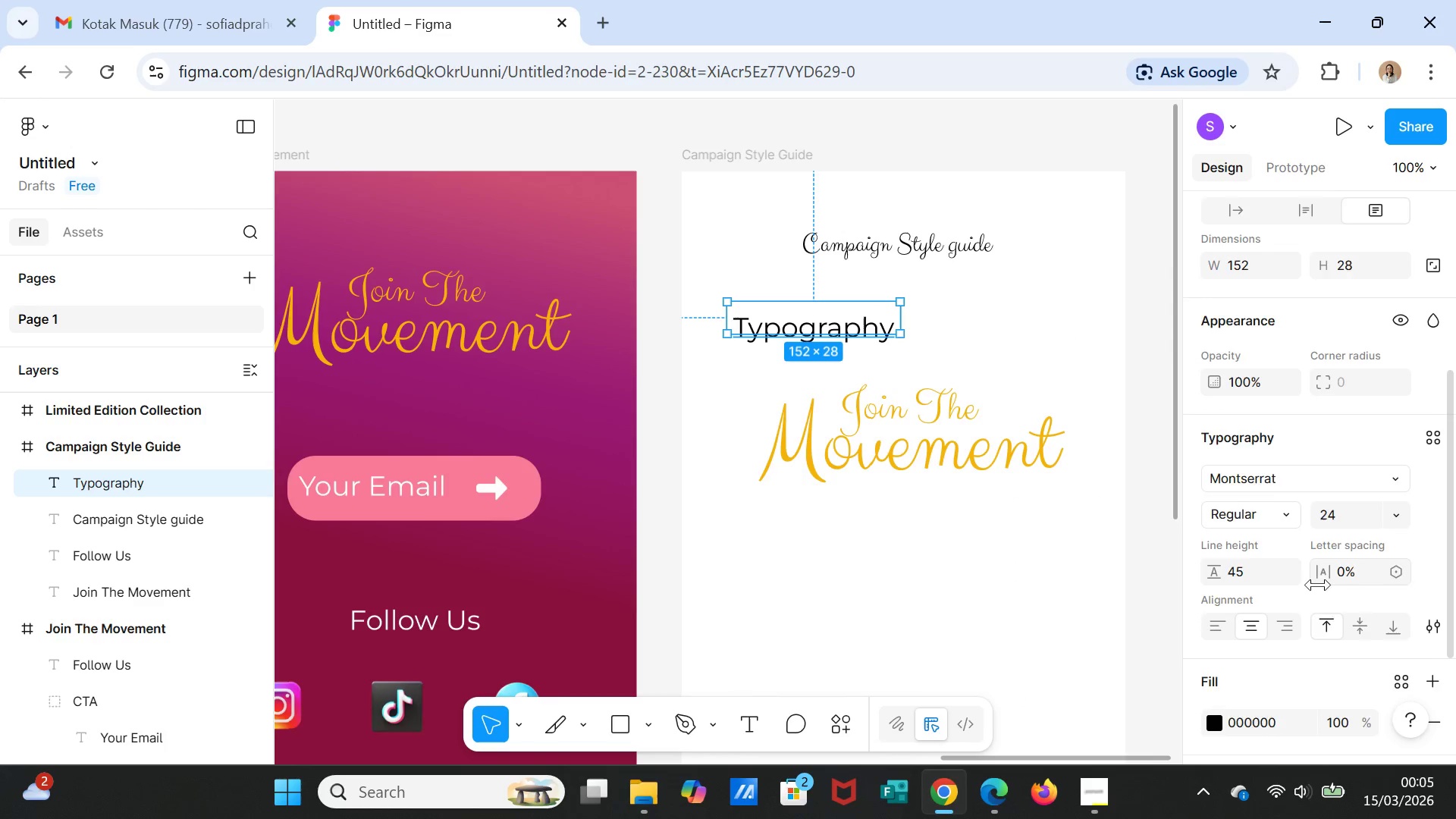 
scroll: coordinate [1332, 598], scroll_direction: down, amount: 4.0
 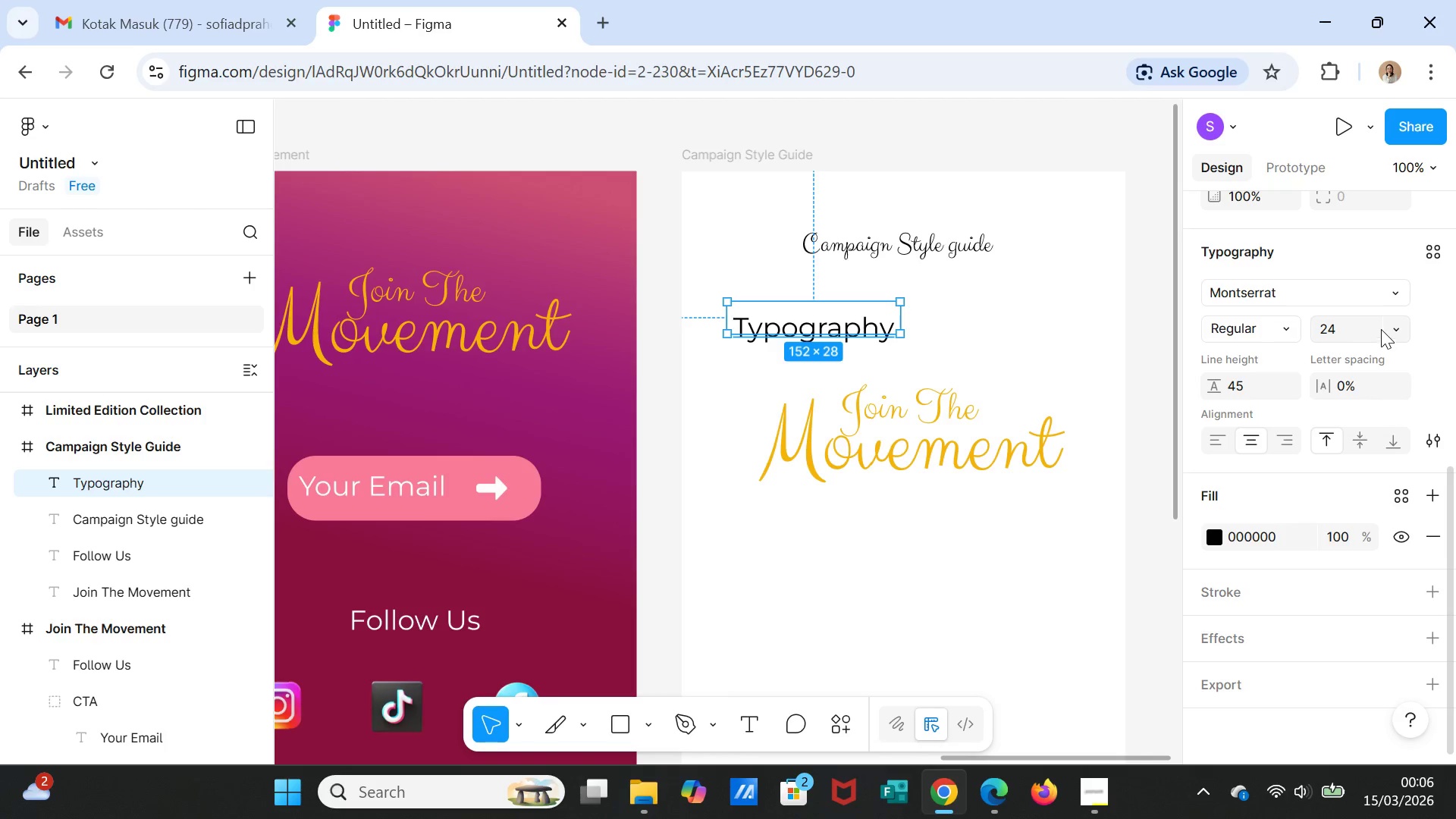 
left_click([1392, 328])
 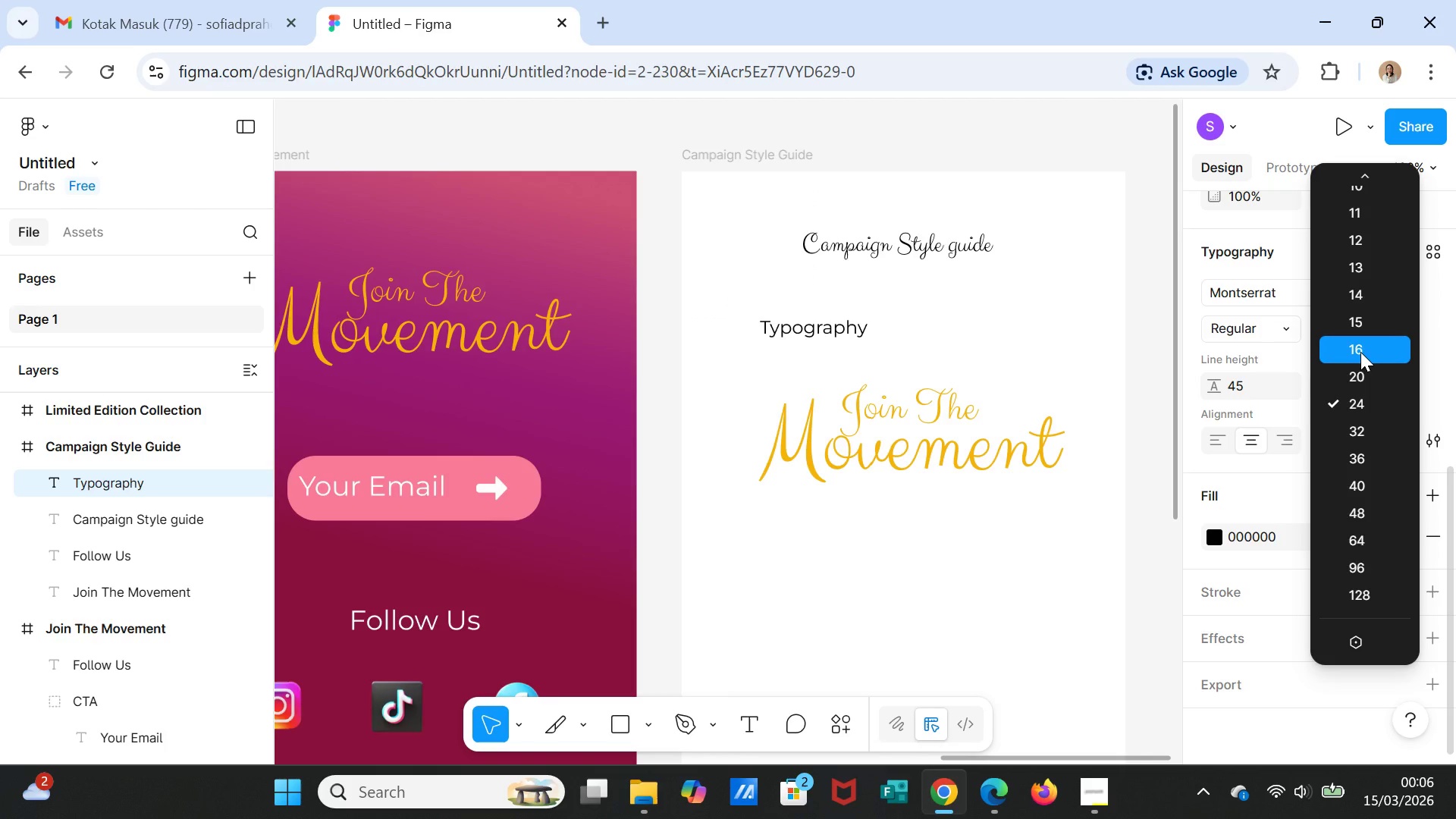 
left_click([1360, 351])
 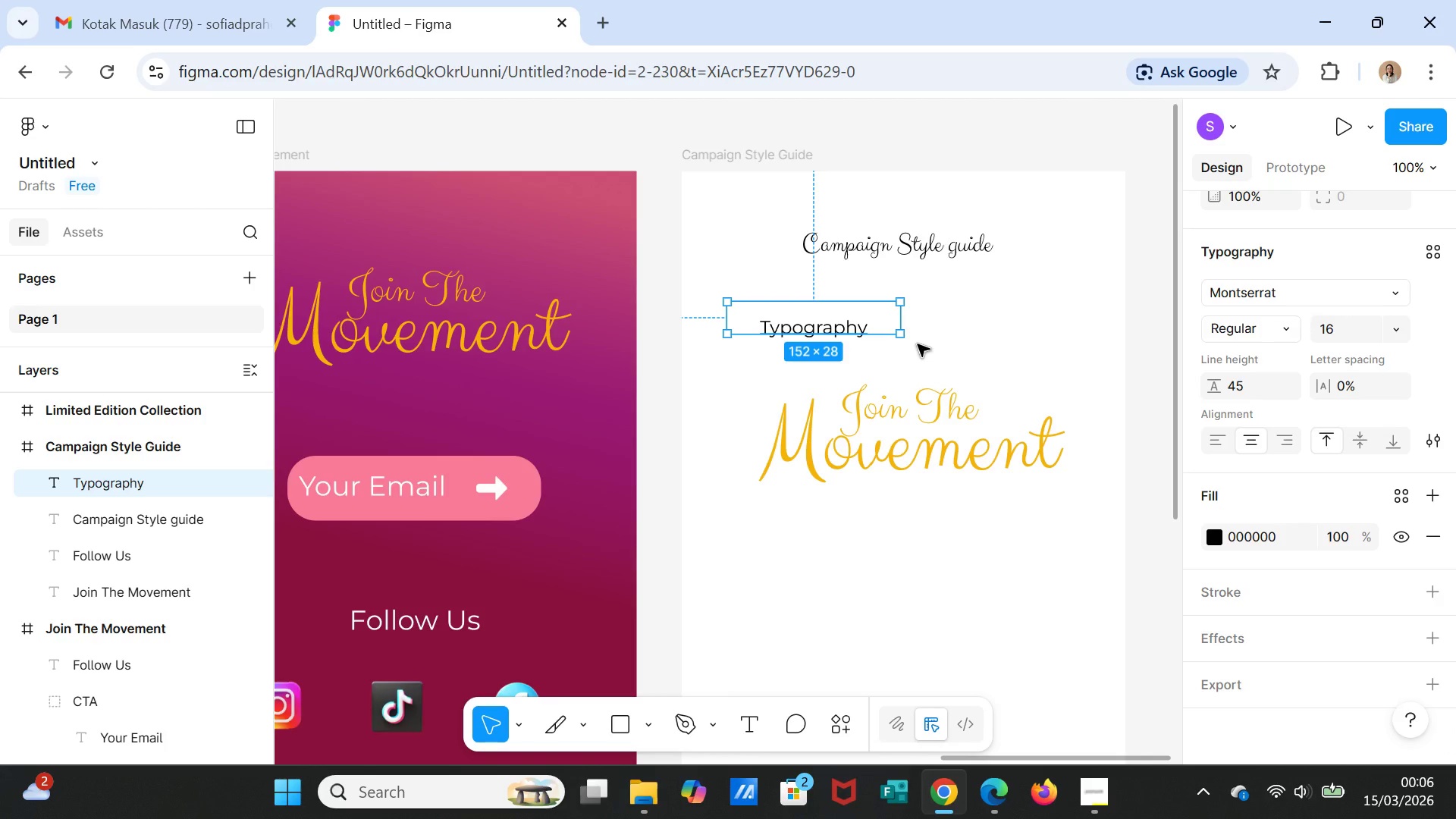 
left_click([918, 344])
 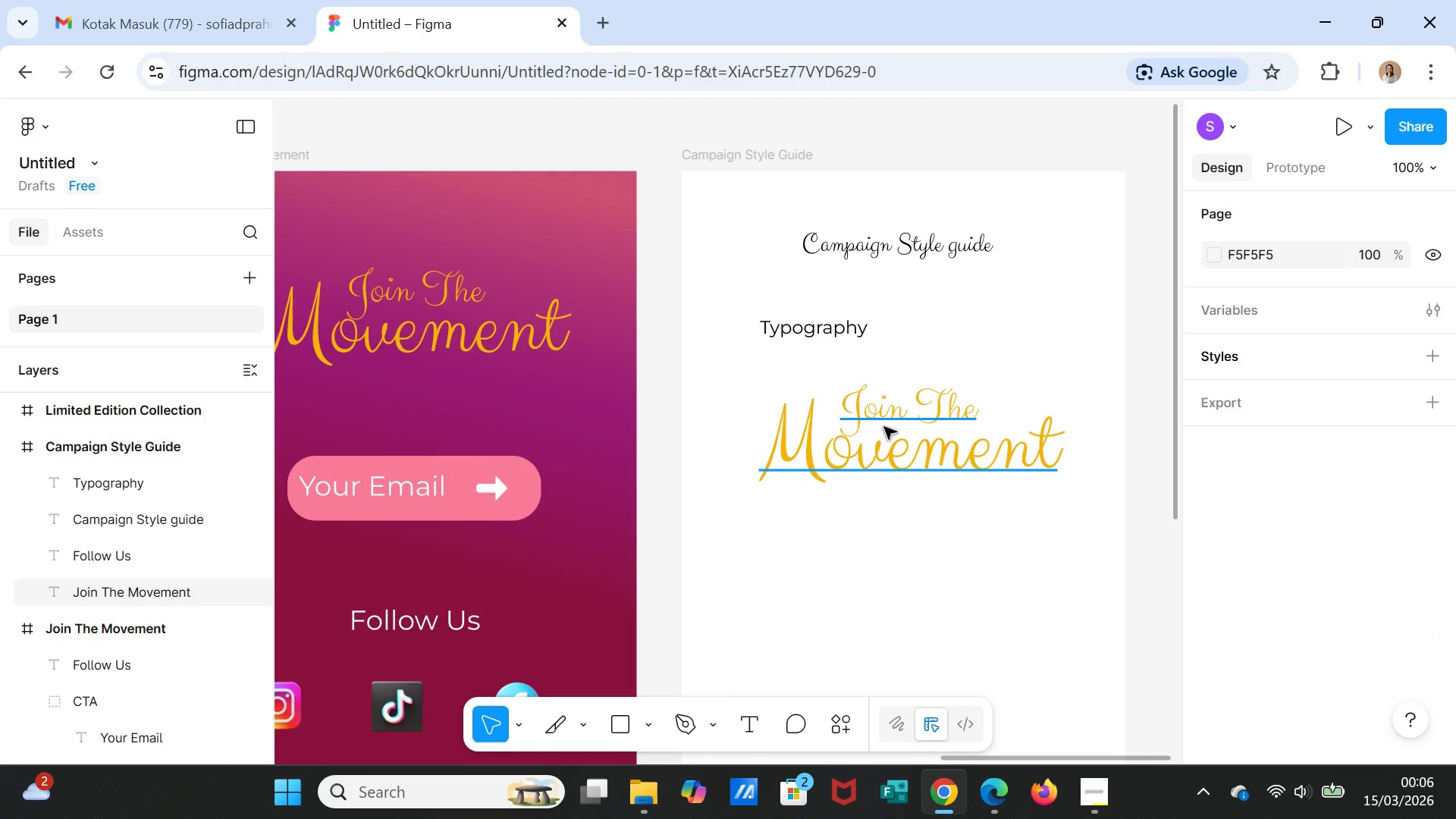 
left_click([901, 410])
 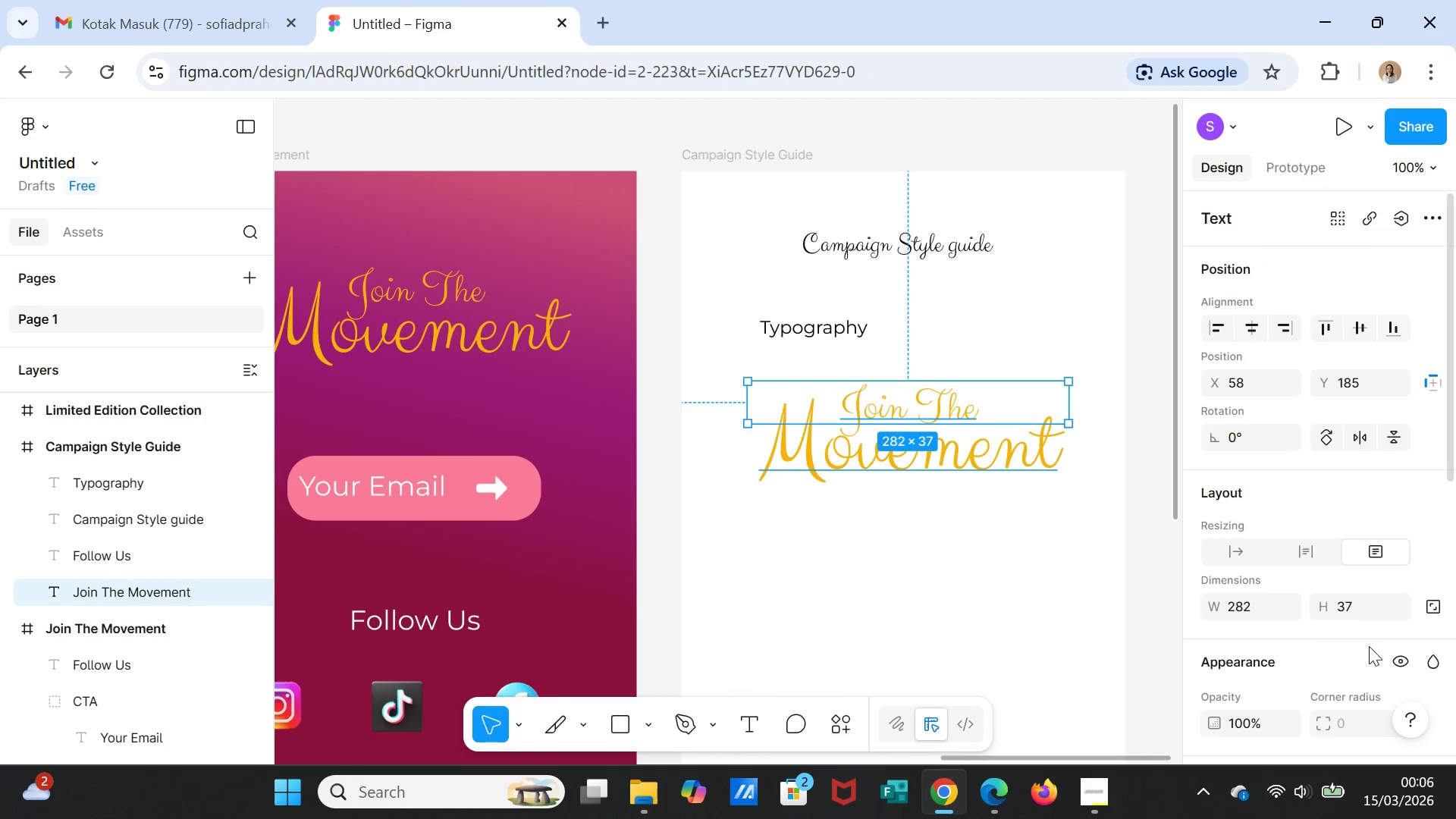 
scroll: coordinate [1378, 625], scroll_direction: down, amount: 1.0
 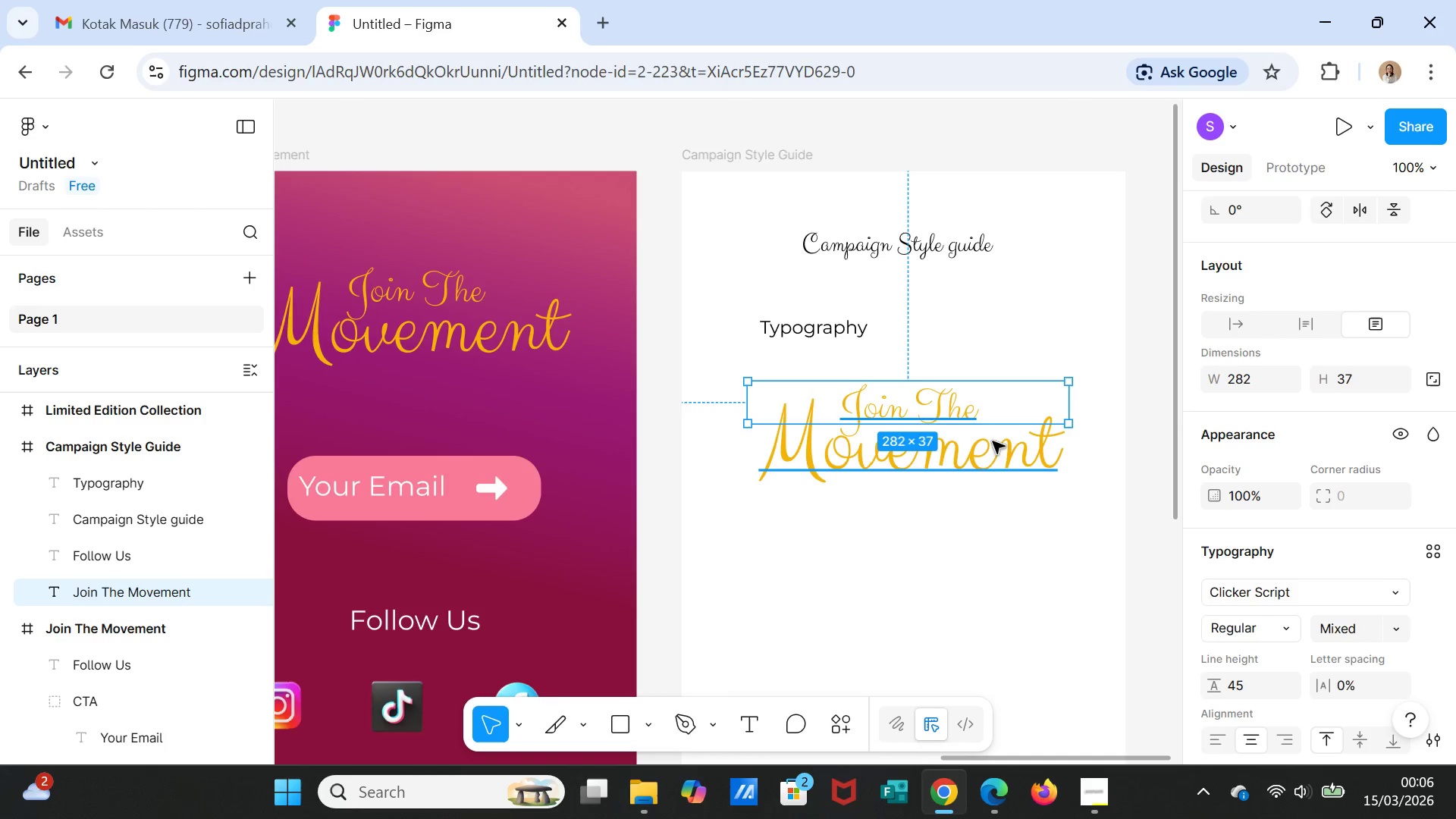 
double_click([968, 410])
 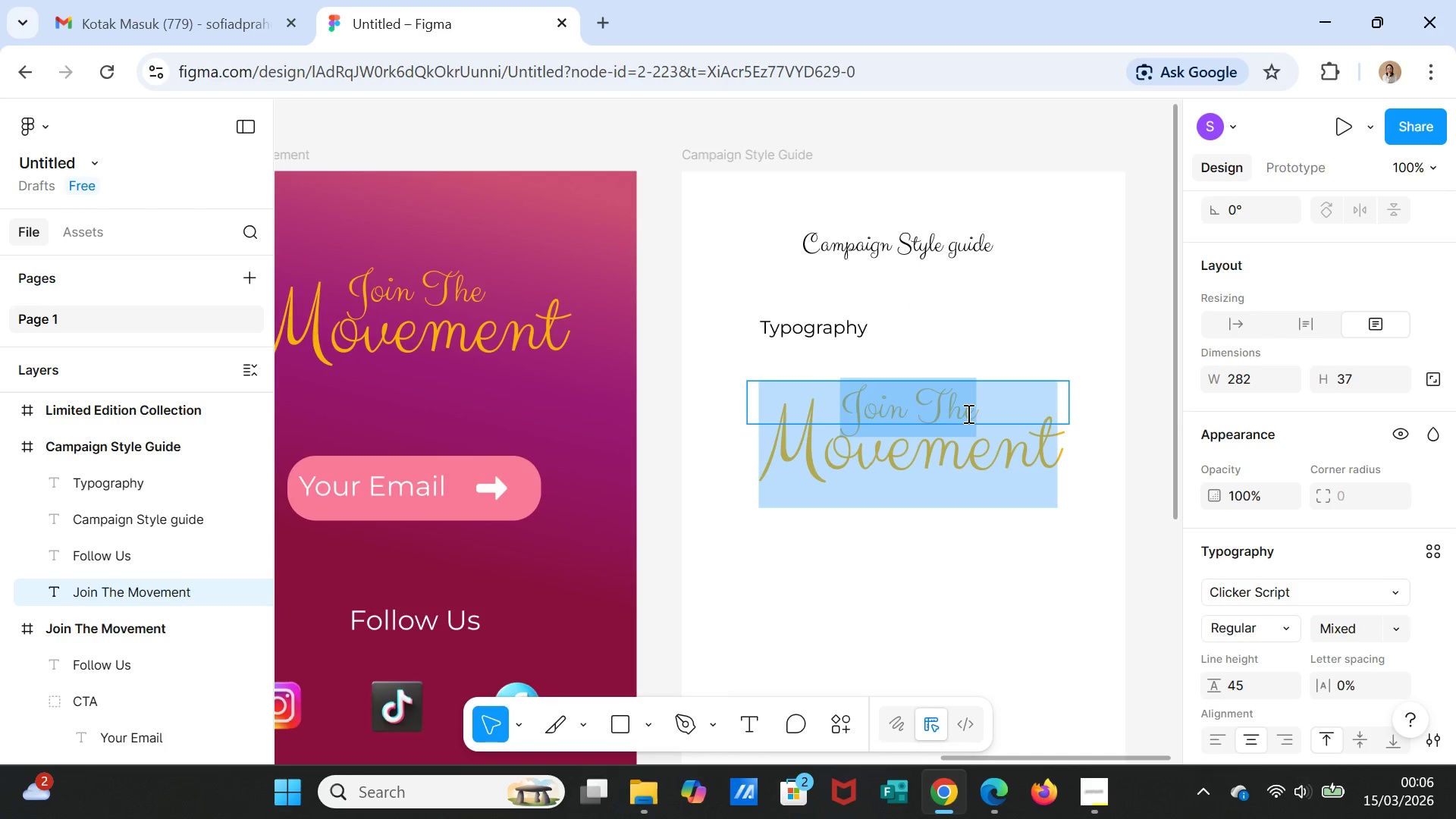 
type(Clicker Script)
 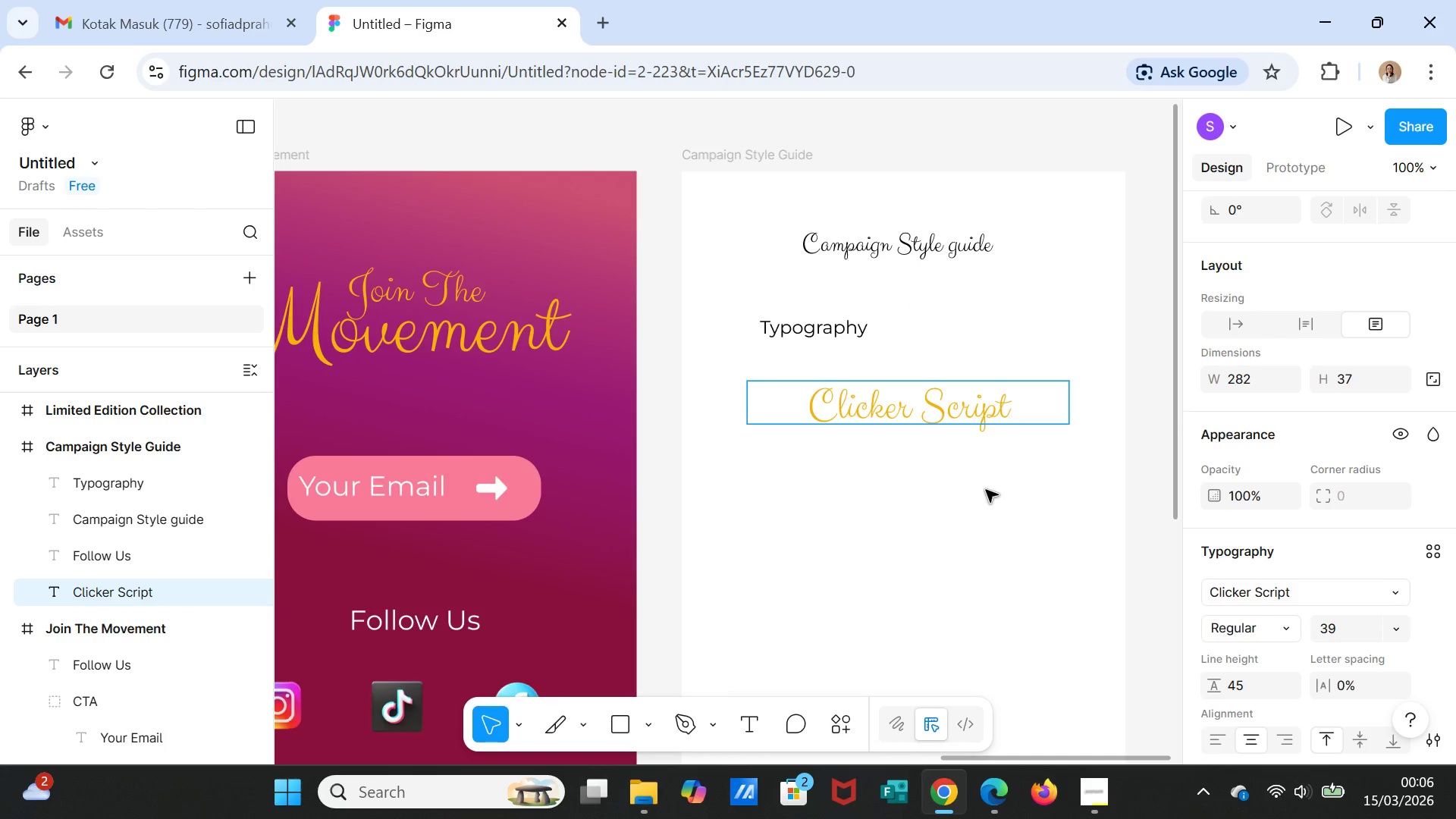 
left_click([986, 490])
 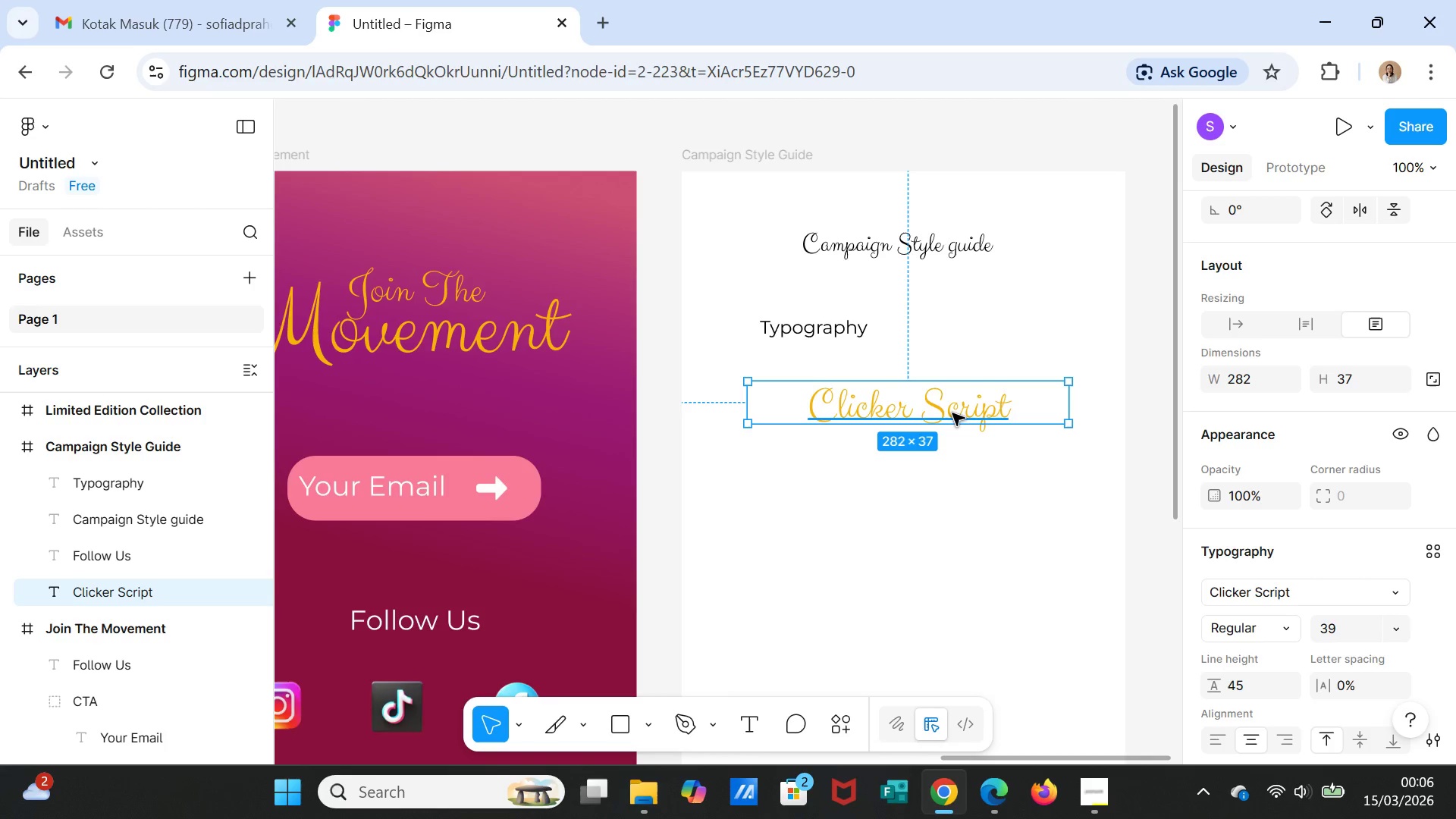 
left_click([952, 413])
 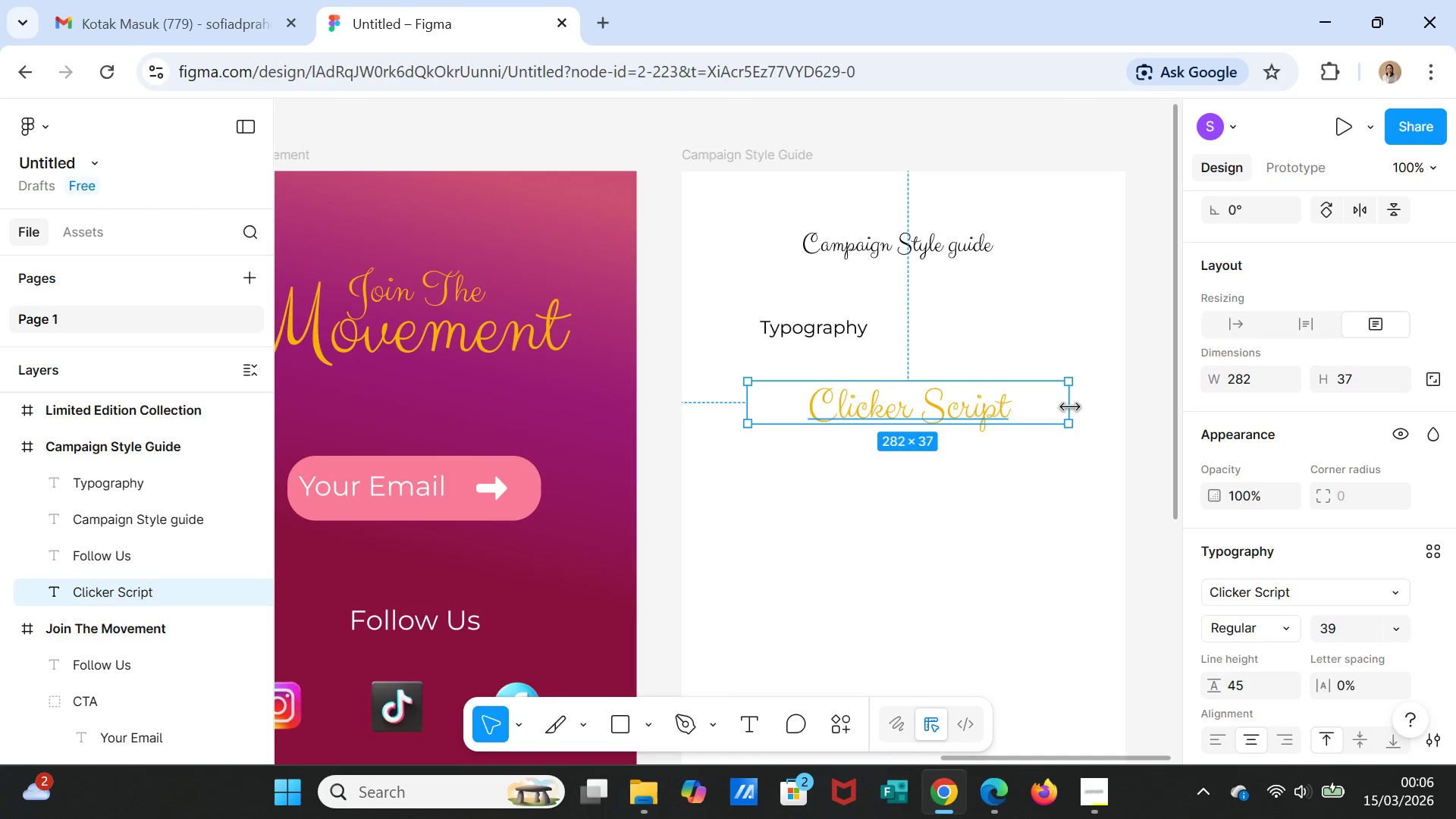 
left_click_drag(start_coordinate=[1070, 406], to_coordinate=[964, 394])
 